 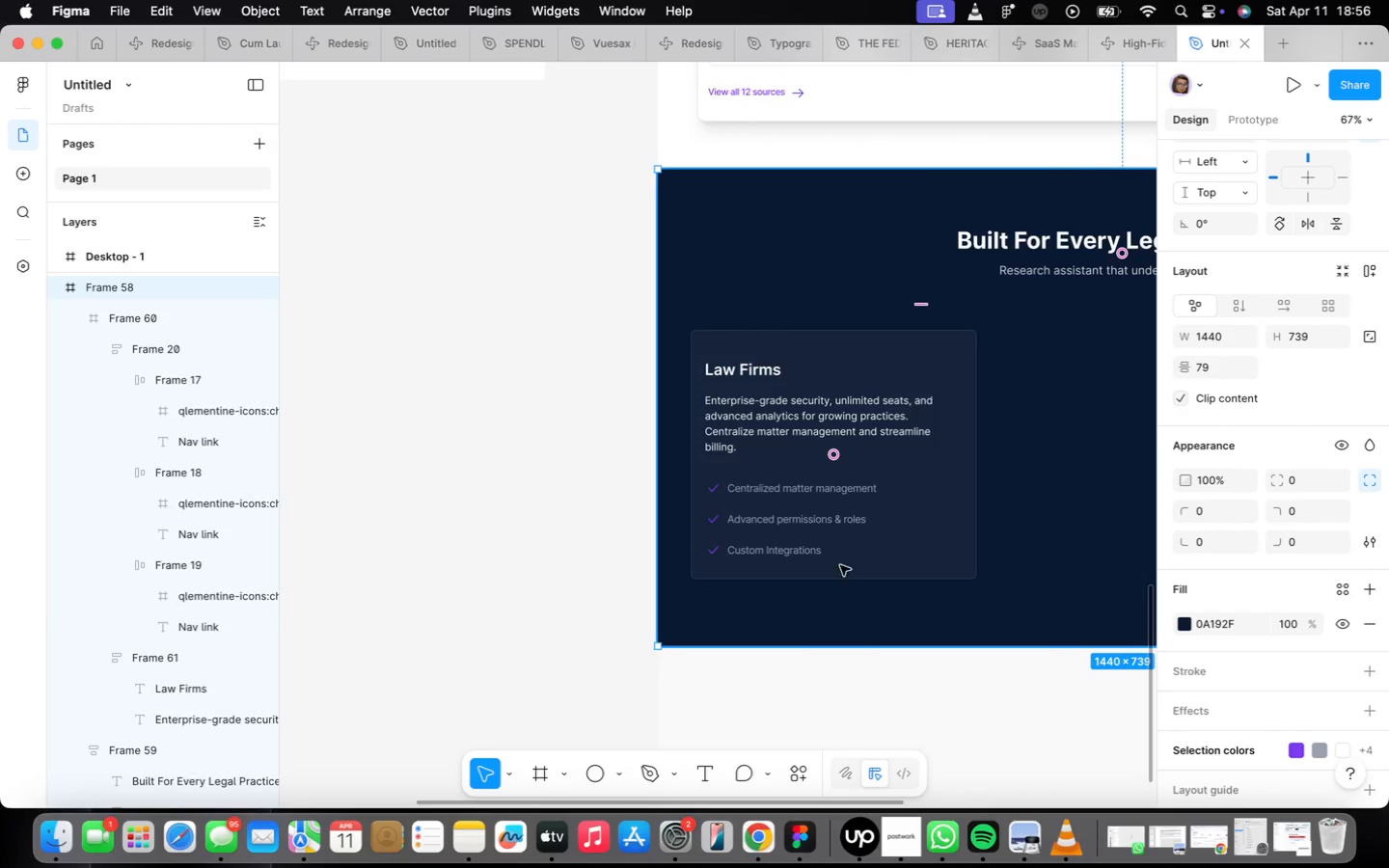 
double_click([574, 416])
 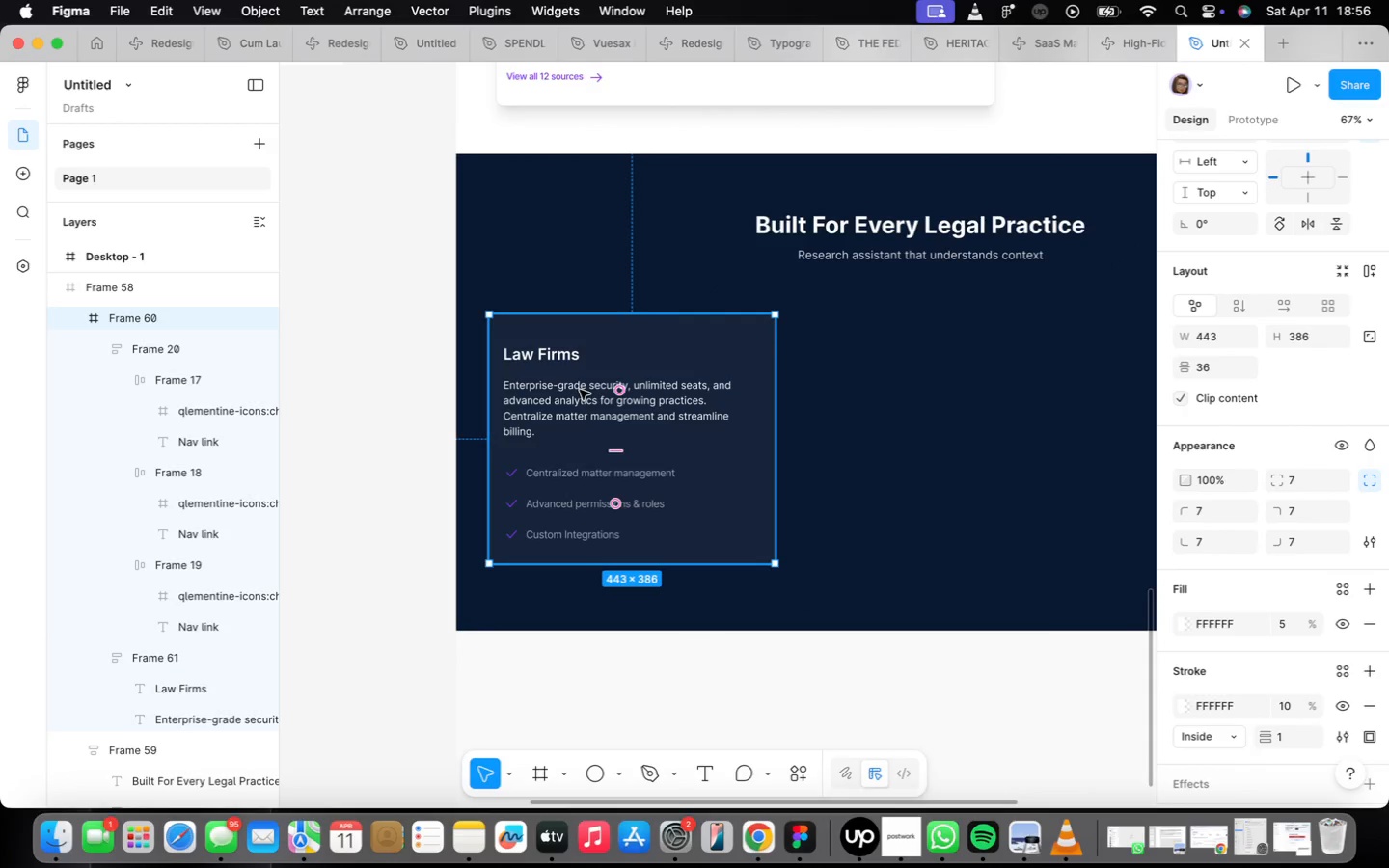 
left_click([580, 390])
 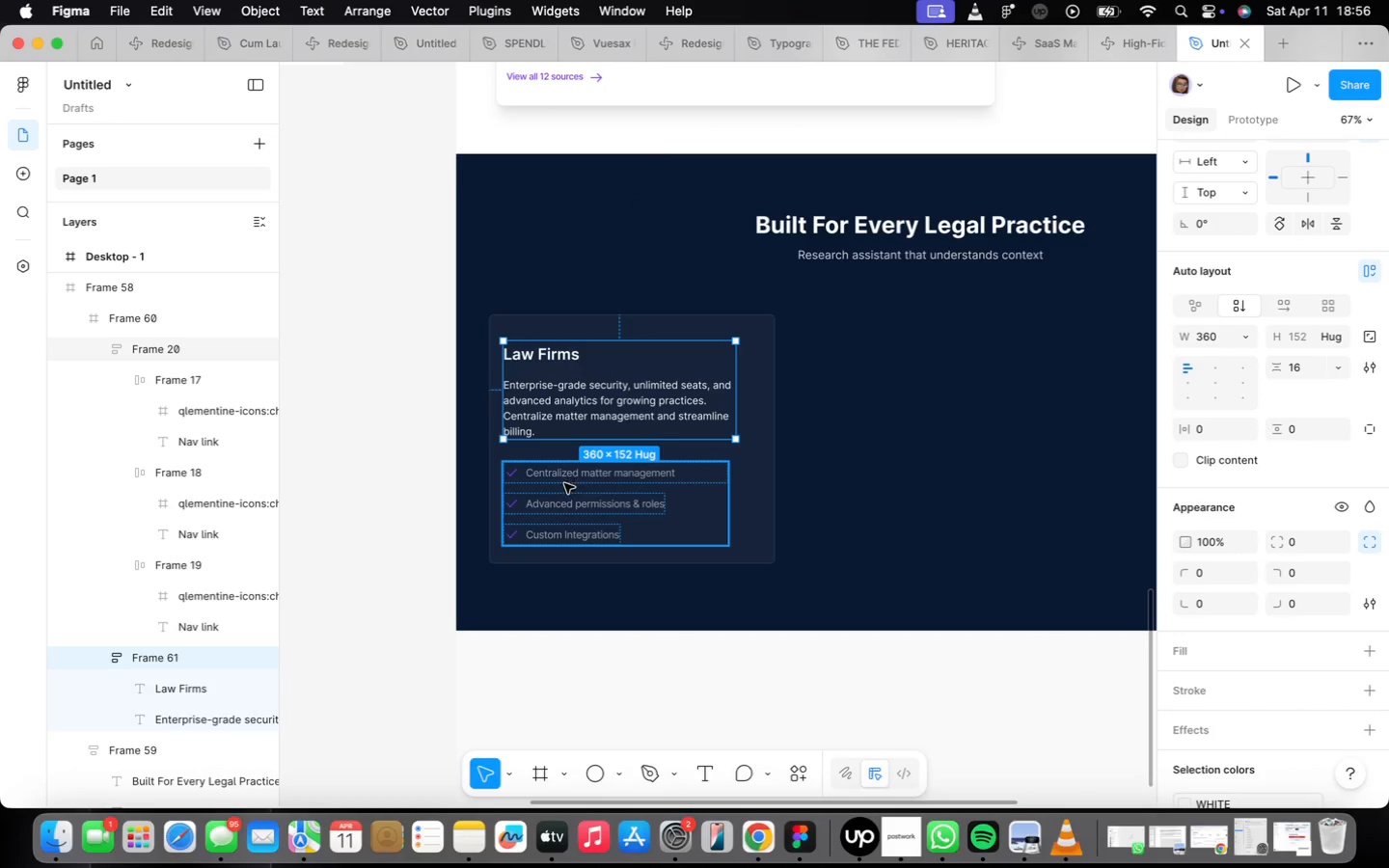 
key(Shift+ShiftLeft)
 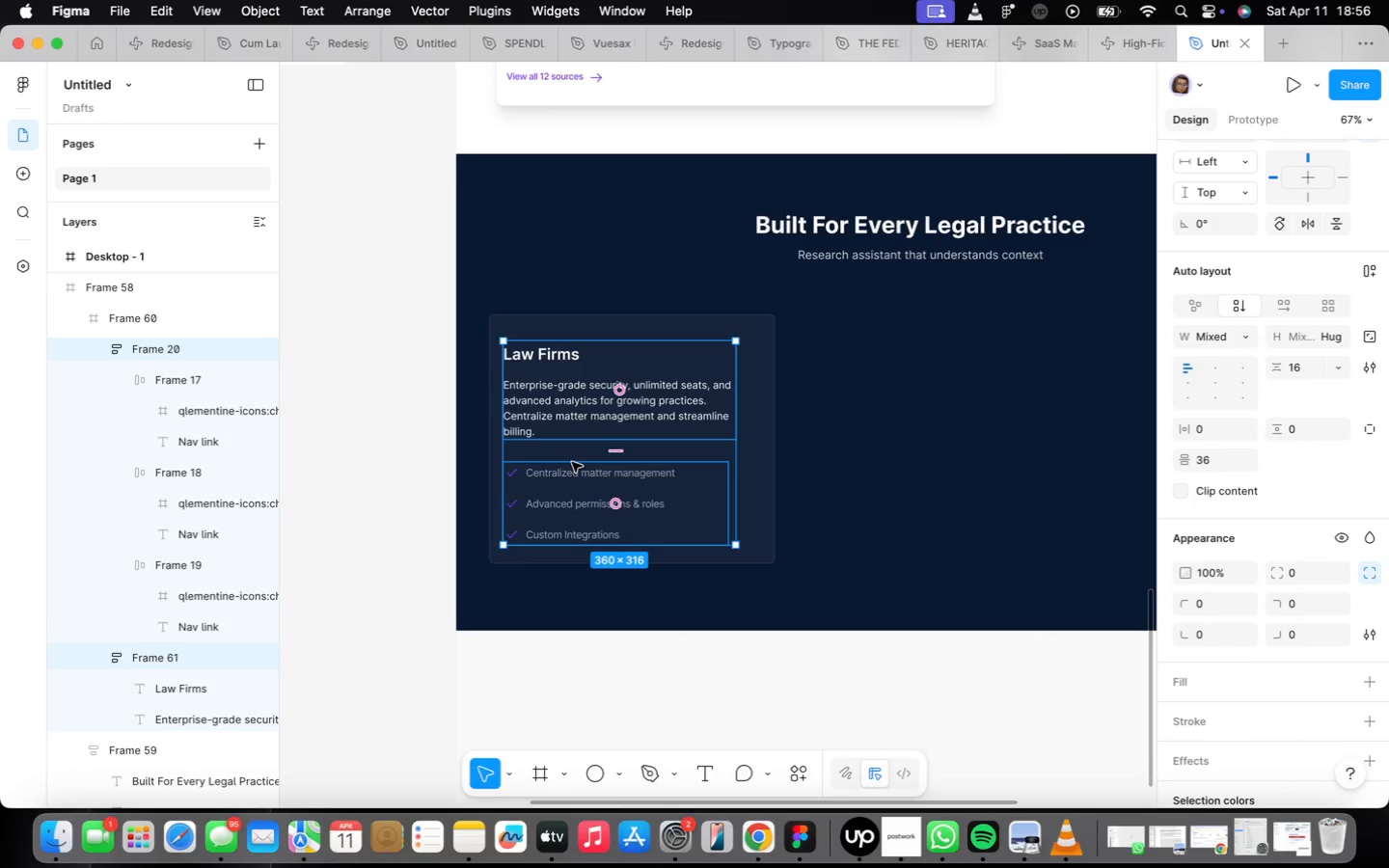 
key(Shift+ShiftLeft)
 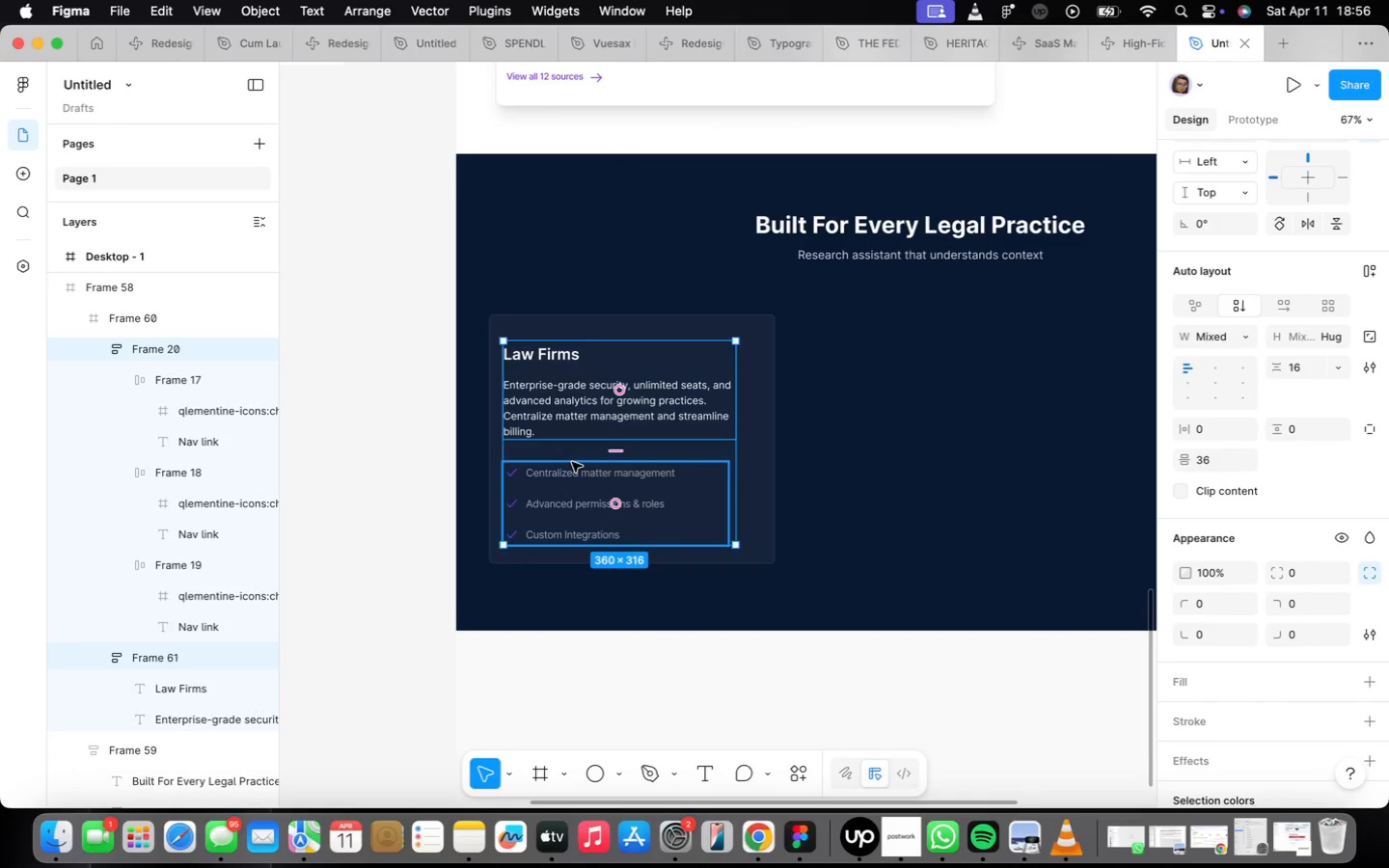 
key(Shift+A)
 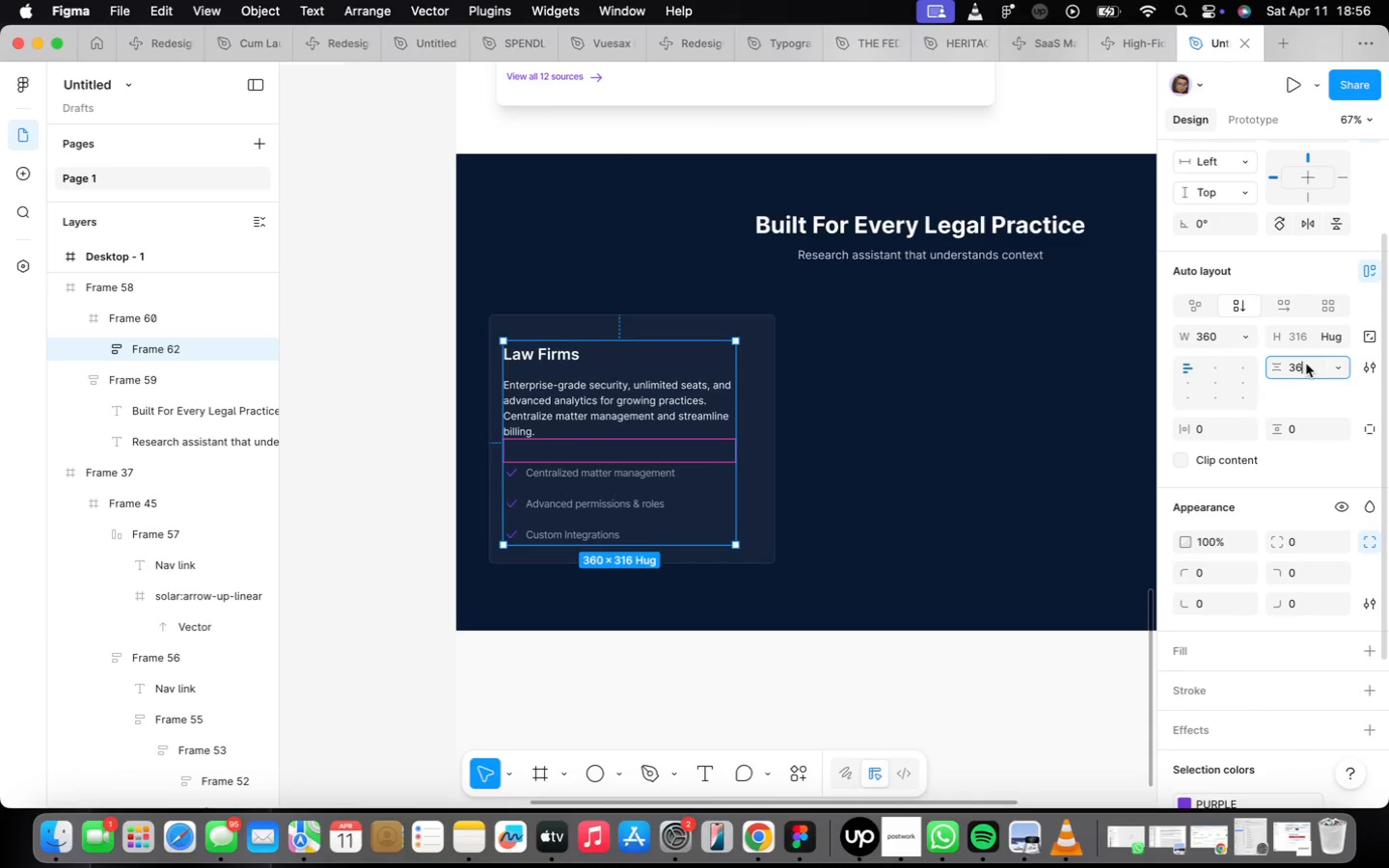 
type(24)
 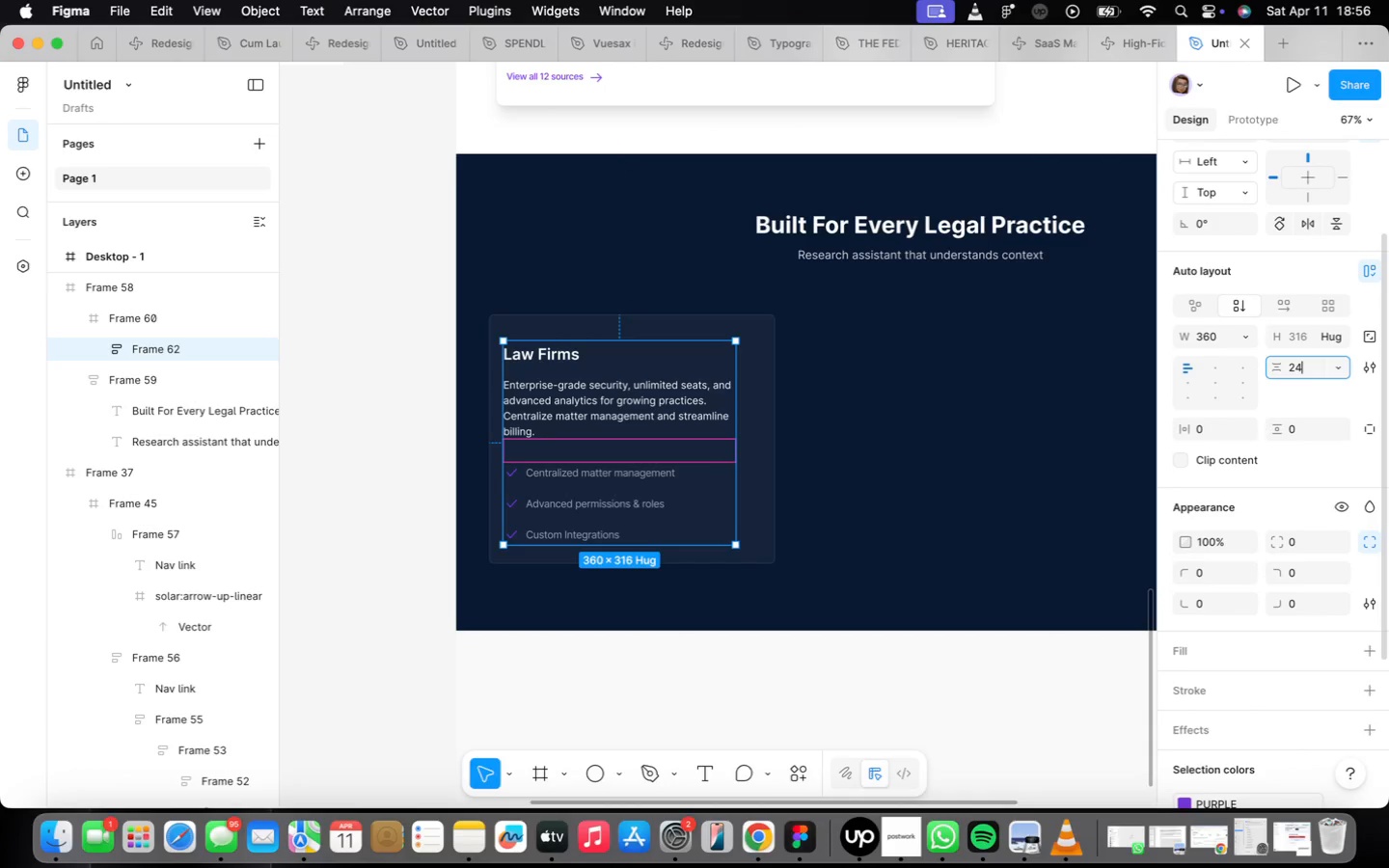 
key(Enter)
 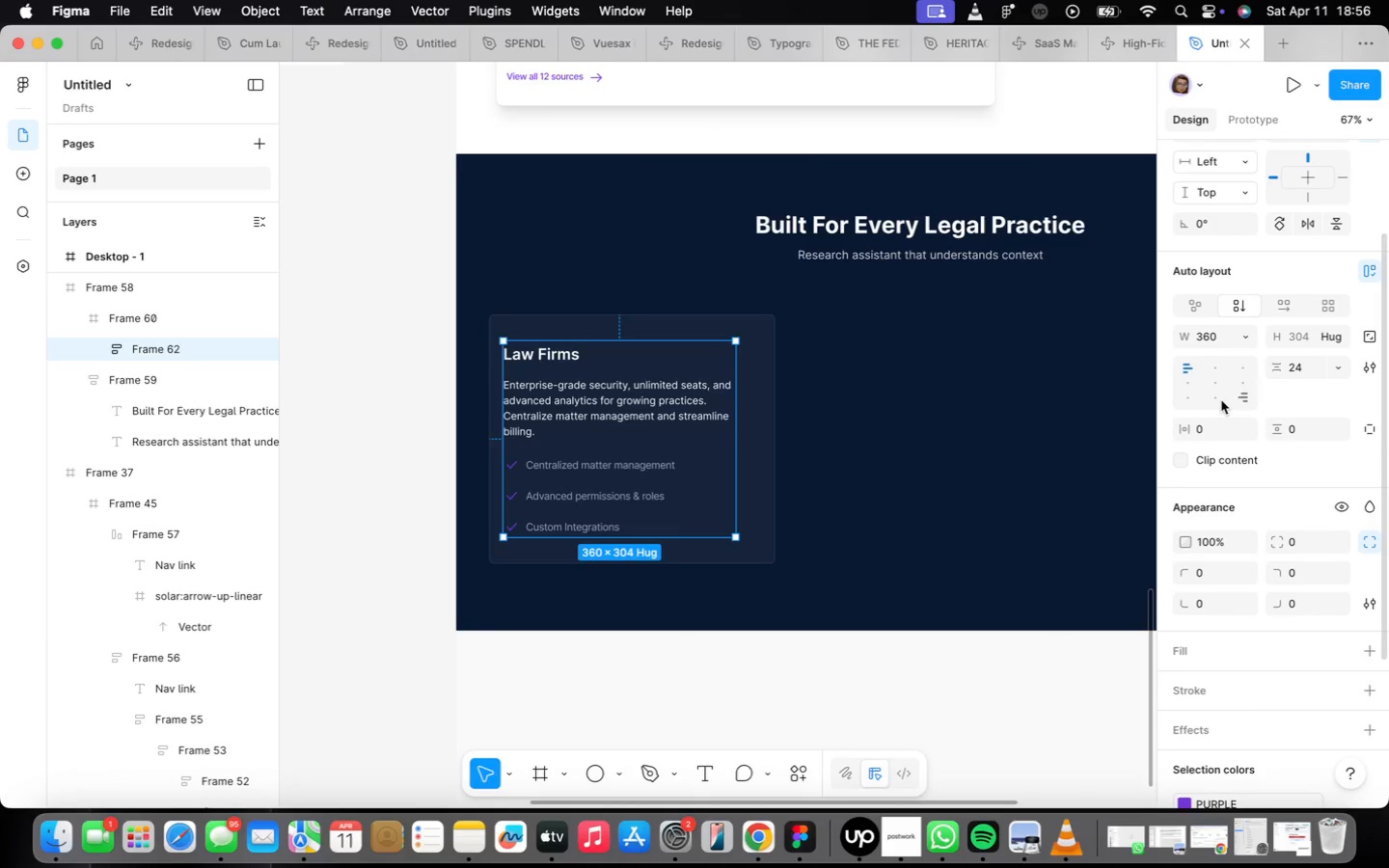 
left_click_drag(start_coordinate=[551, 405], to_coordinate=[552, 420])
 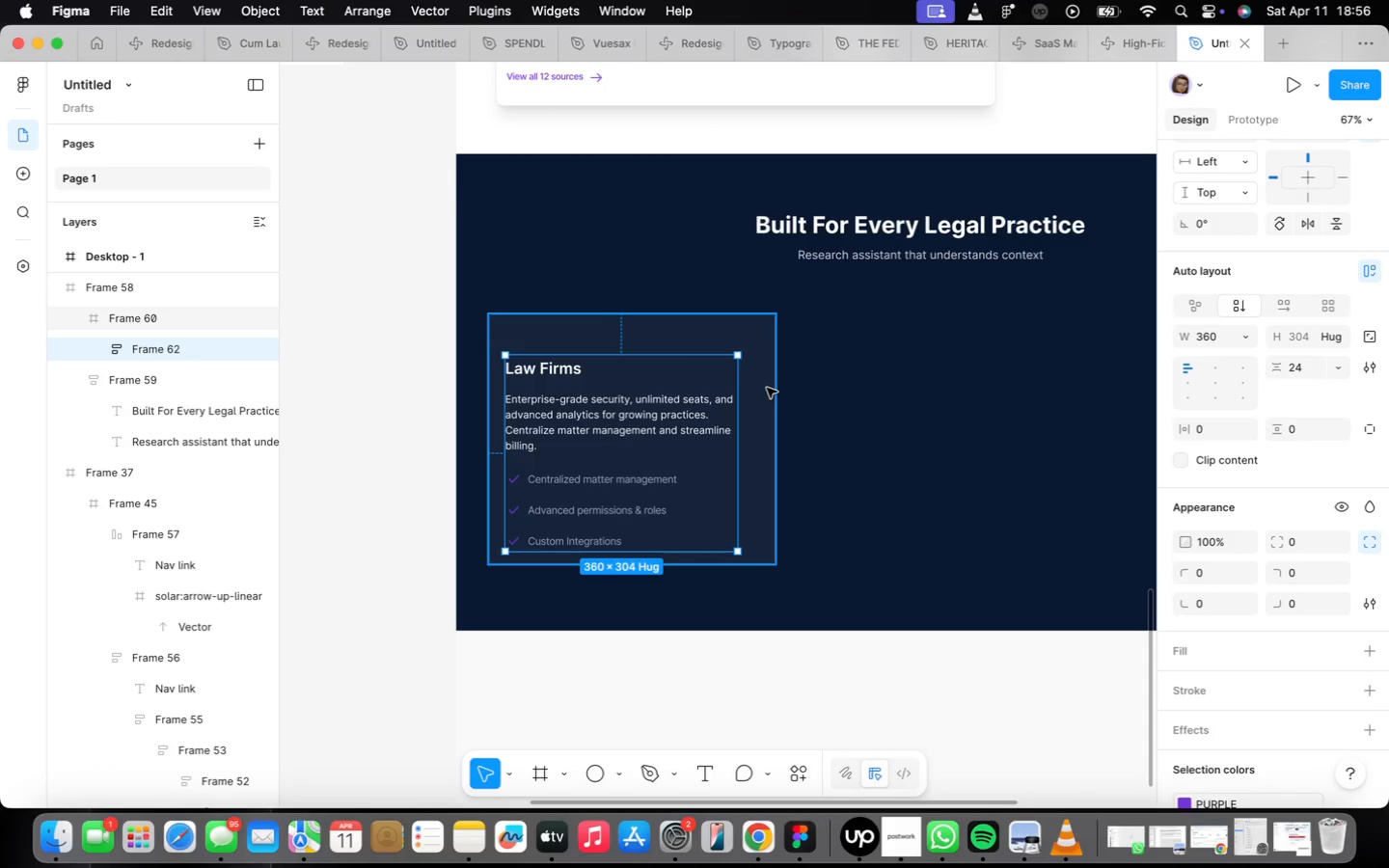 
left_click([770, 382])
 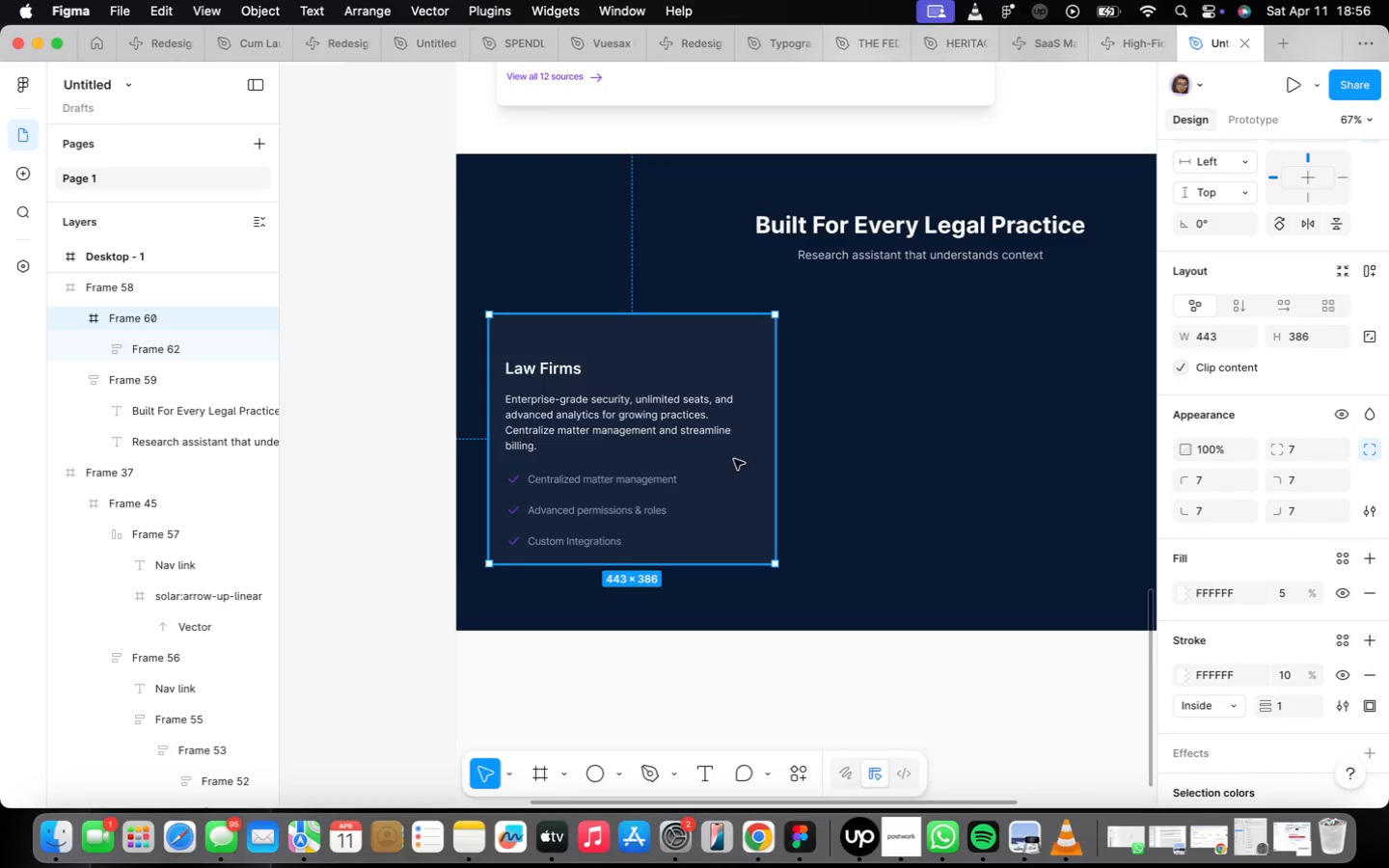 
wait(5.05)
 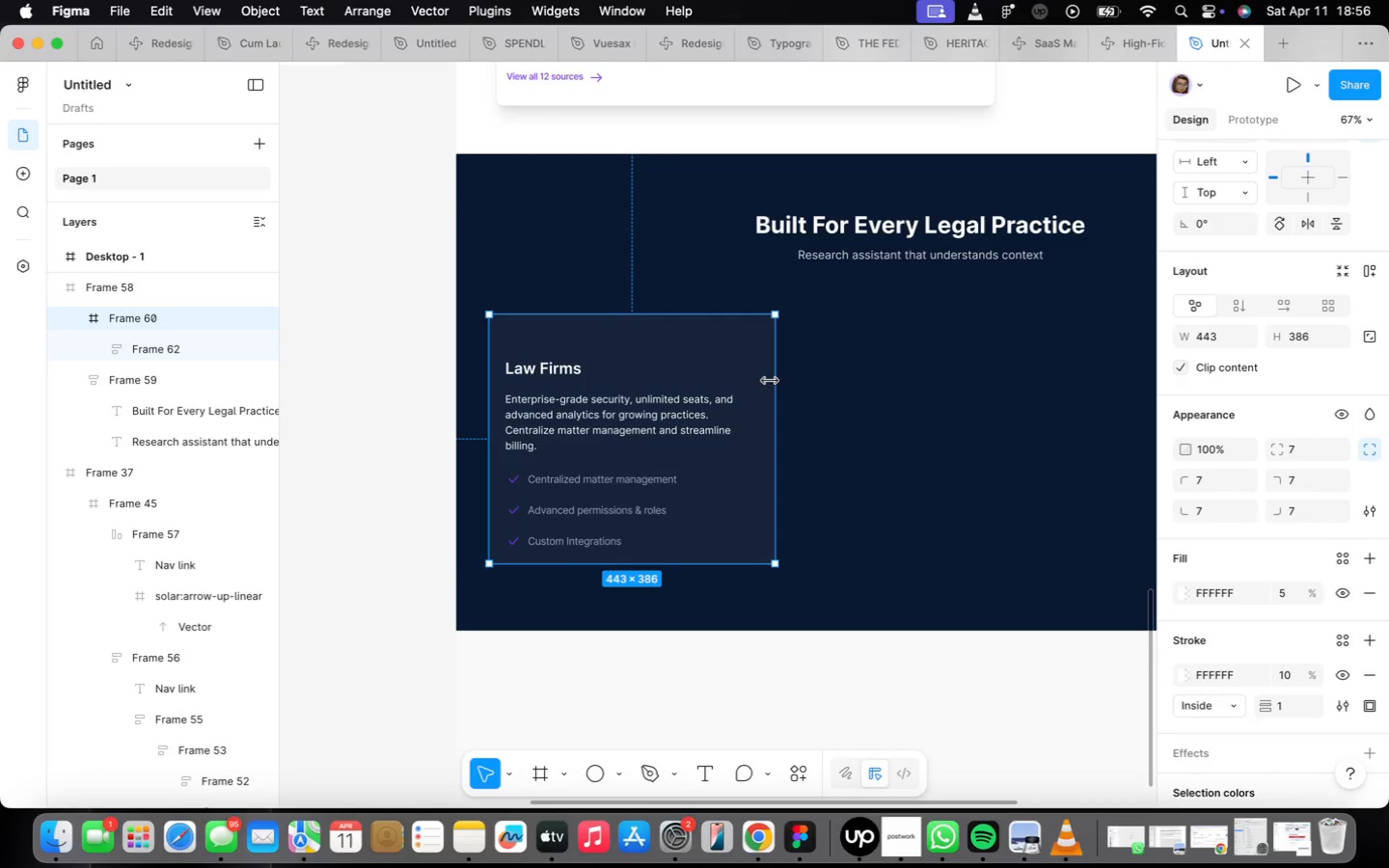 
scroll: coordinate [695, 438], scroll_direction: down, amount: 5.0
 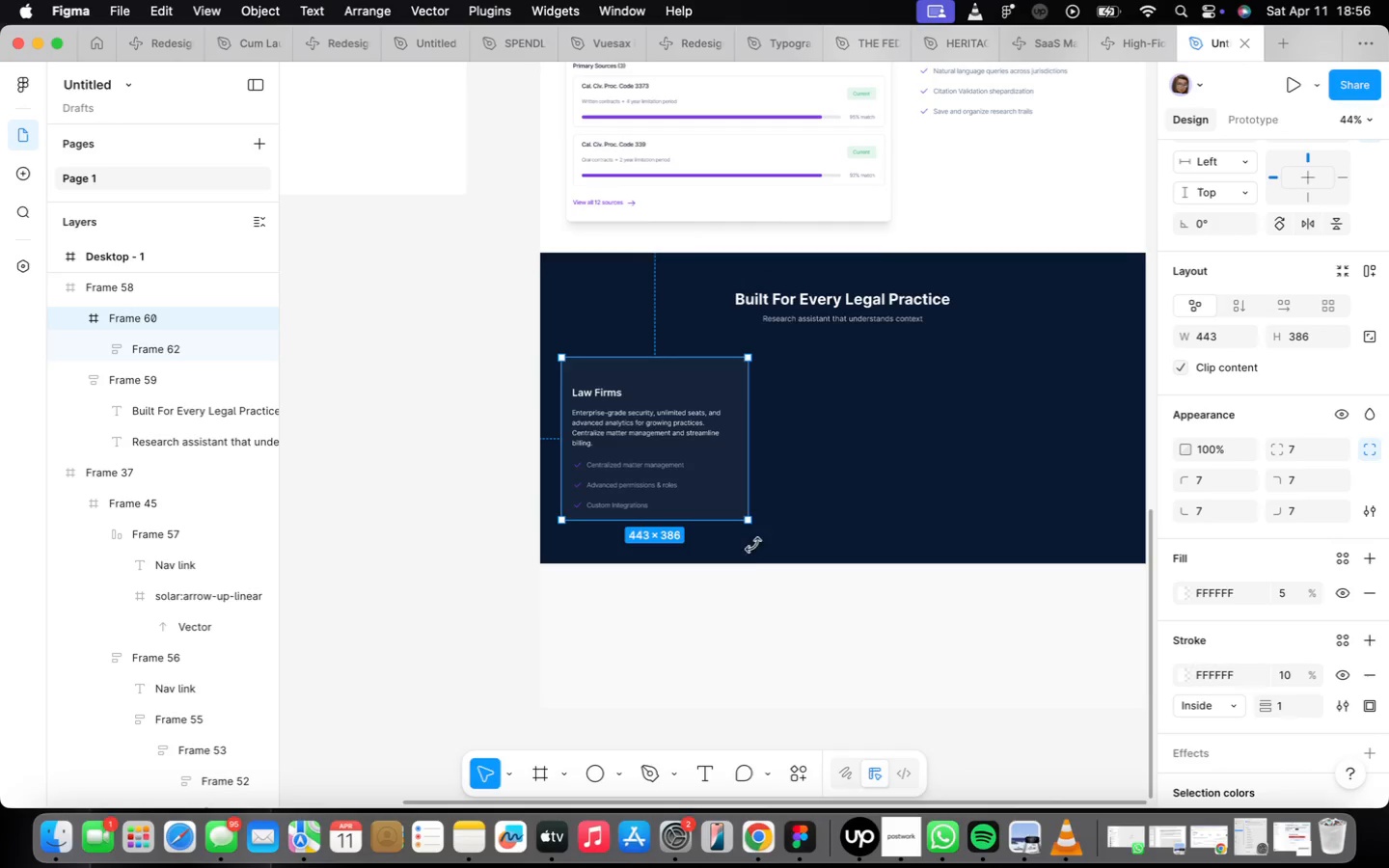 
left_click([755, 554])
 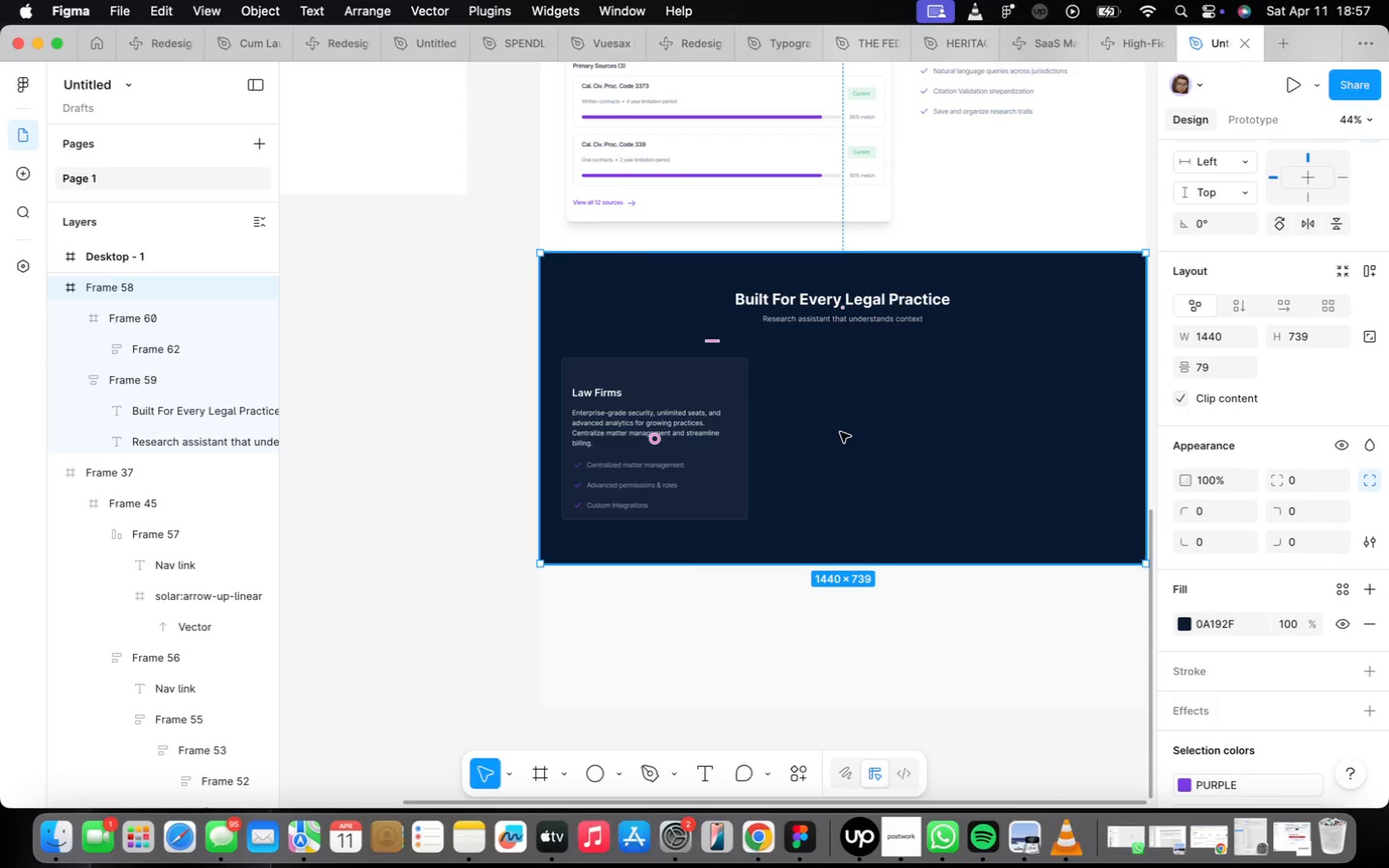 
mouse_move([1190, 334])
 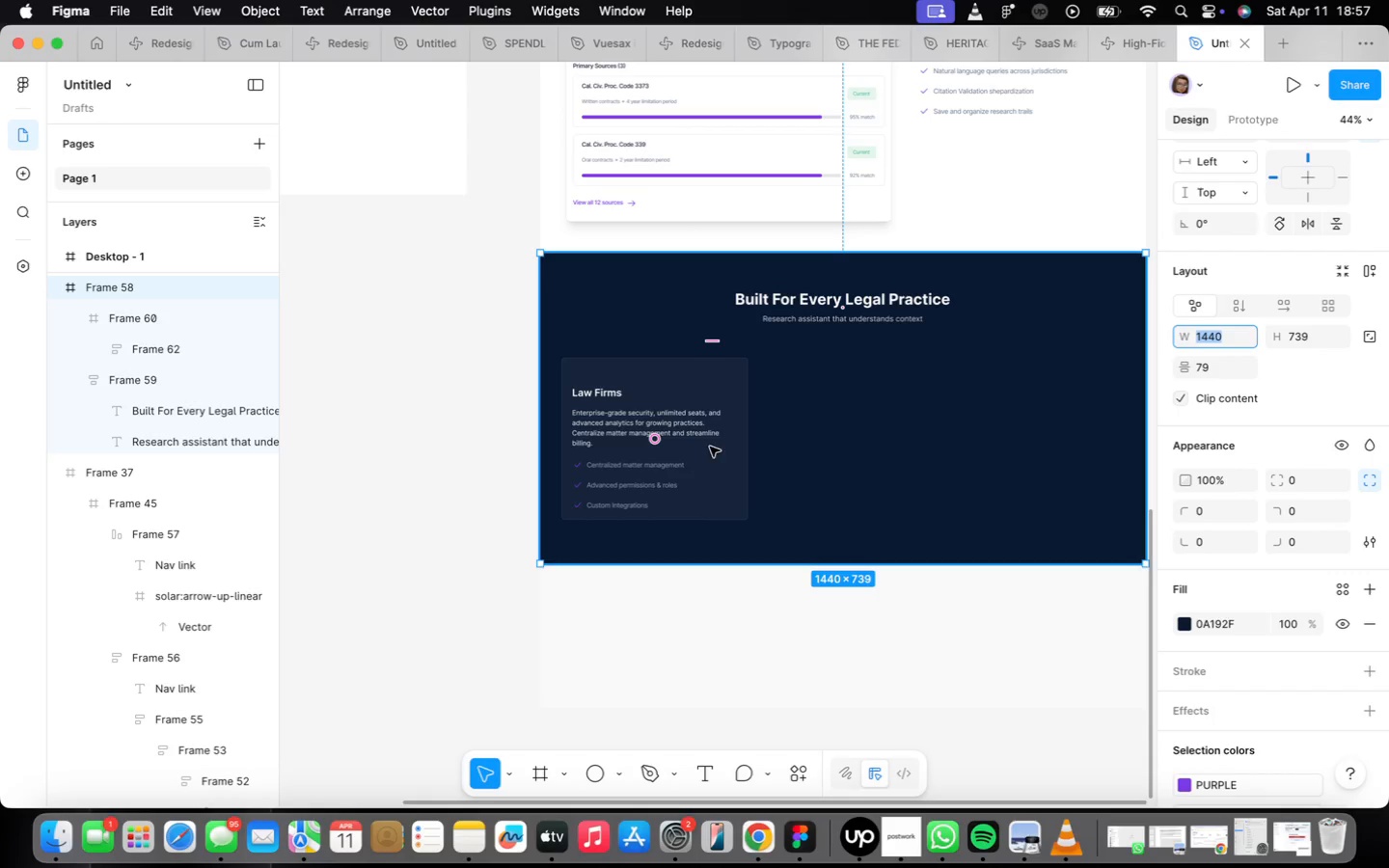 
double_click([677, 461])
 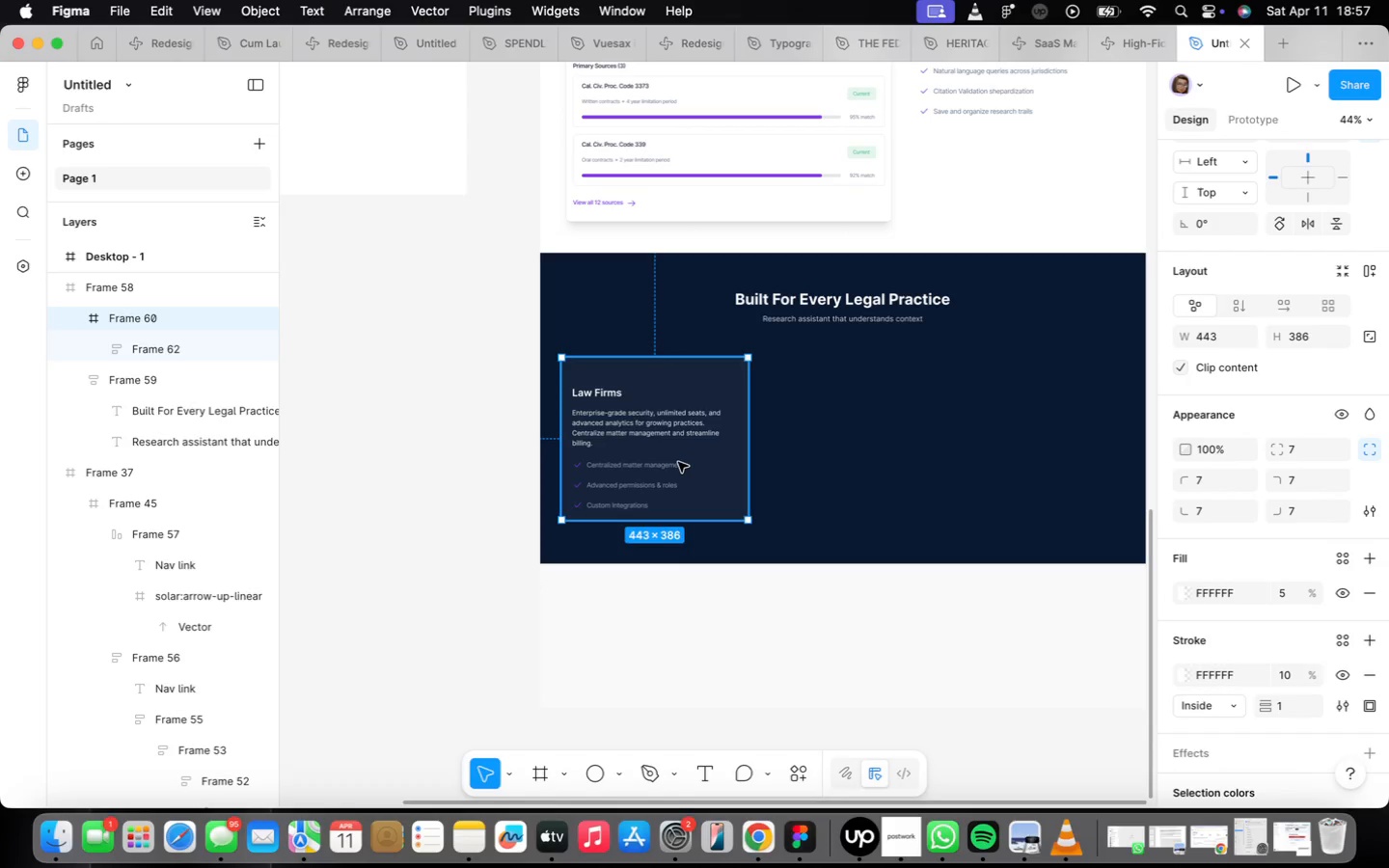 
wait(13.33)
 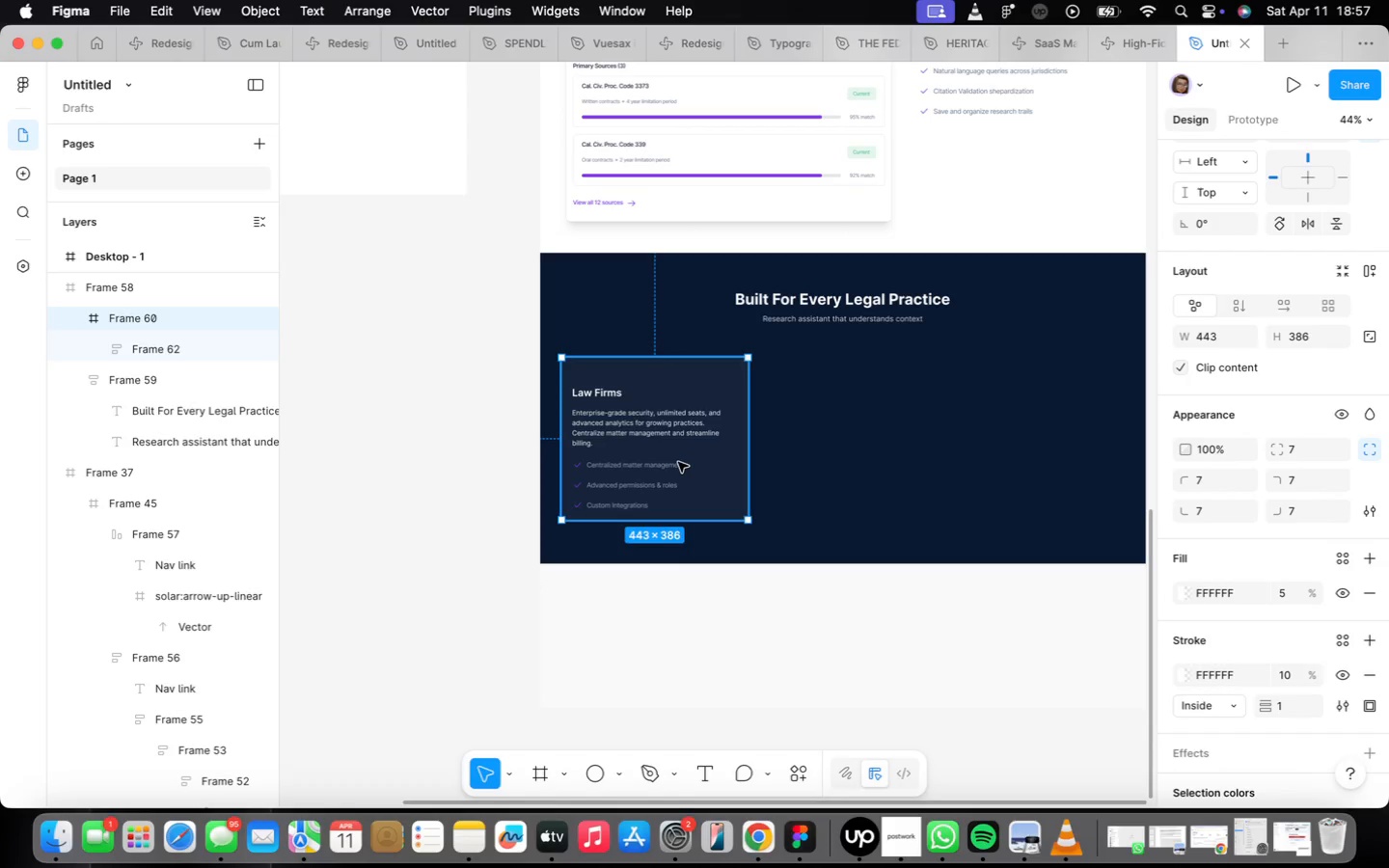 
scroll: coordinate [652, 462], scroll_direction: up, amount: 3.0
 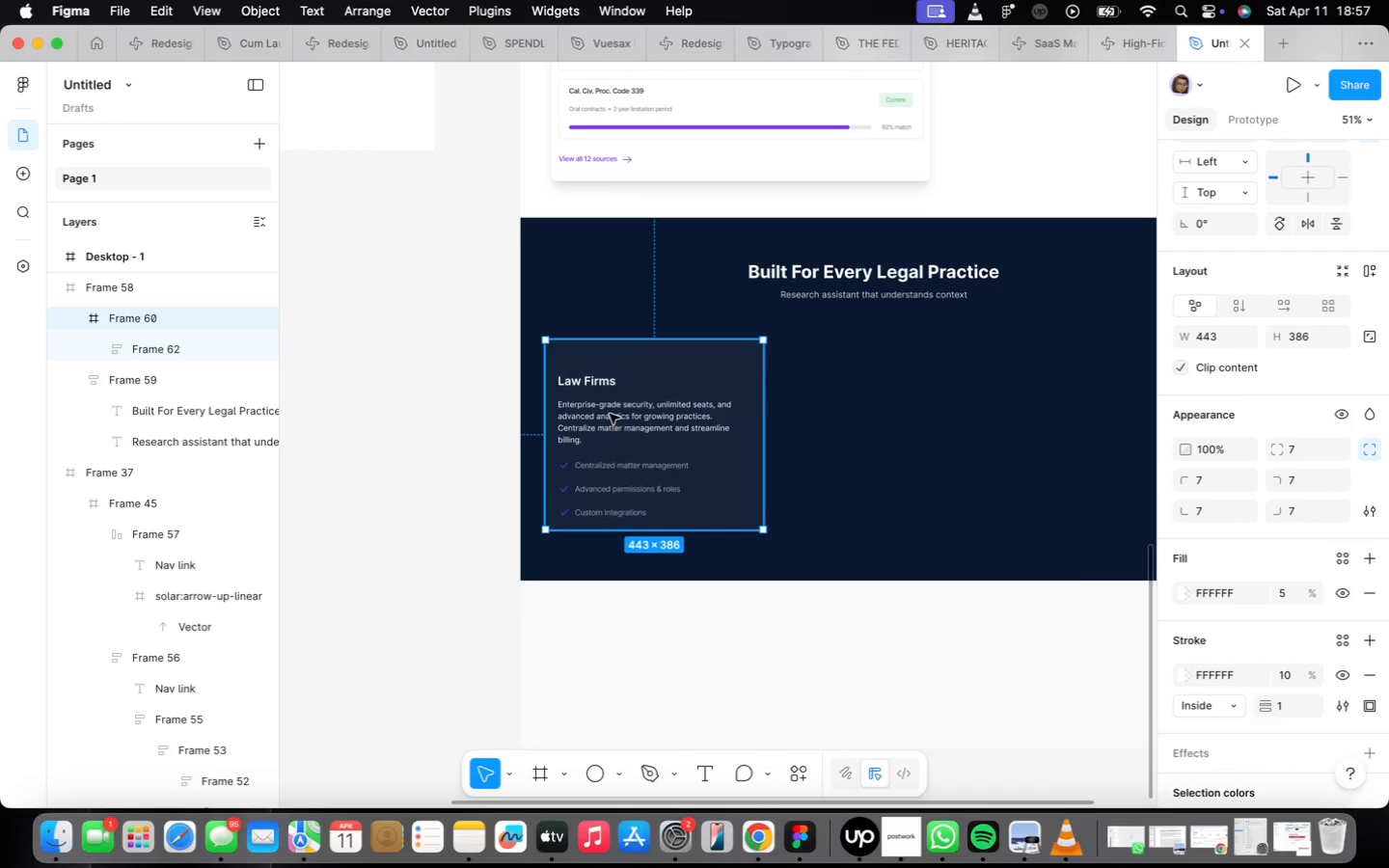 
double_click([610, 414])
 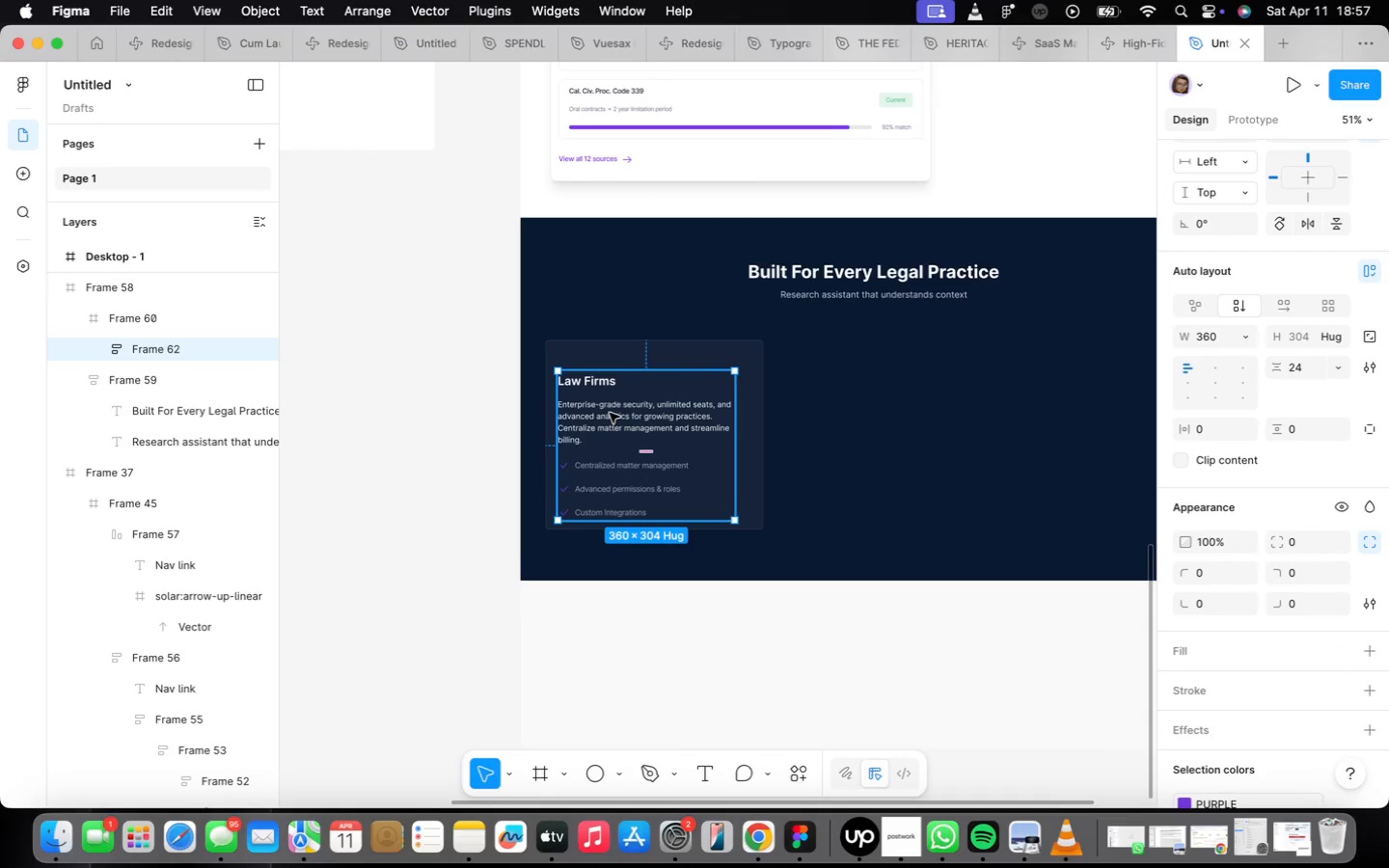 
double_click([611, 413])
 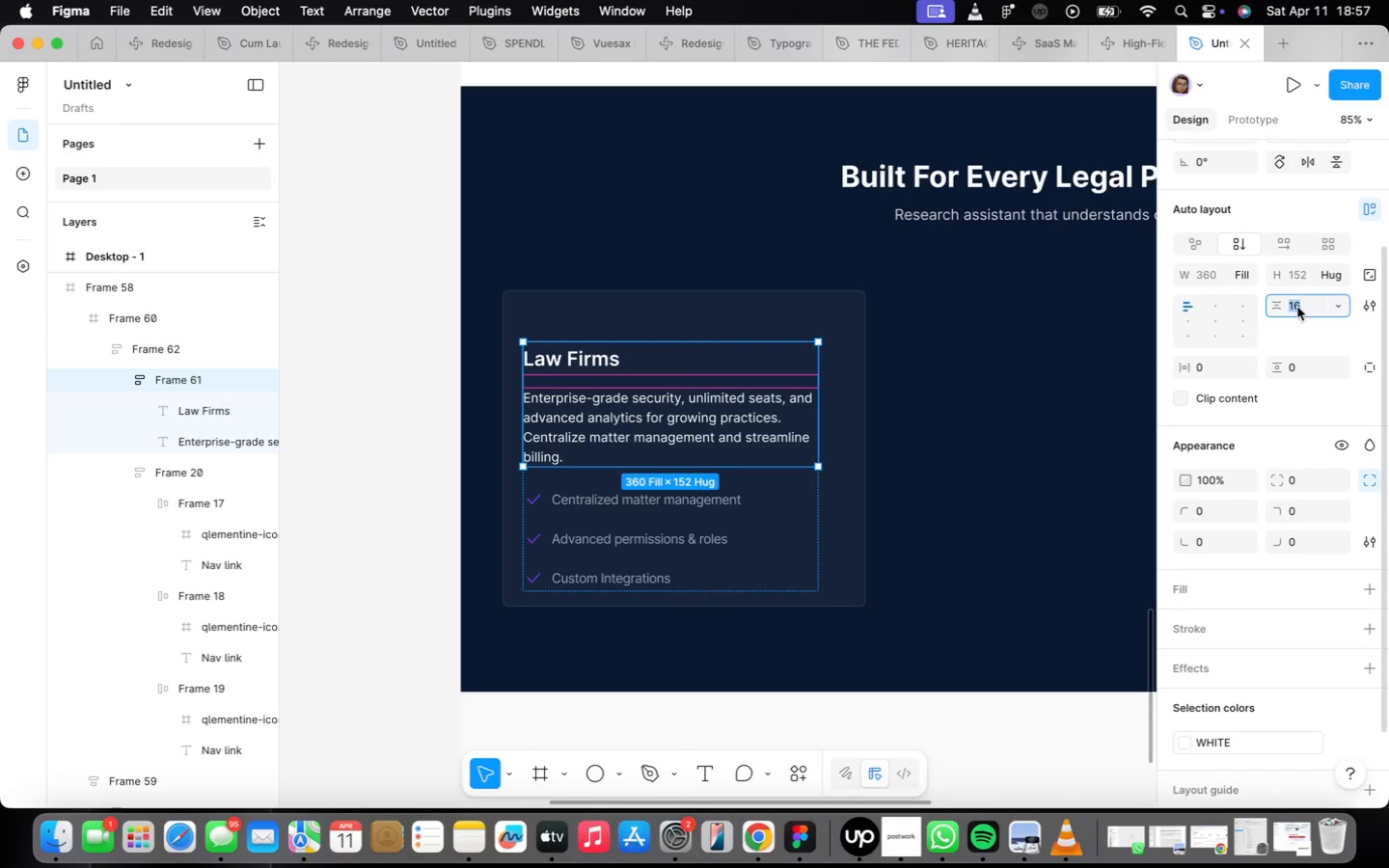 
scroll: coordinate [611, 413], scroll_direction: up, amount: 6.0
 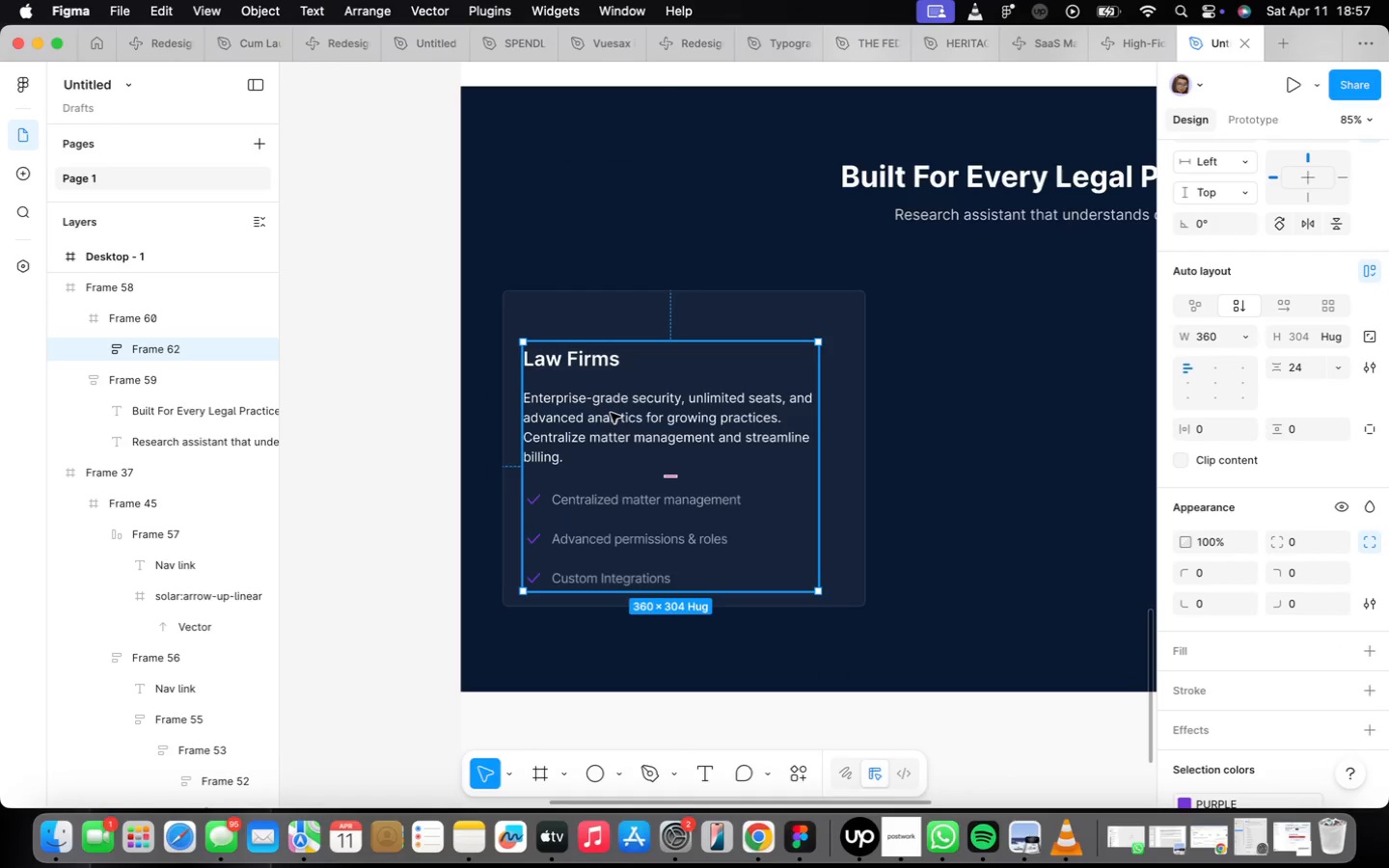 
type(12)
 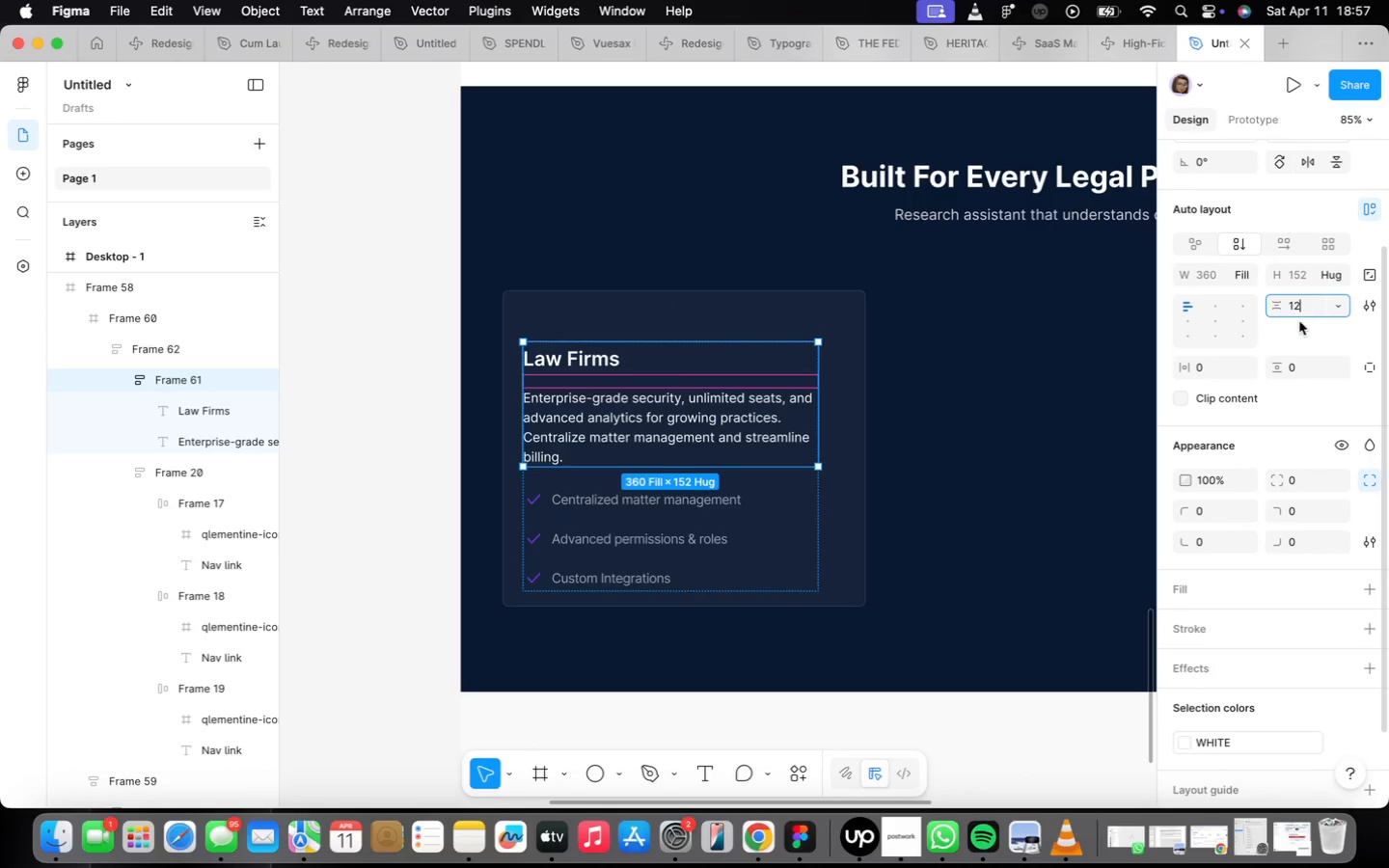 
key(Enter)
 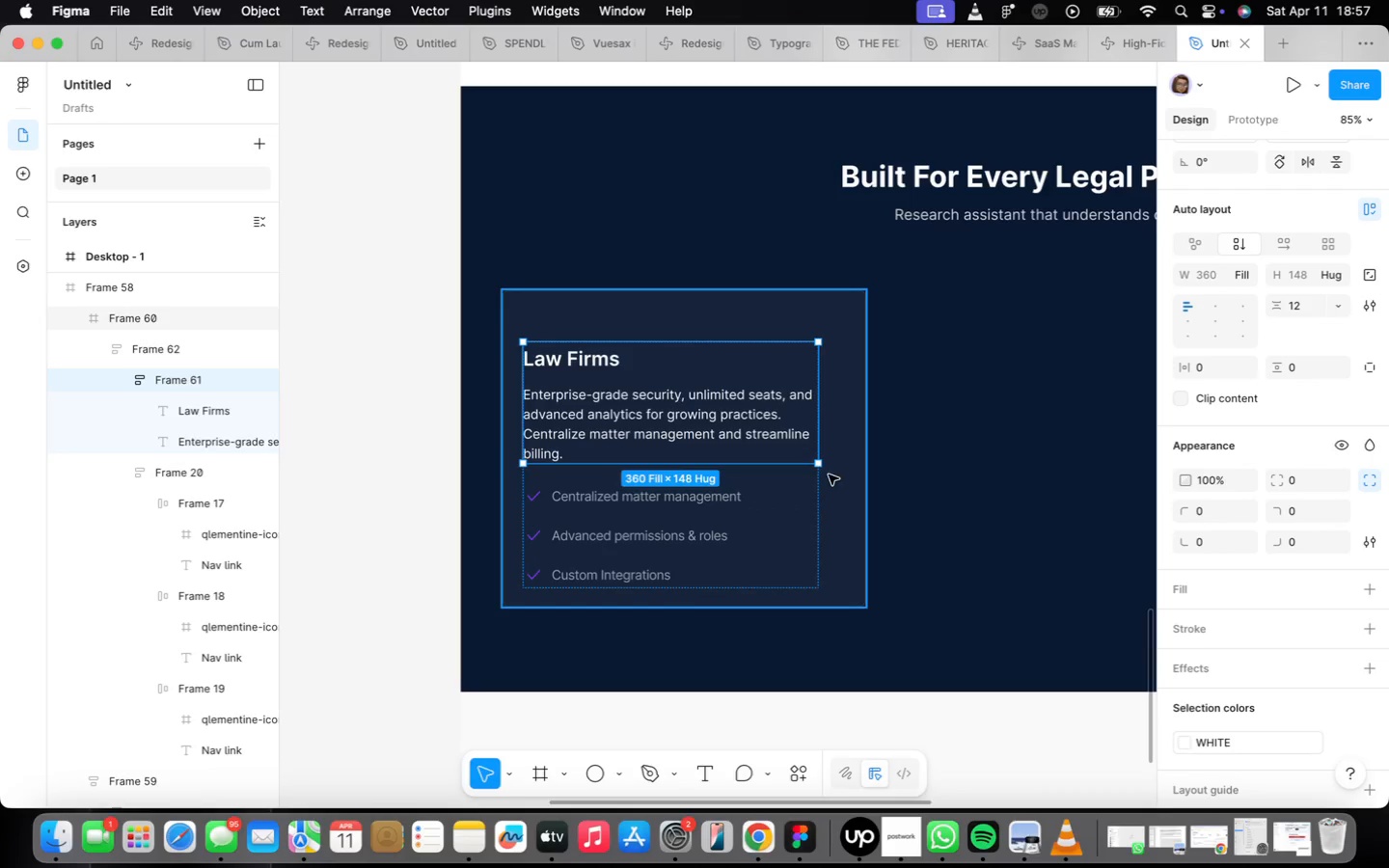 
double_click([732, 443])
 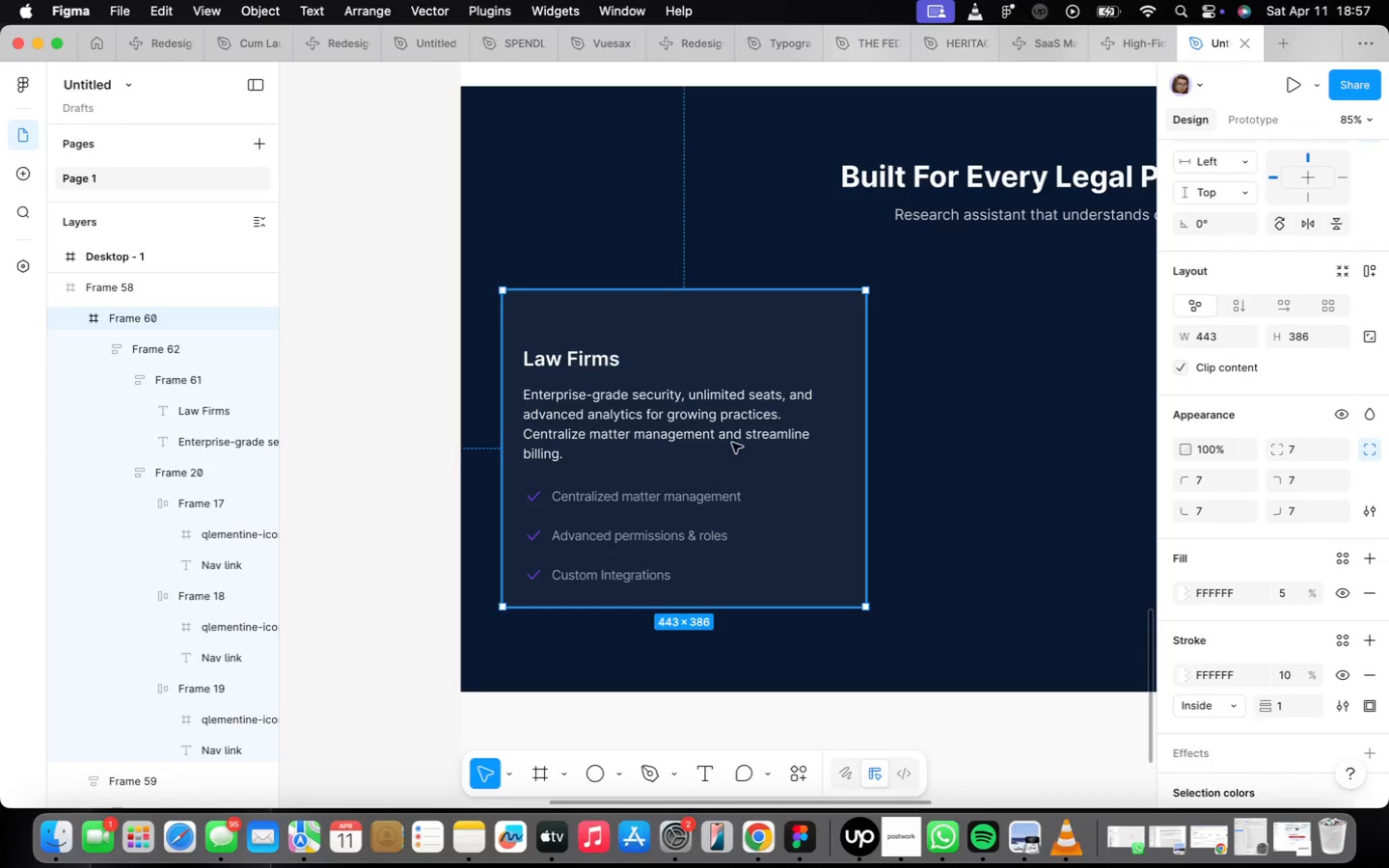 
triple_click([732, 443])
 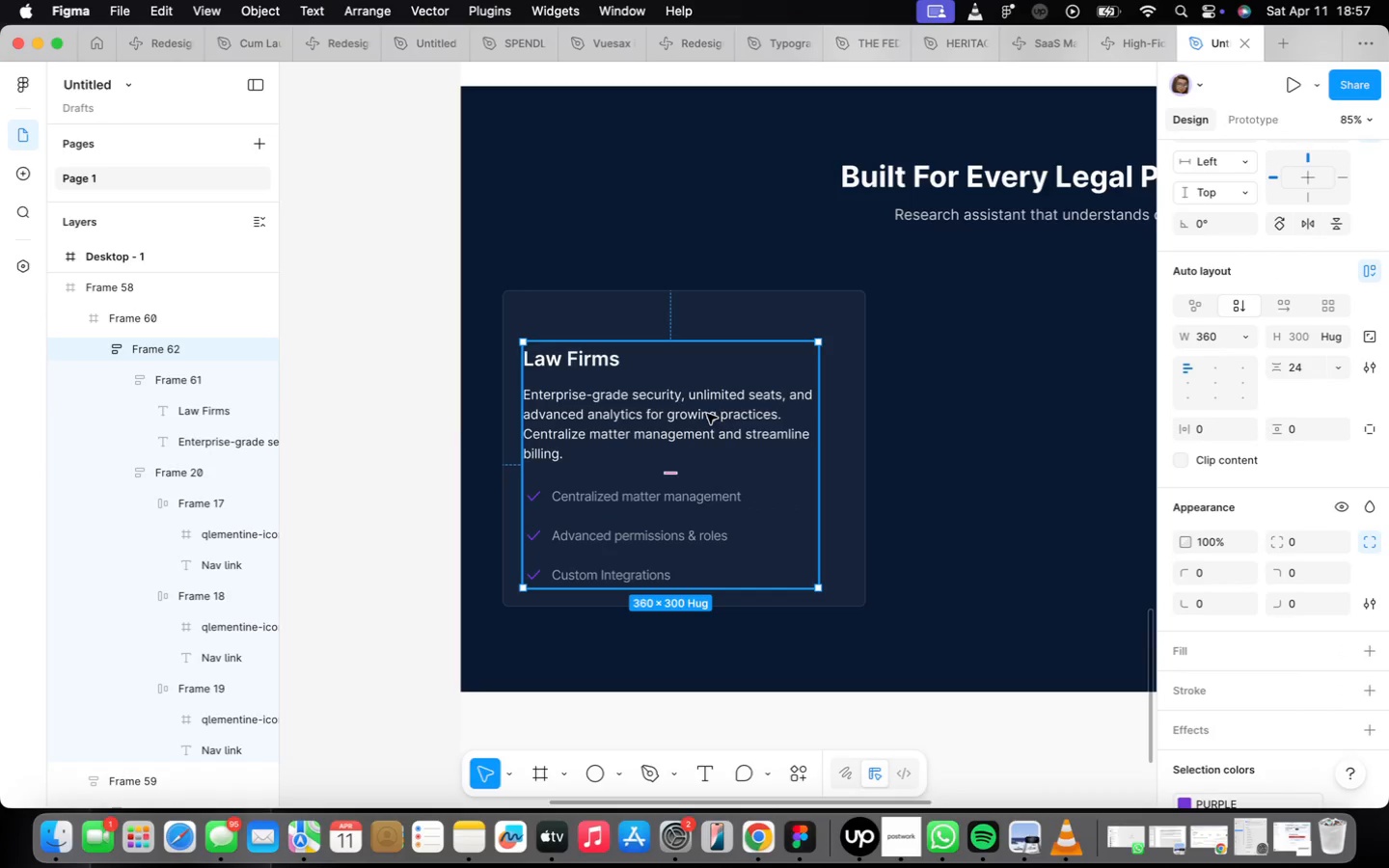 
wait(10.02)
 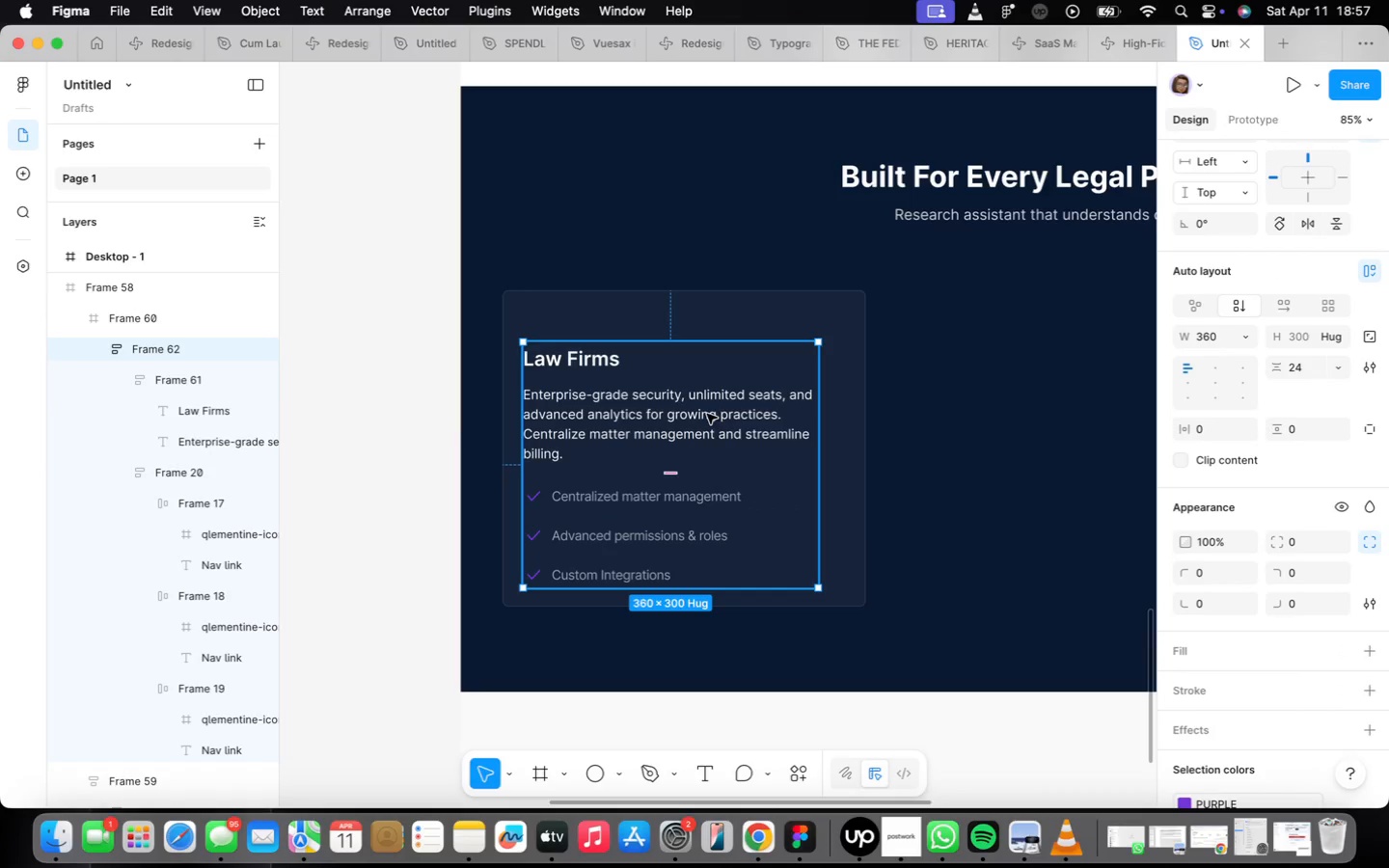 
scroll: coordinate [838, 490], scroll_direction: down, amount: 5.0
 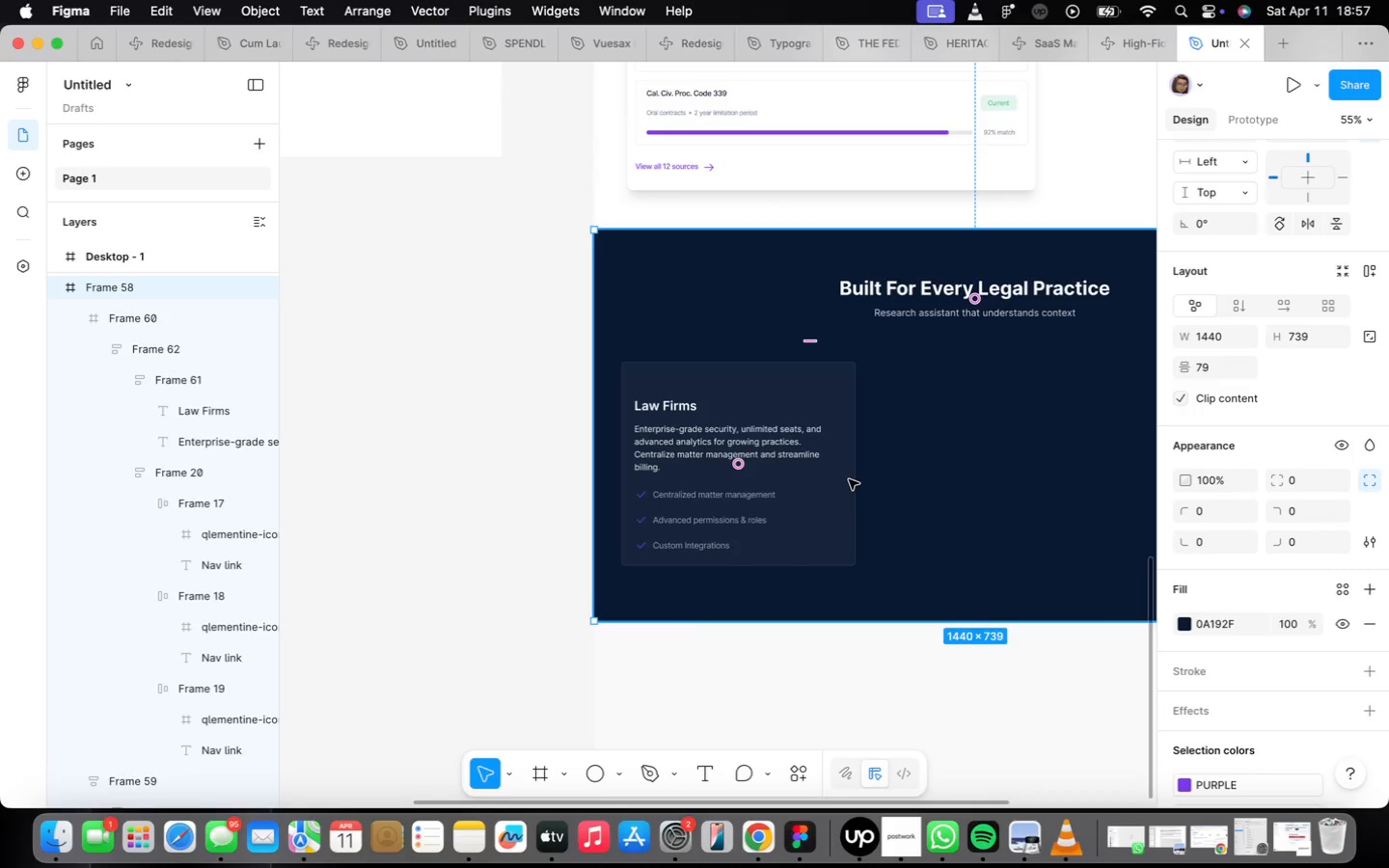 
double_click([849, 479])
 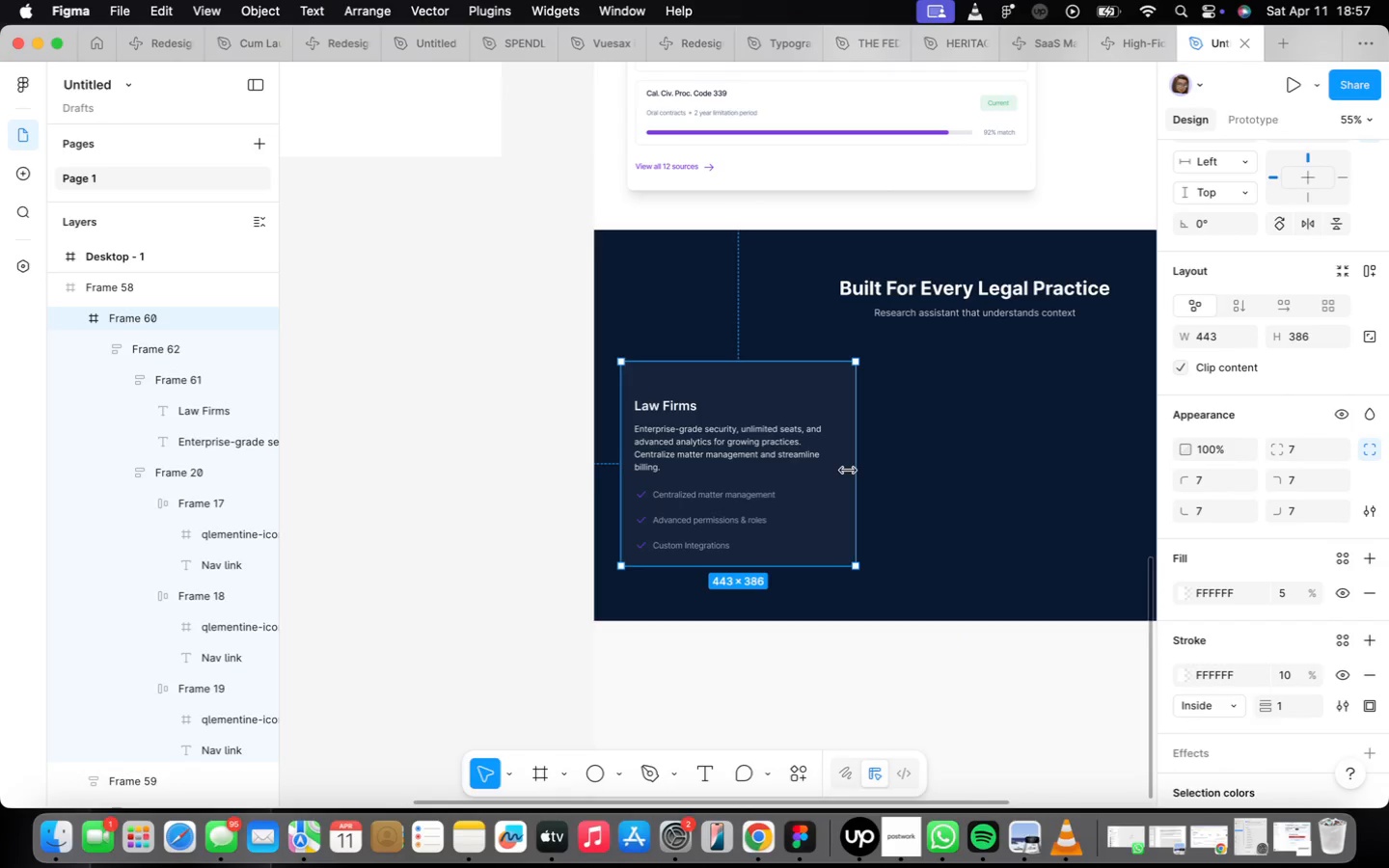 
right_click([925, 448])
 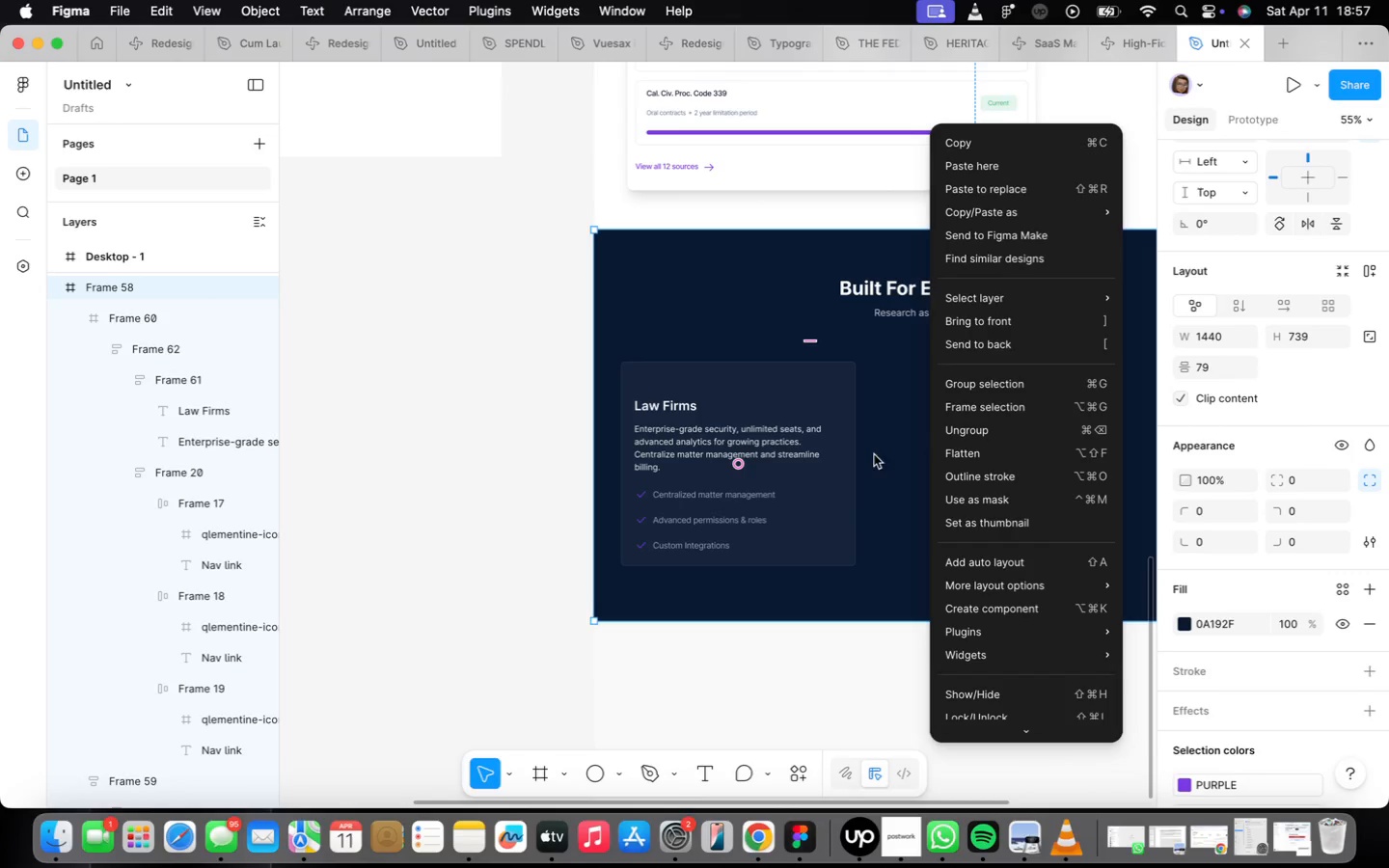 
left_click([736, 352])
 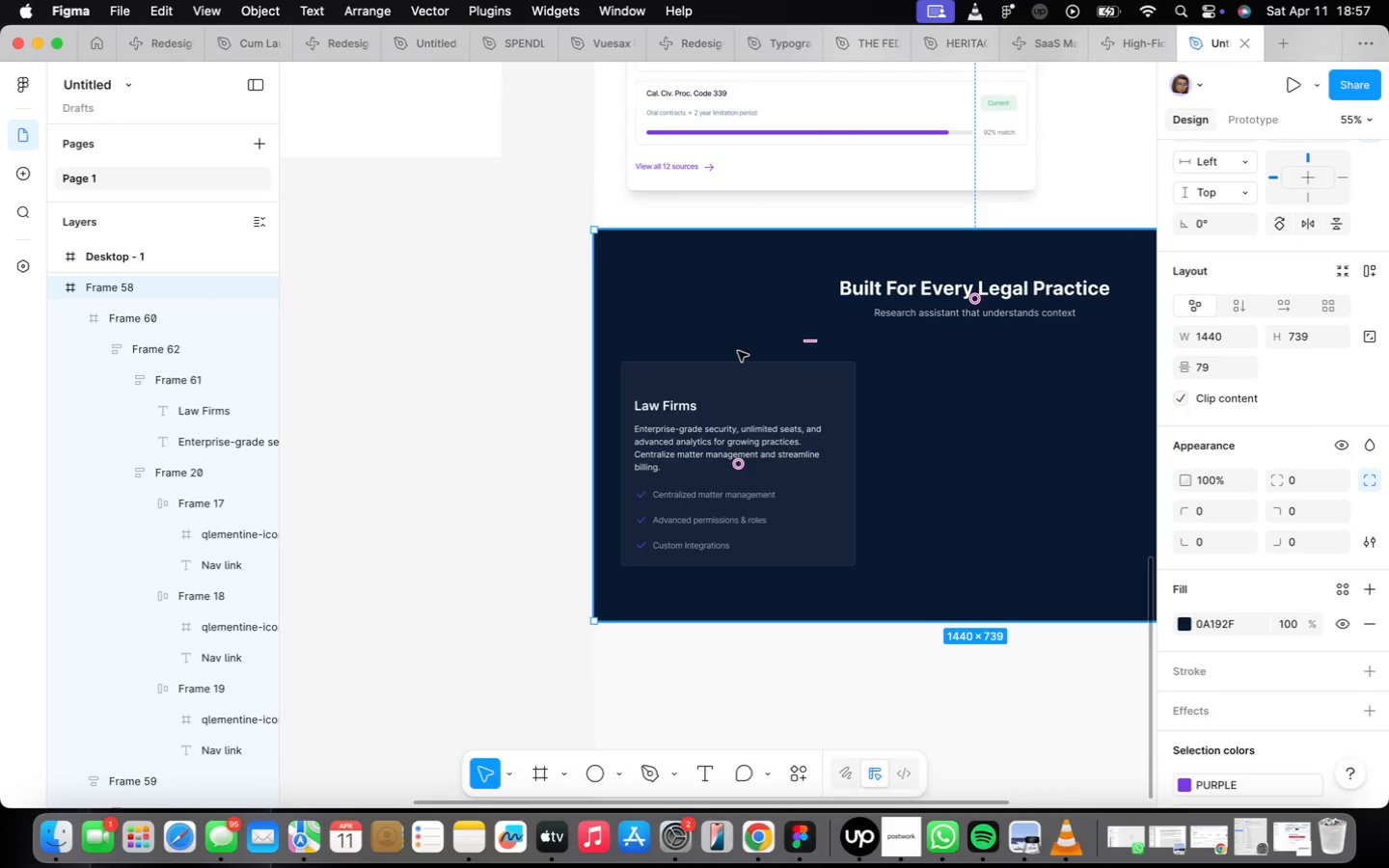 
scroll: coordinate [742, 354], scroll_direction: up, amount: 2.0
 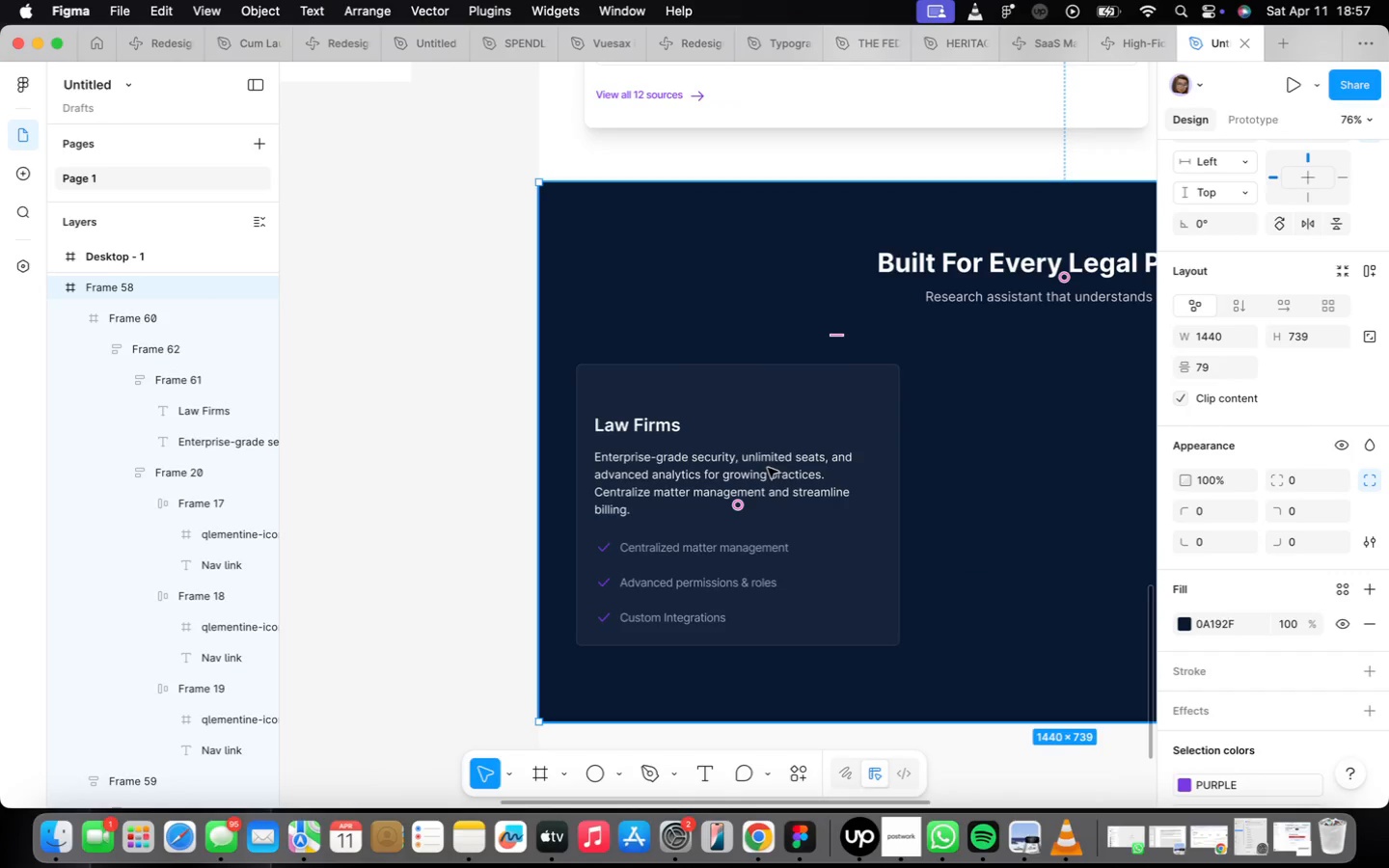 
key(F)
 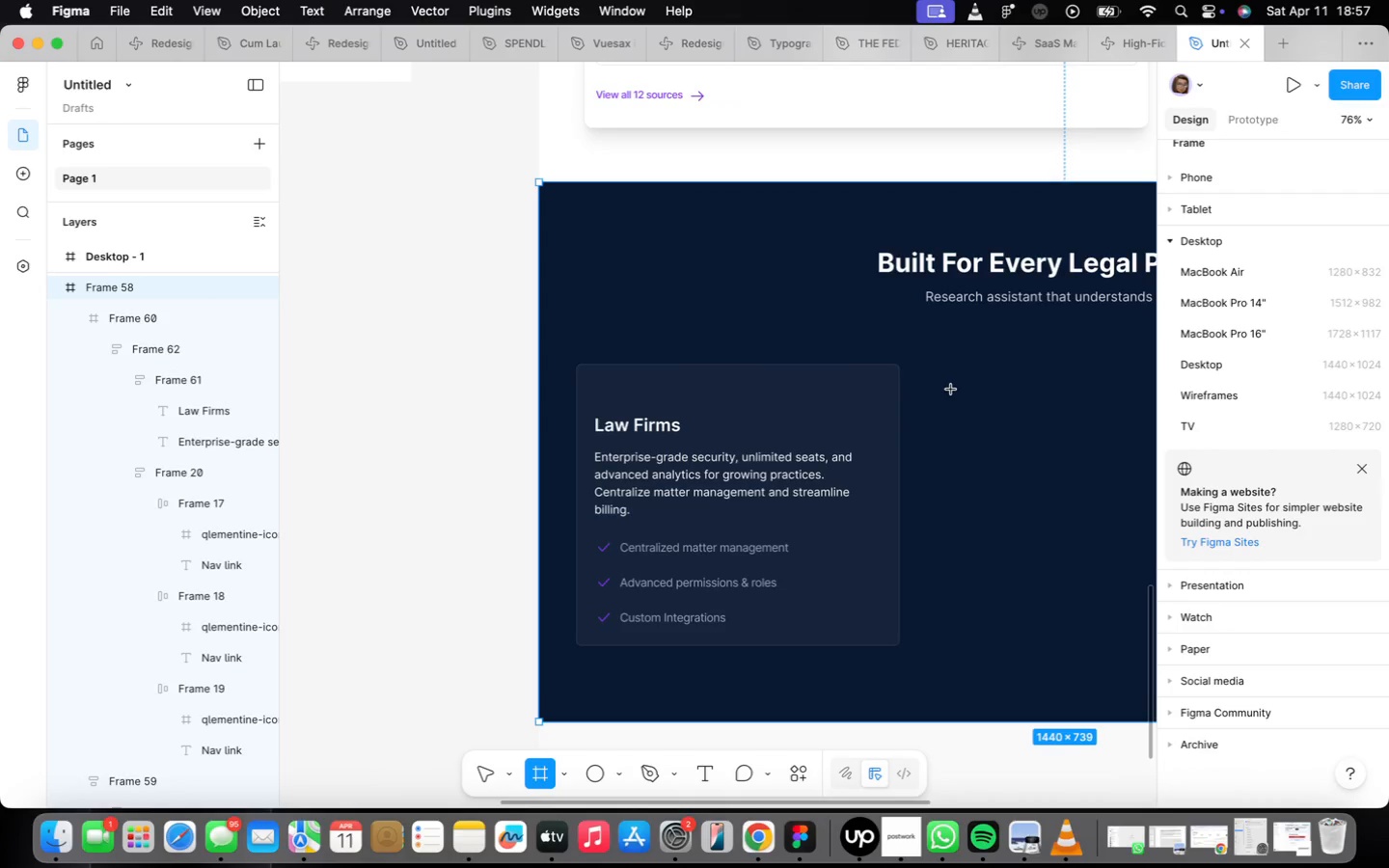 
left_click_drag(start_coordinate=[951, 390], to_coordinate=[1036, 473])
 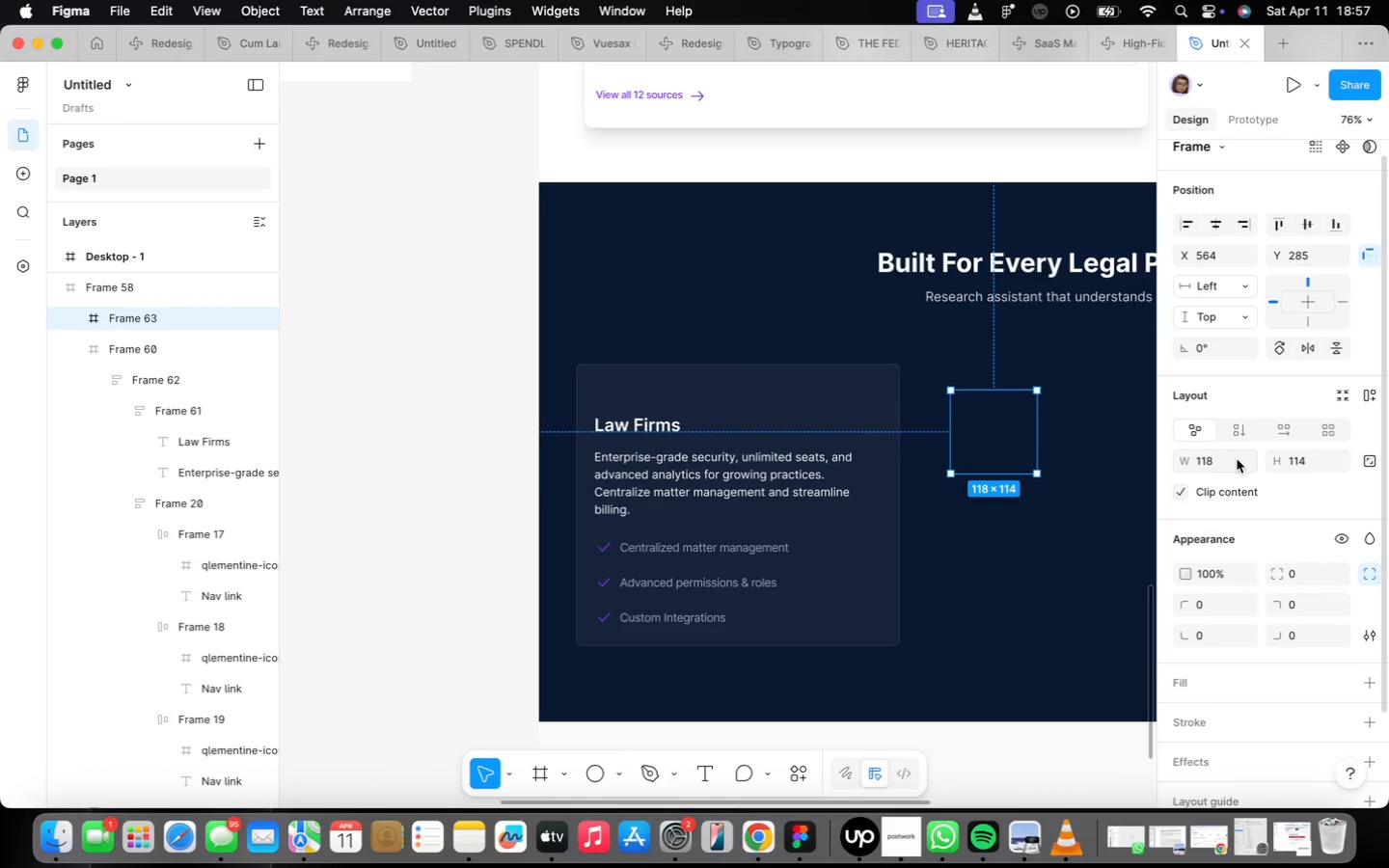 
left_click([1232, 459])
 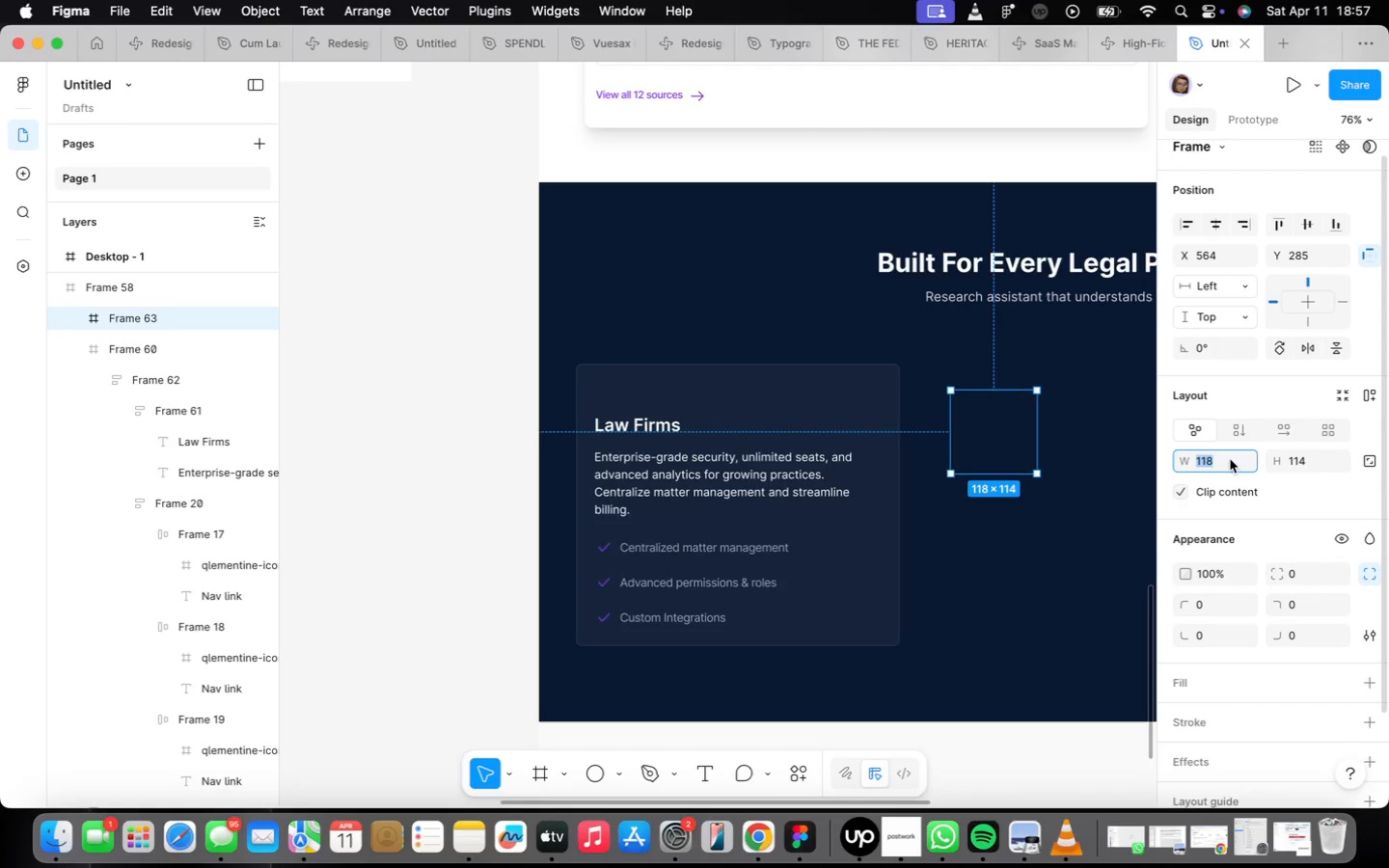 
type(56)
 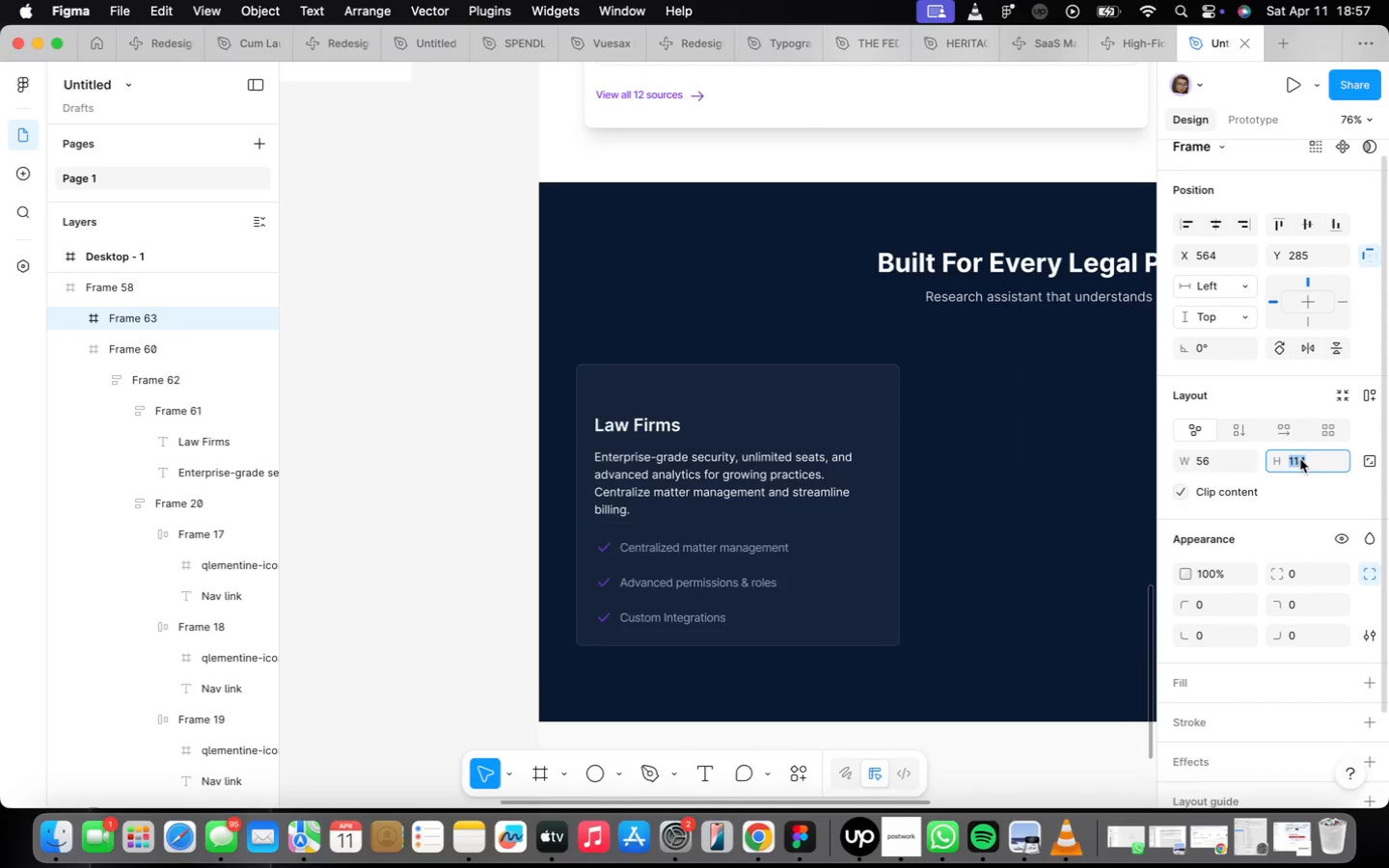 
type(56)
 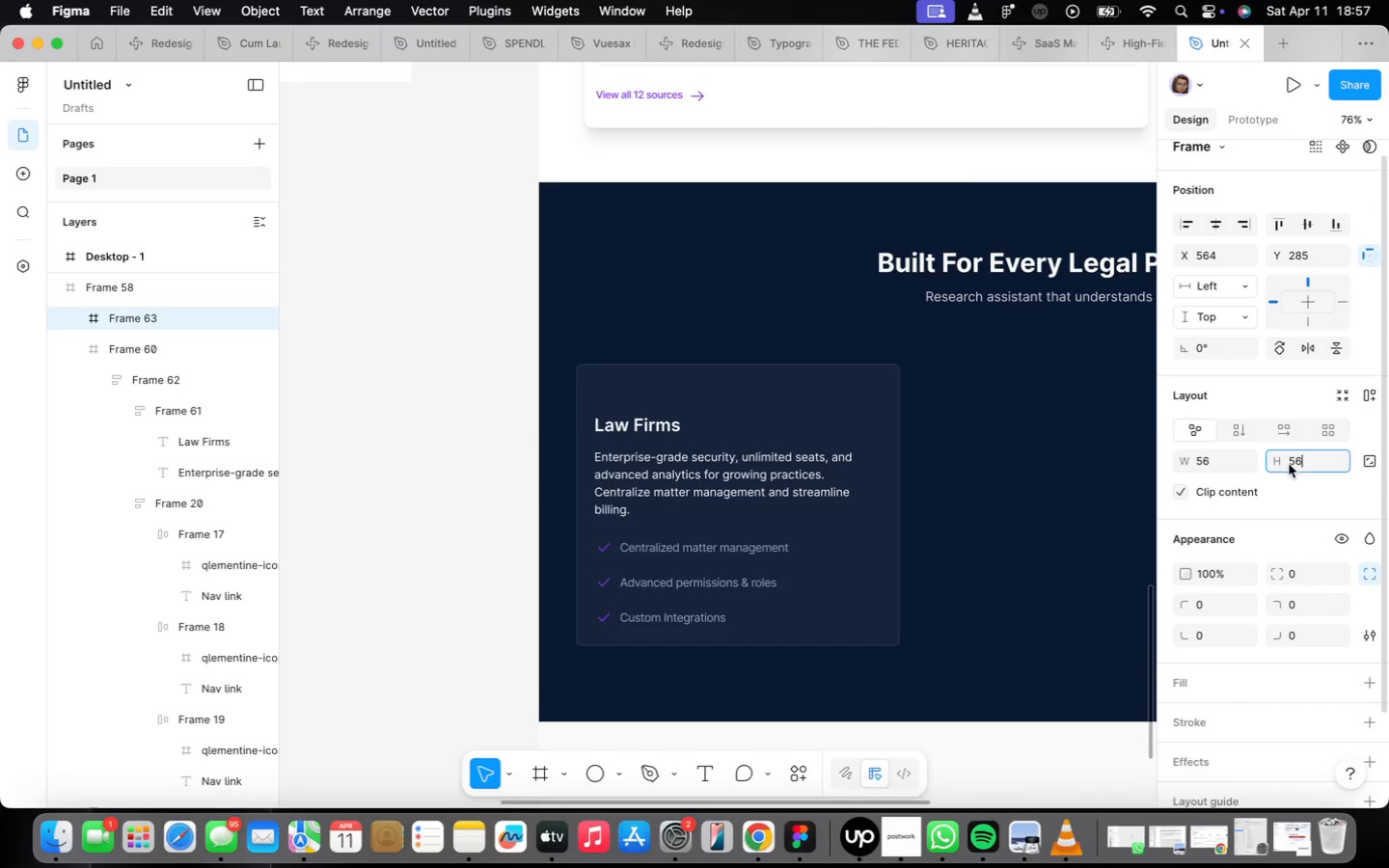 
key(Enter)
 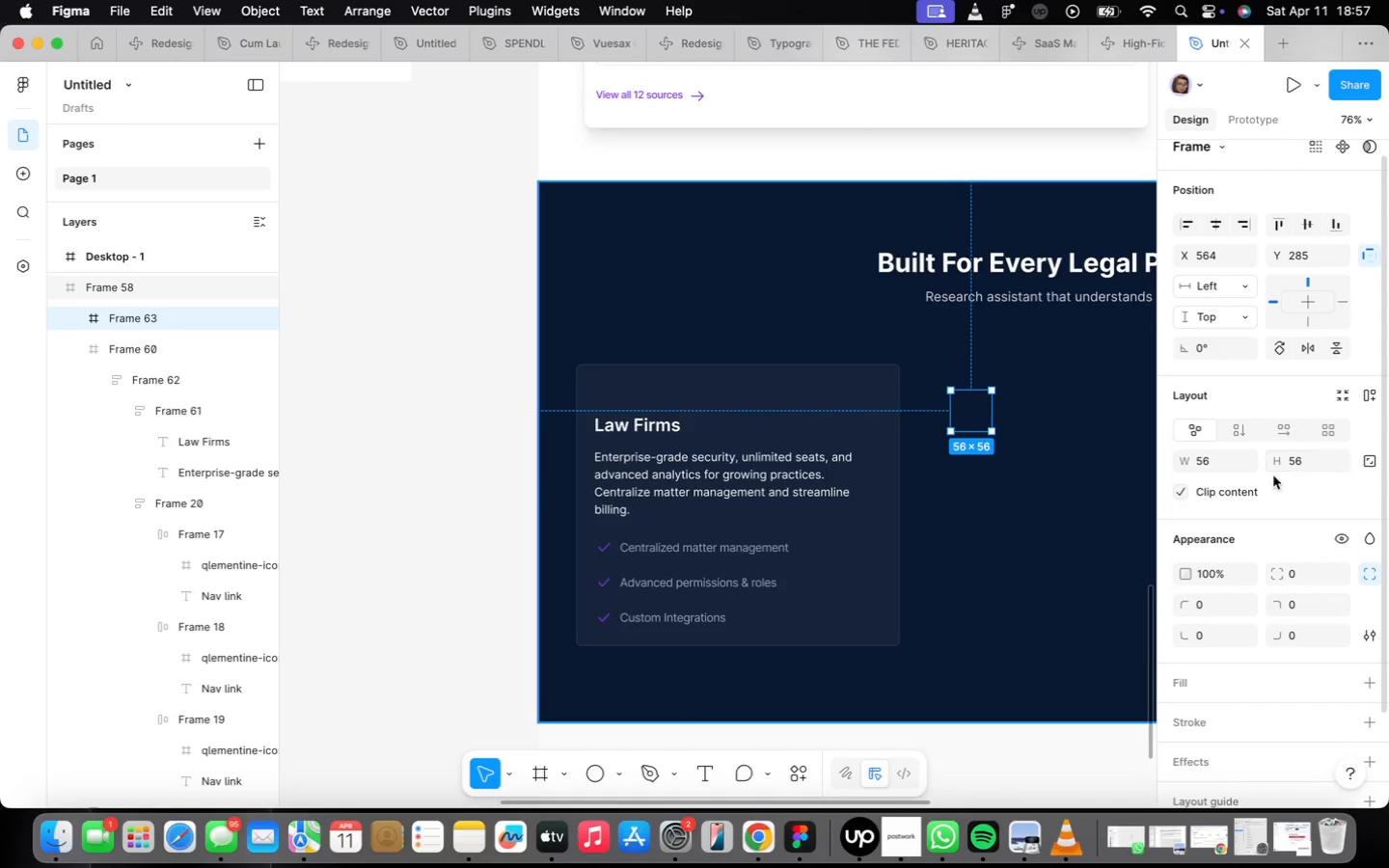 
scroll: coordinate [1266, 492], scroll_direction: down, amount: 4.0
 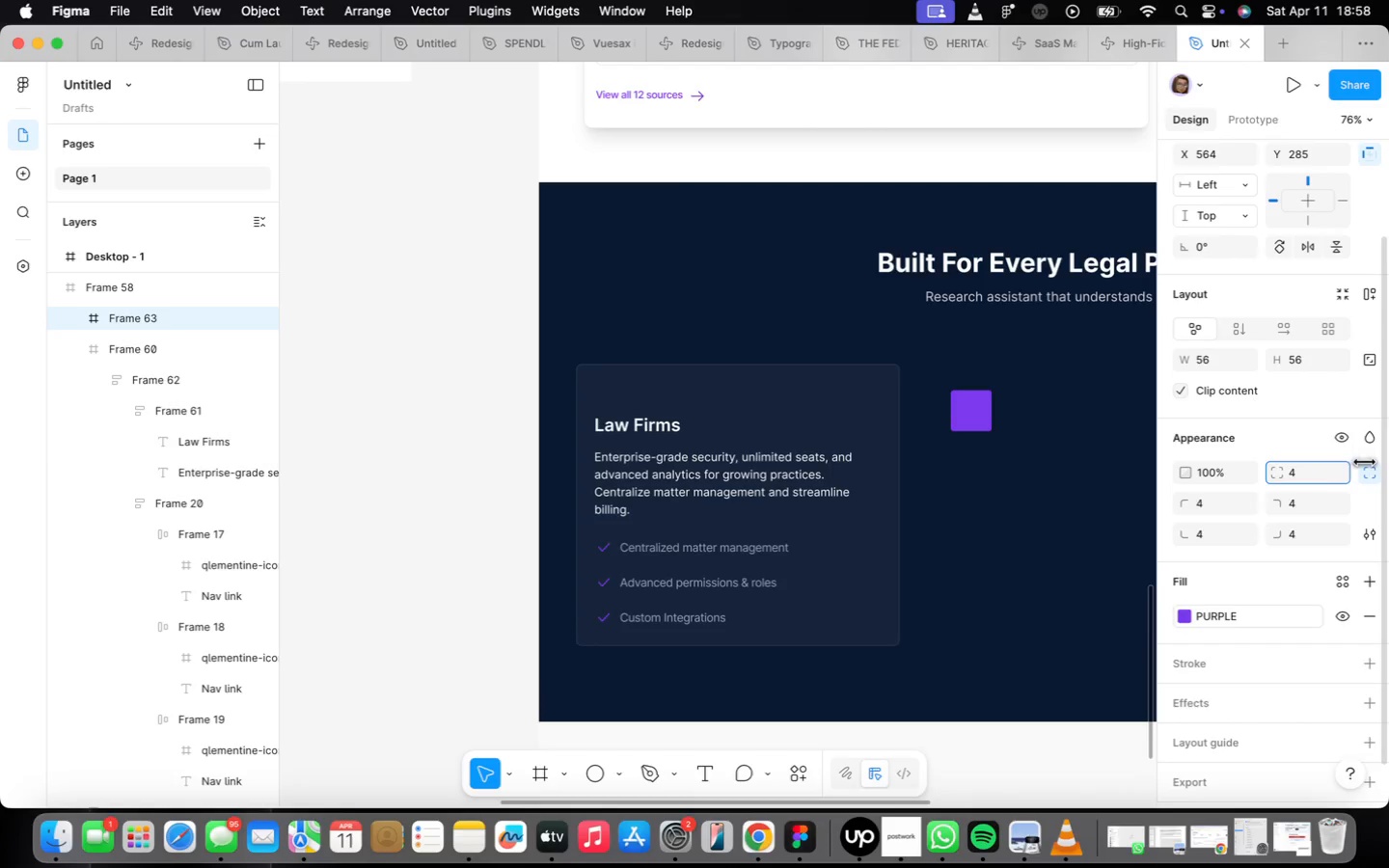 
wait(6.4)
 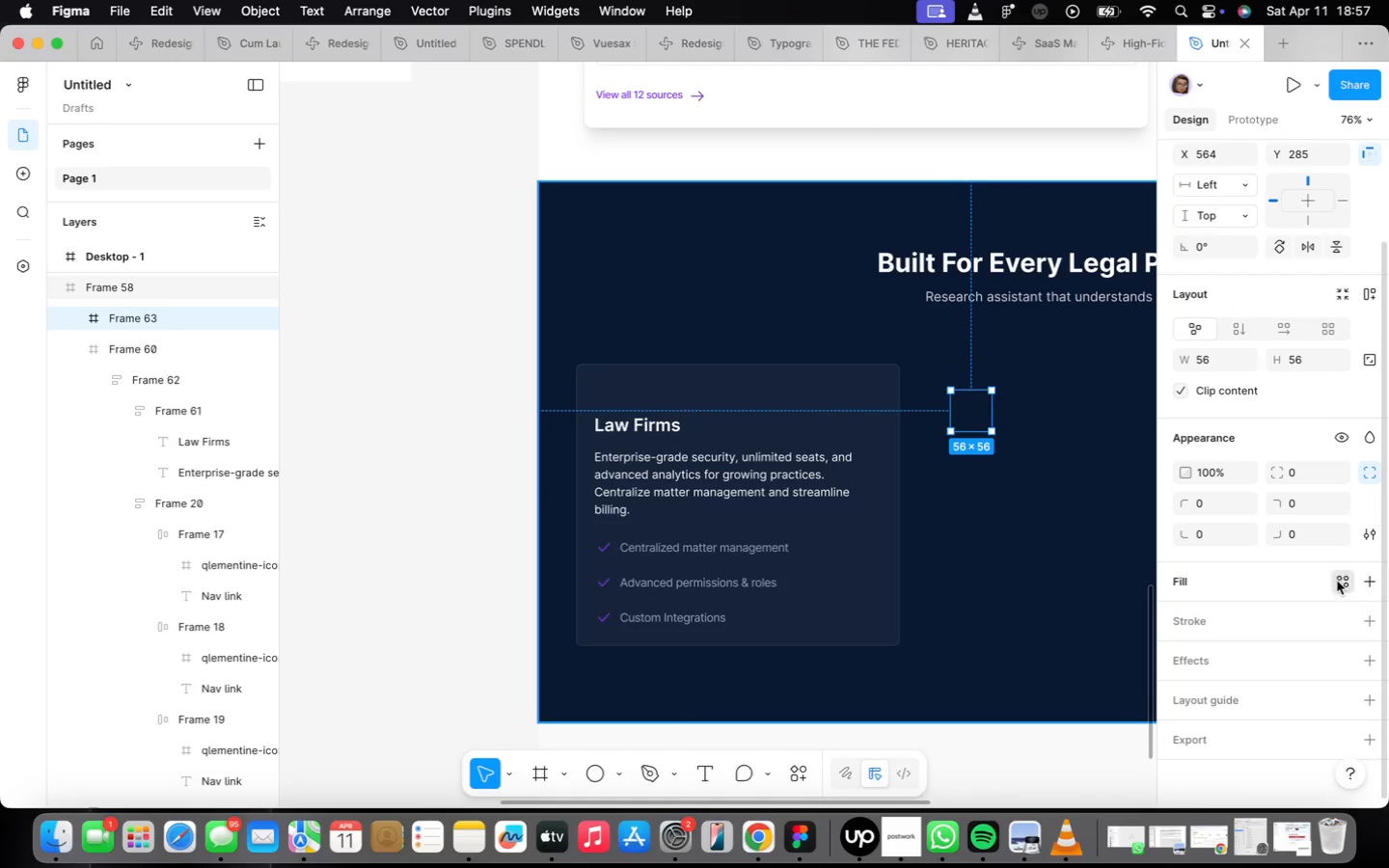 
left_click([1306, 479])
 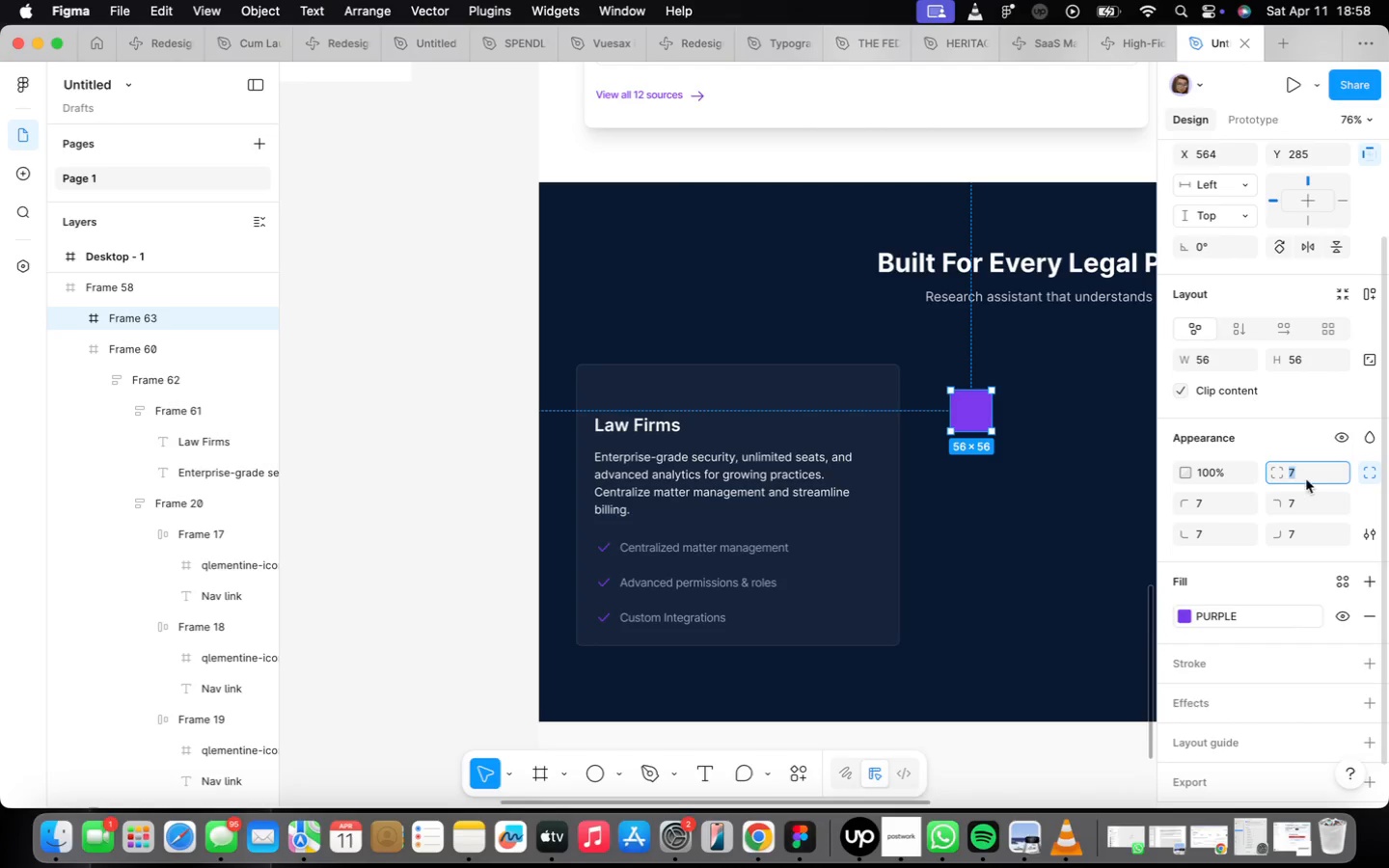 
key(8)
 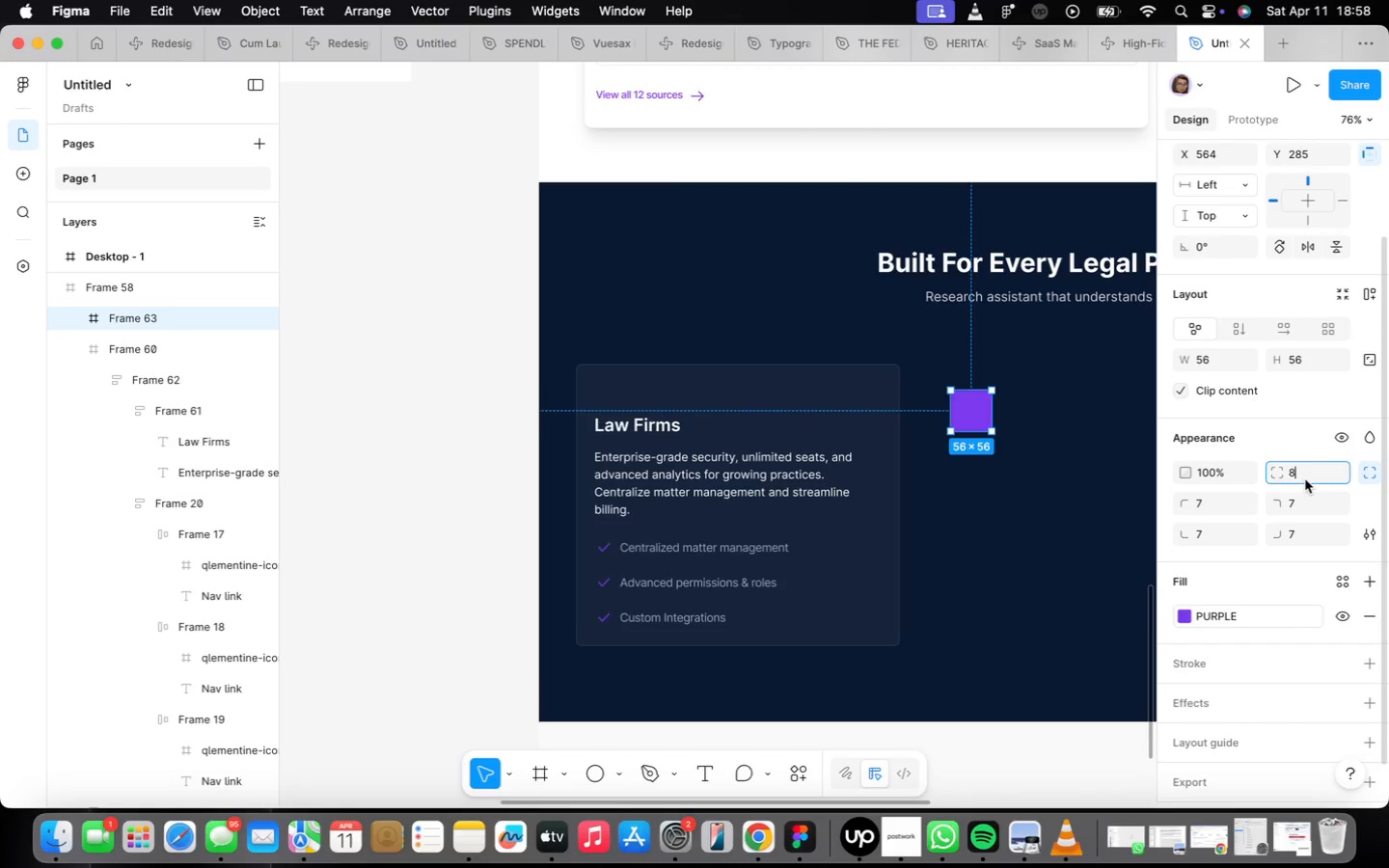 
key(Enter)
 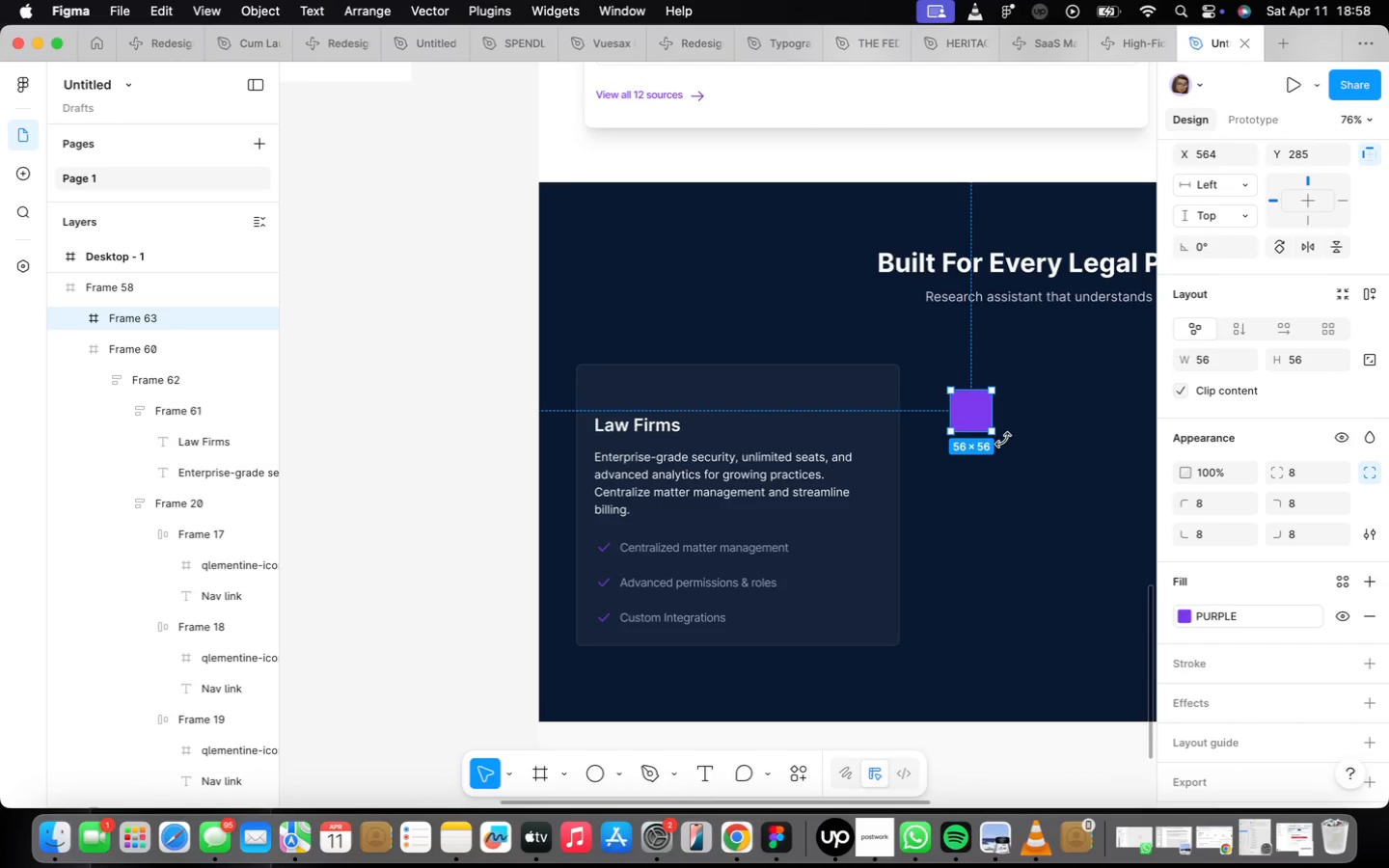 
wait(15.1)
 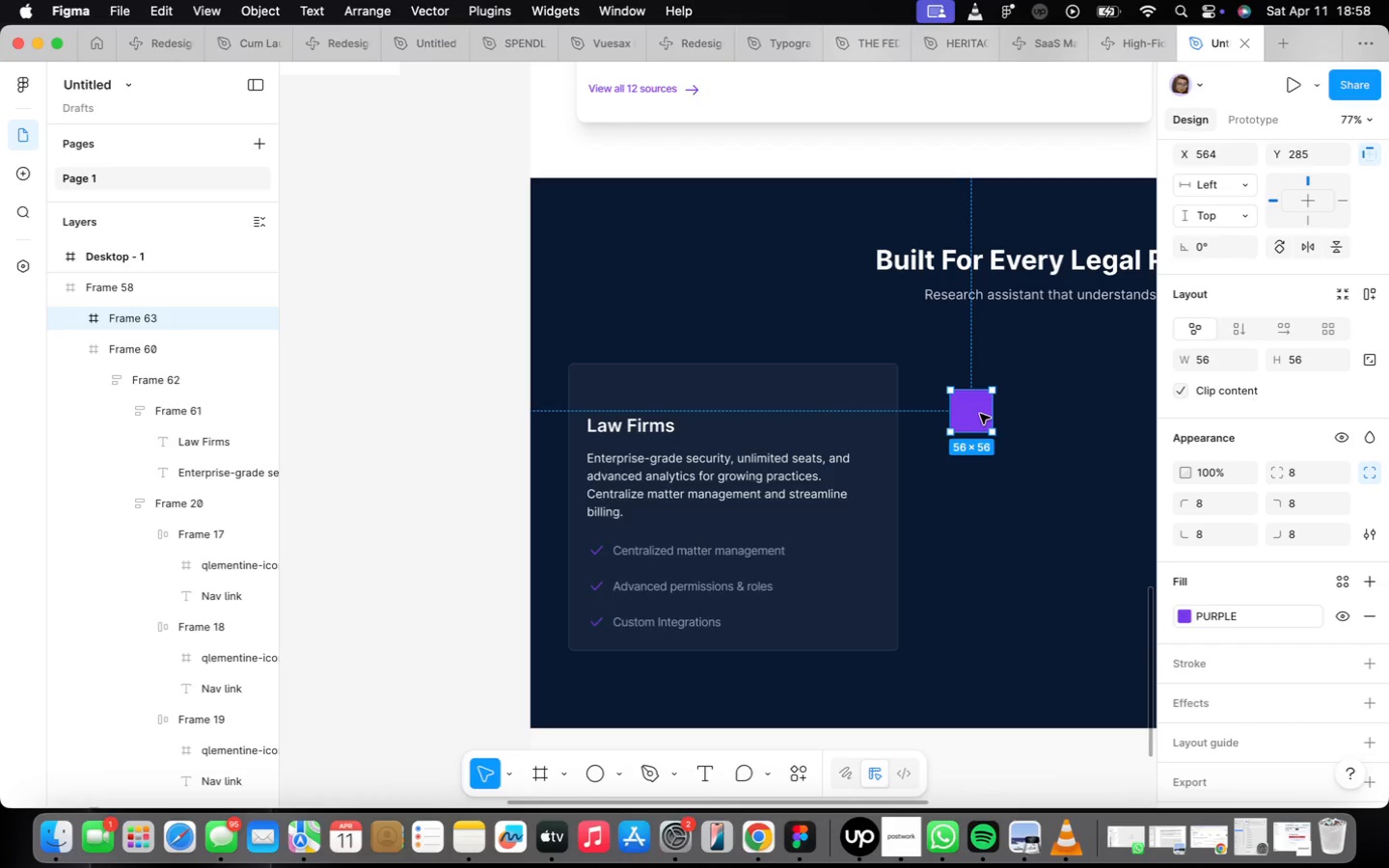 
left_click_drag(start_coordinate=[980, 414], to_coordinate=[629, 414])
 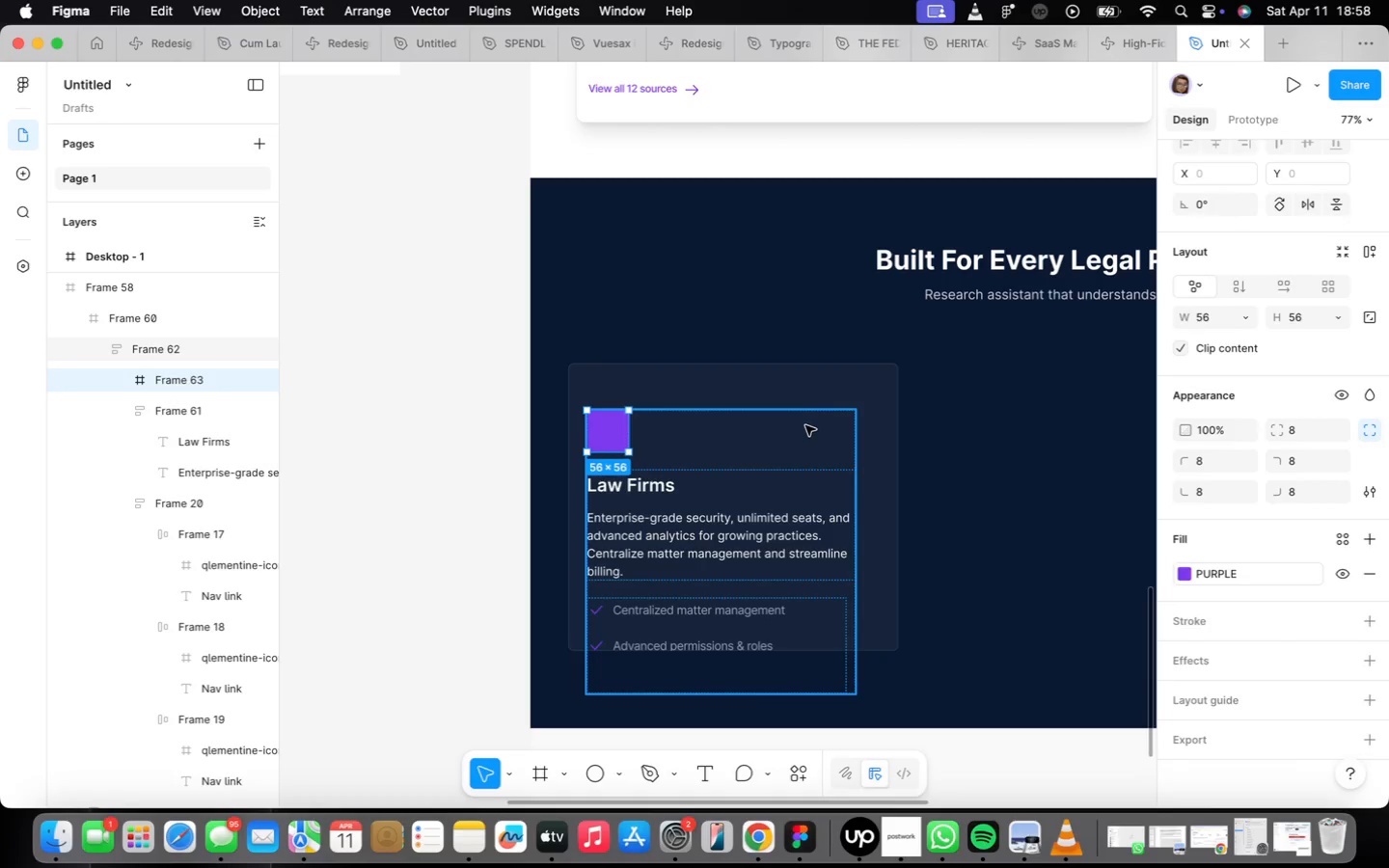 
scroll: coordinate [980, 414], scroll_direction: up, amount: 1.0
 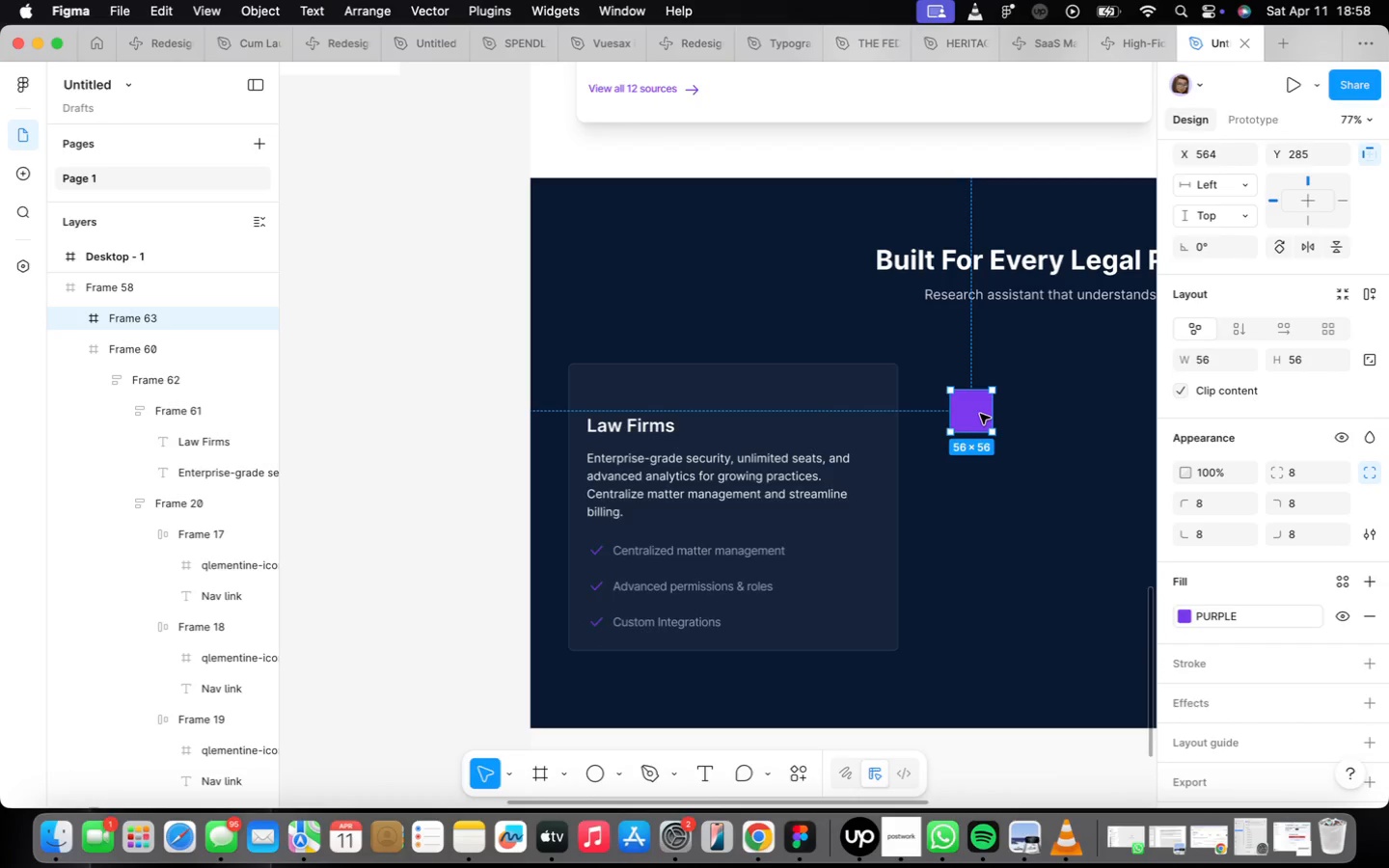 
left_click_drag(start_coordinate=[799, 485], to_coordinate=[799, 455])
 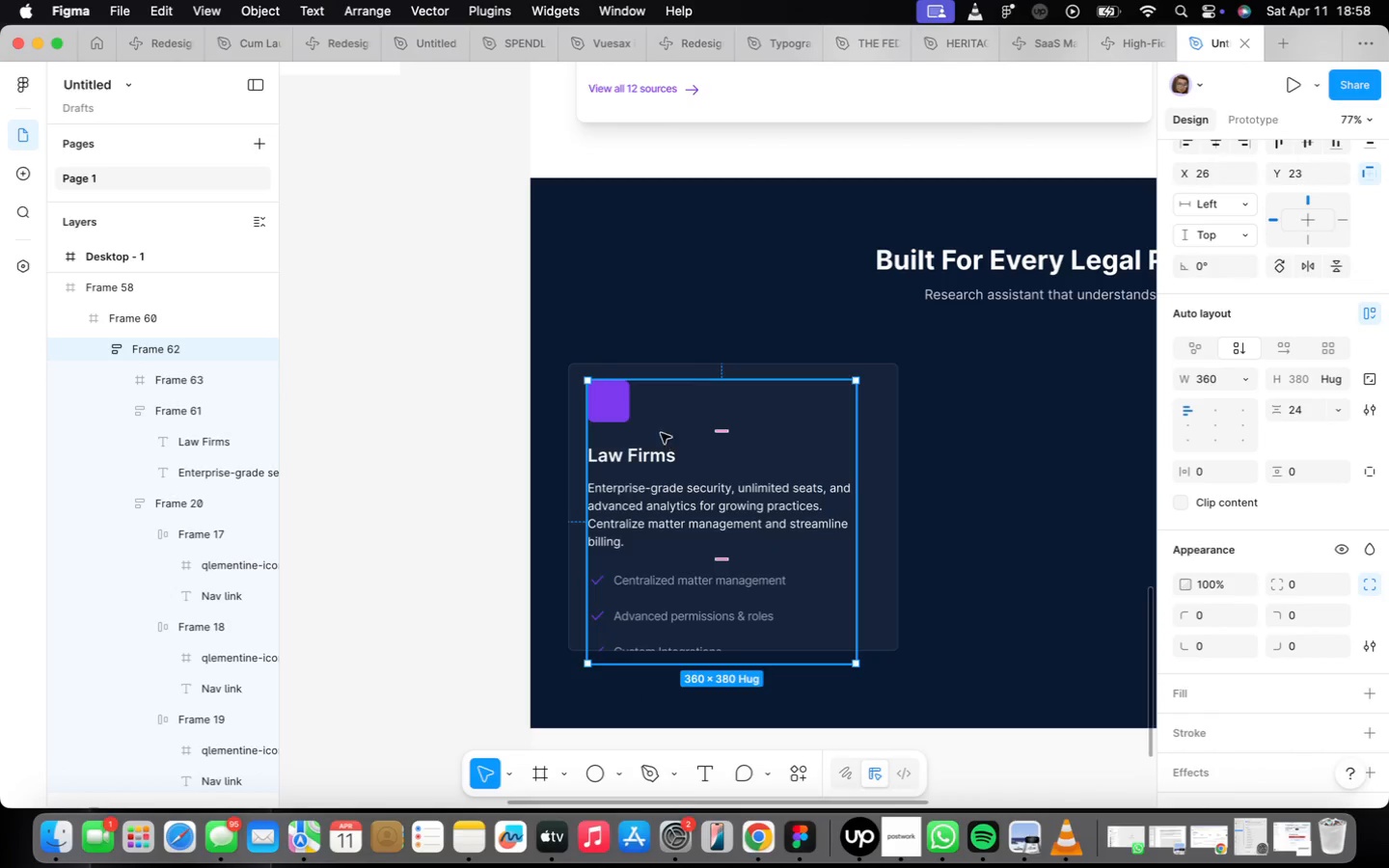 
left_click_drag(start_coordinate=[611, 411], to_coordinate=[1022, 453])
 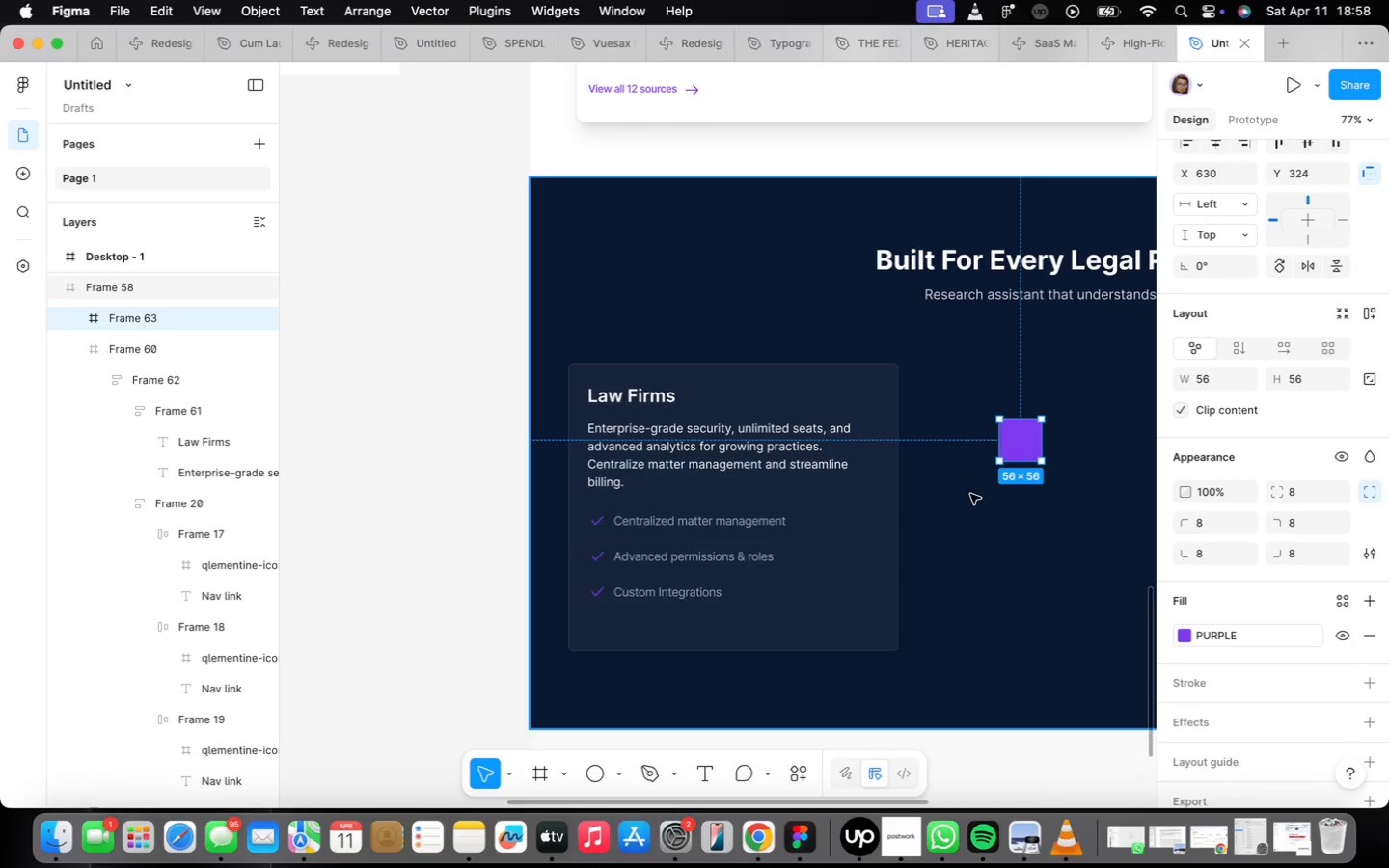 
scroll: coordinate [983, 482], scroll_direction: up, amount: 9.0
 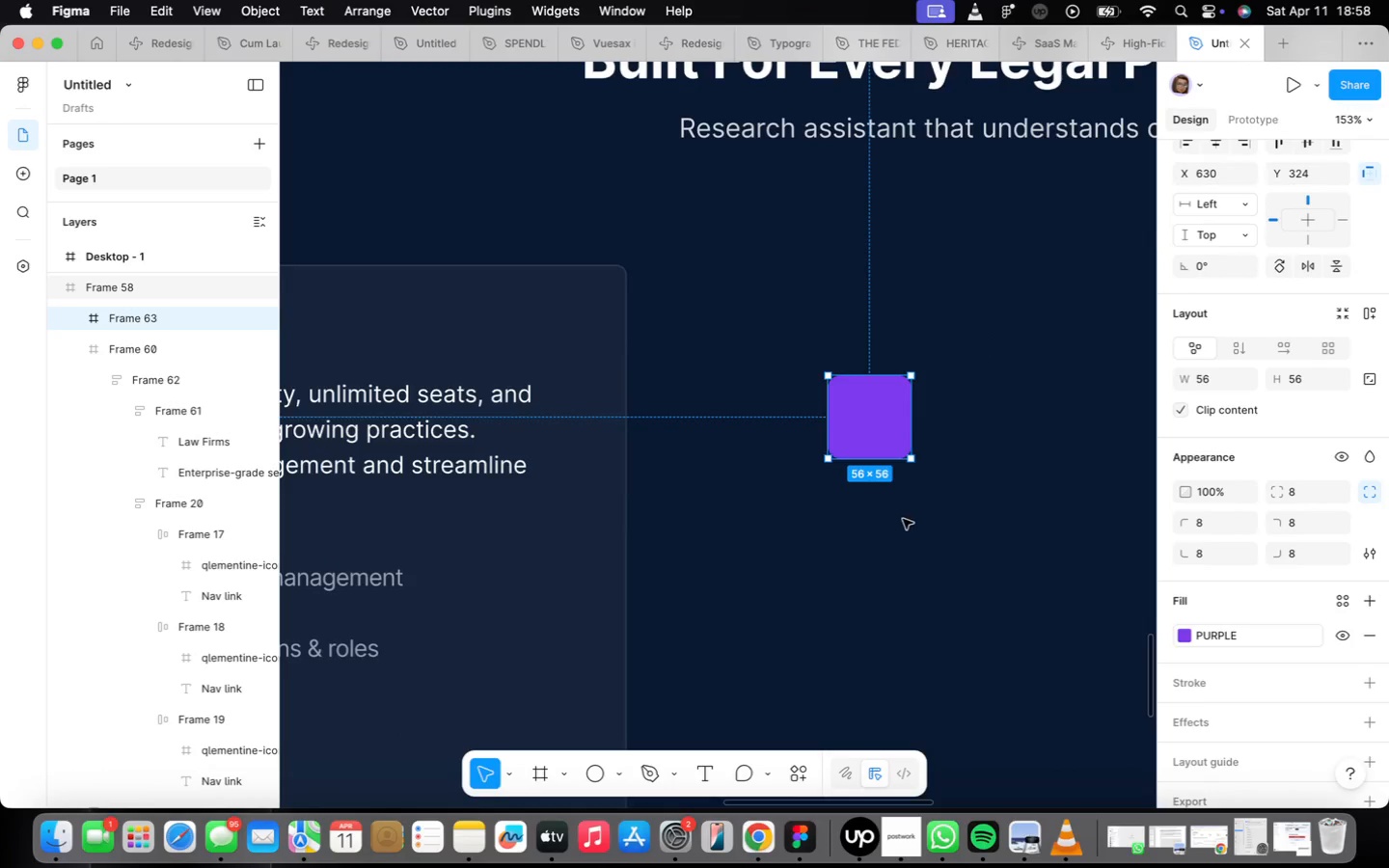 
right_click([905, 520])
 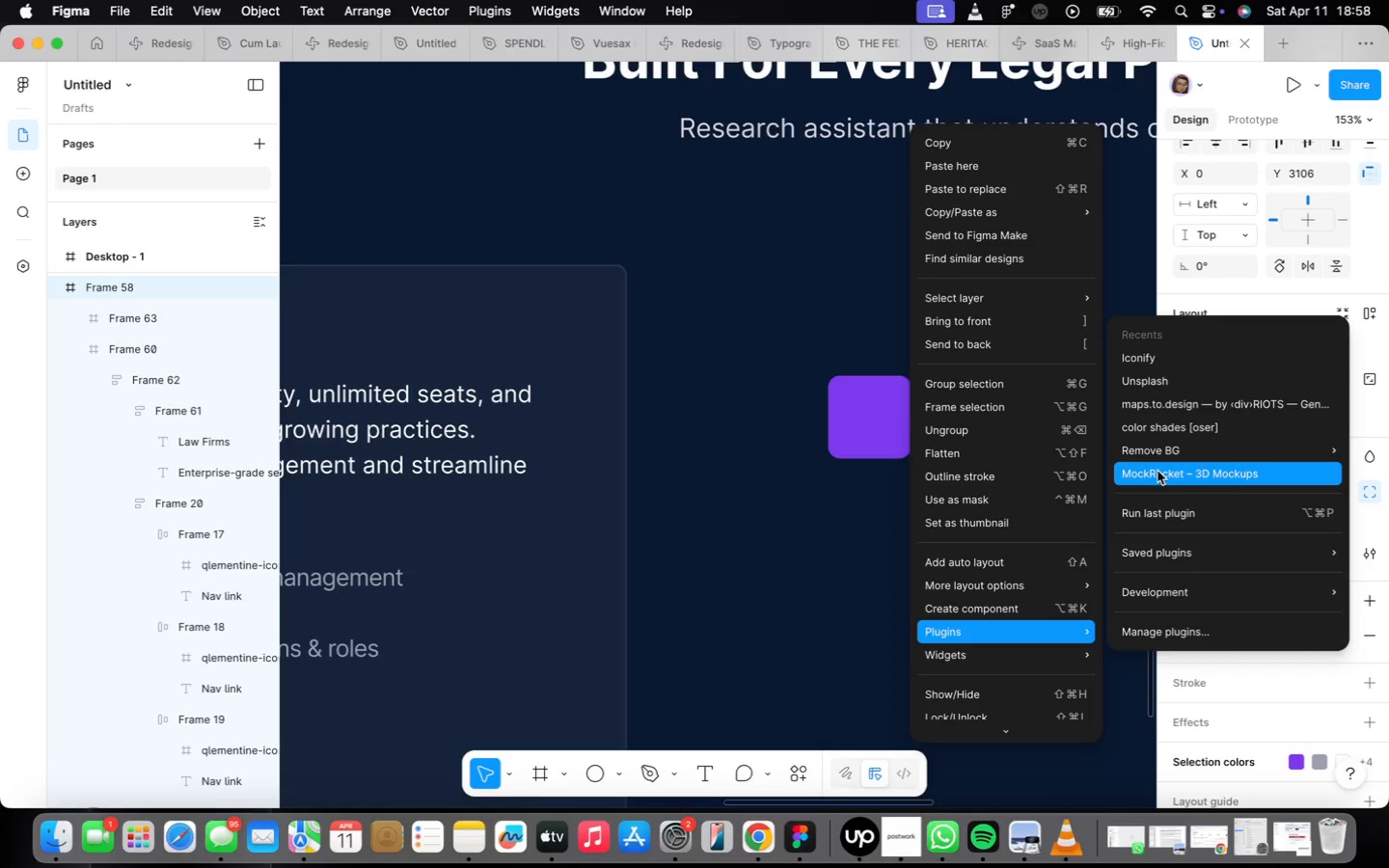 
wait(9.88)
 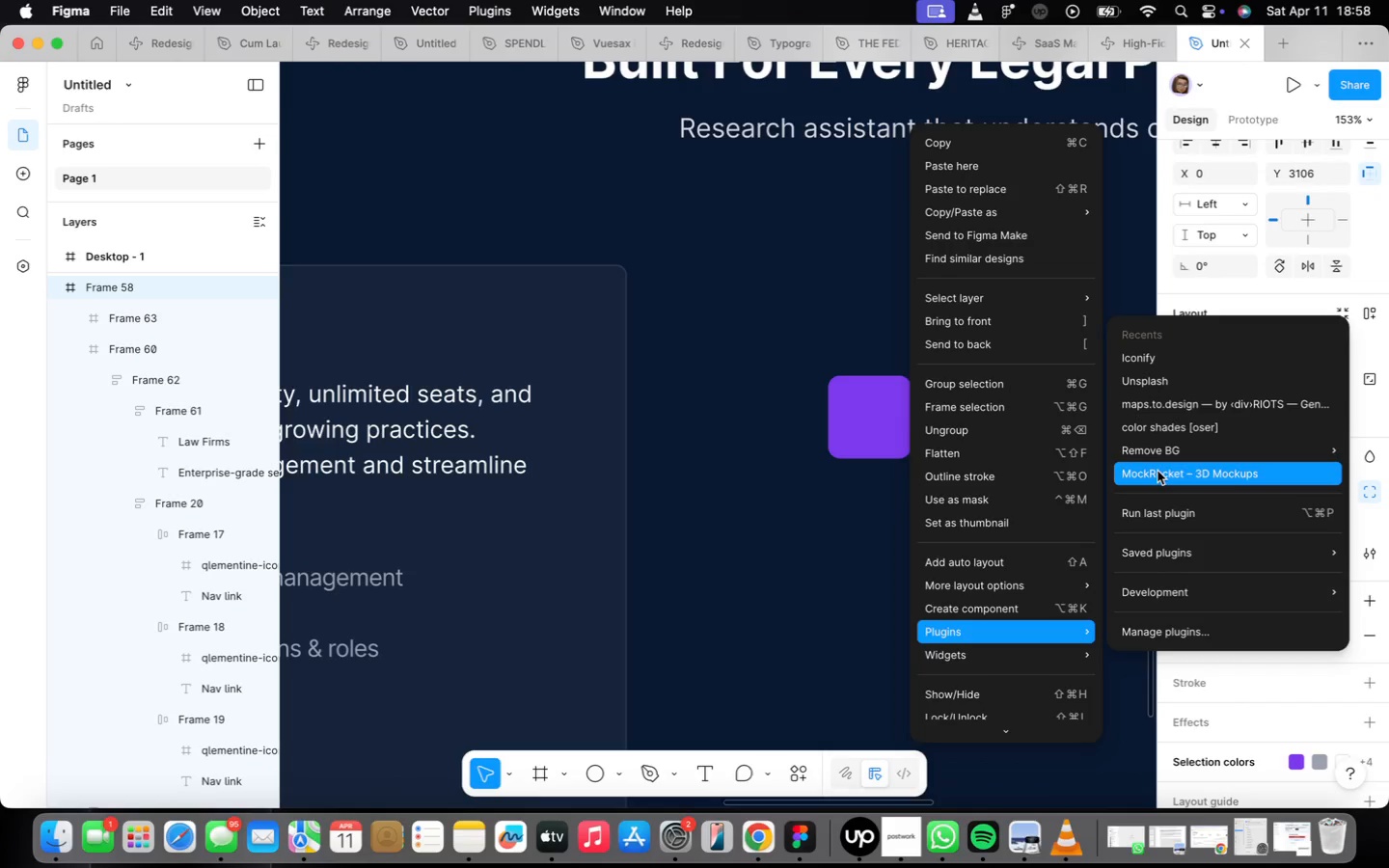 
mouse_move([1160, 613])
 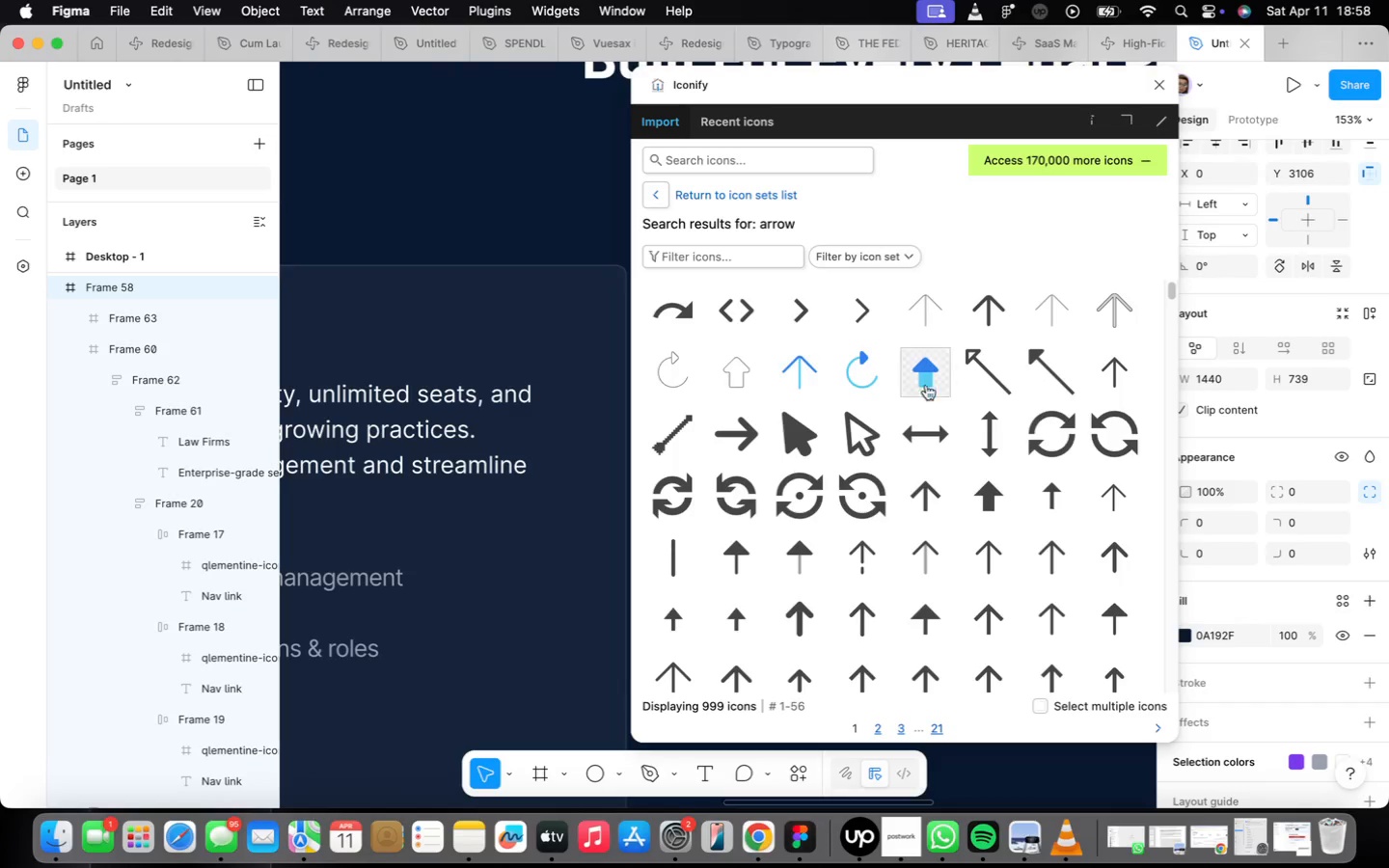 
left_click([743, 164])
 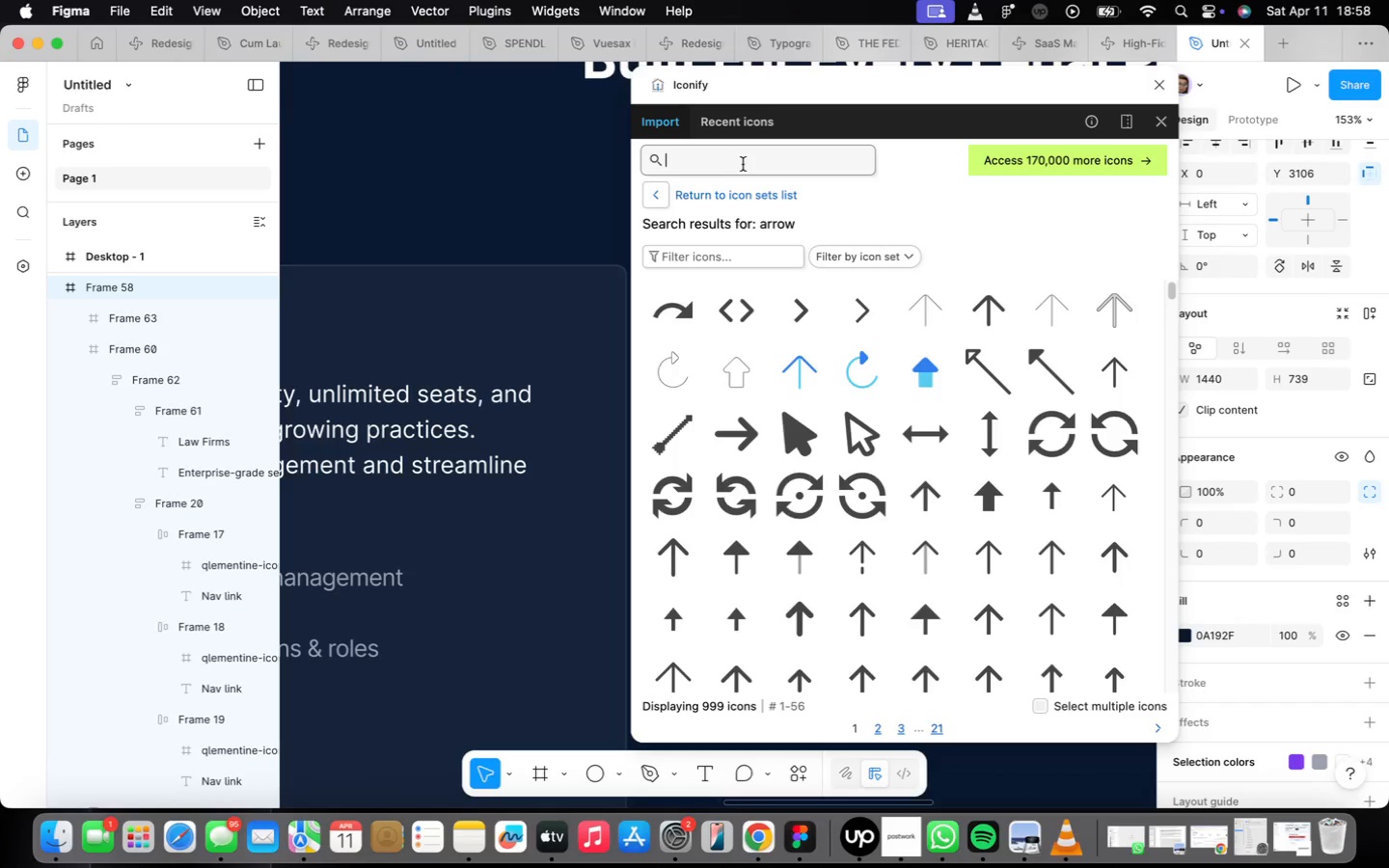 
type(hotel)
 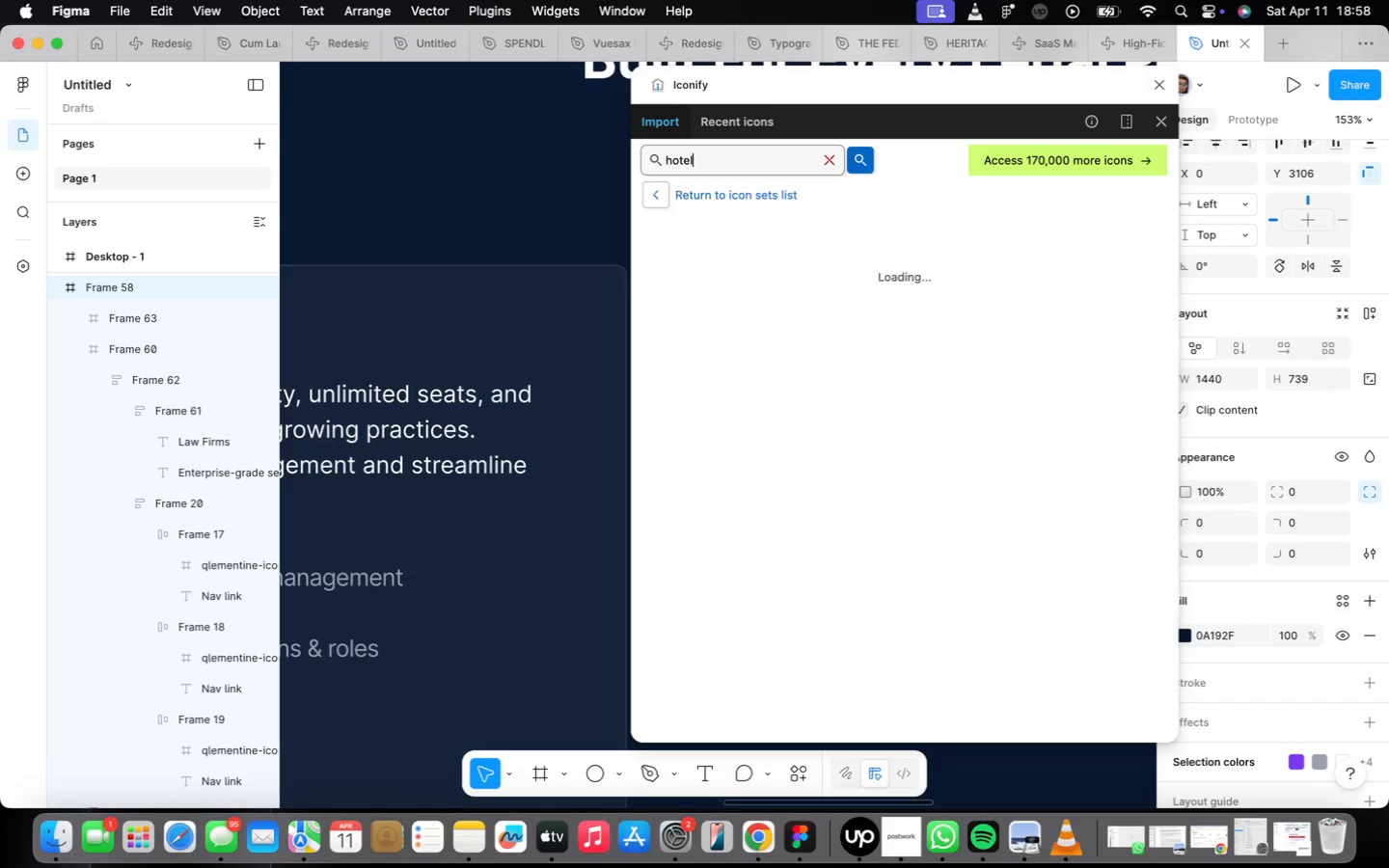 
key(Enter)
 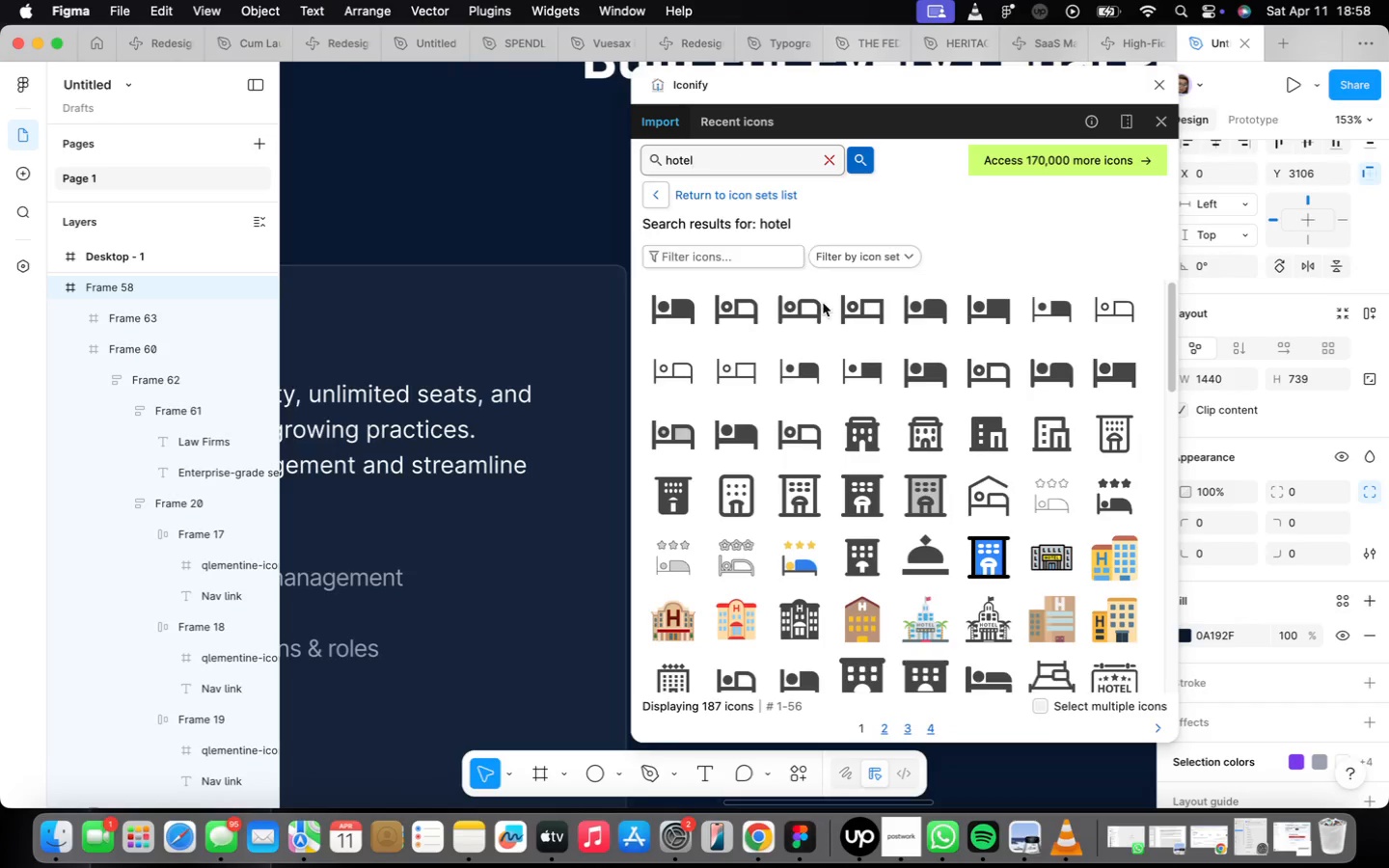 
scroll: coordinate [844, 443], scroll_direction: down, amount: 5.0
 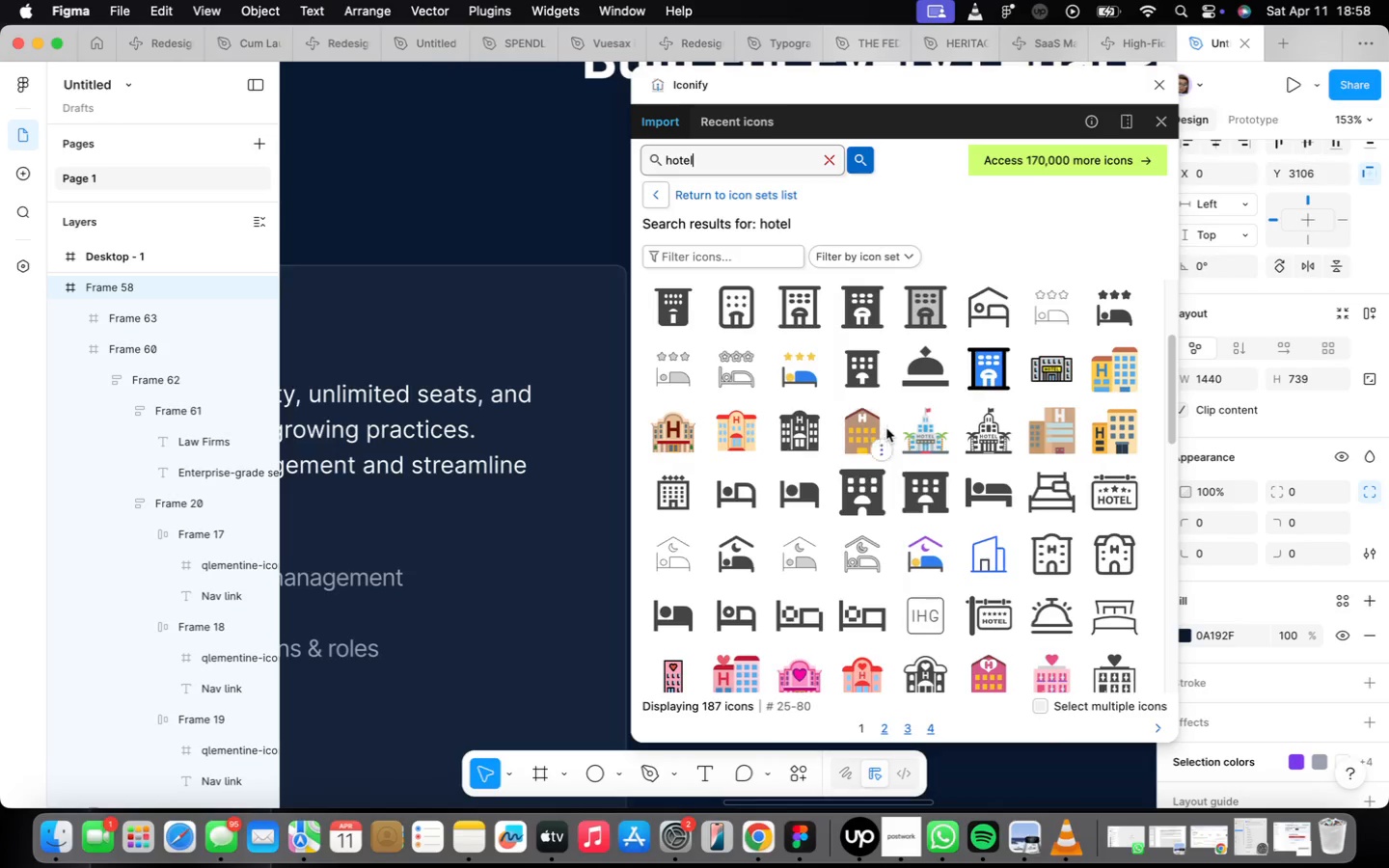 
mouse_move([986, 464])
 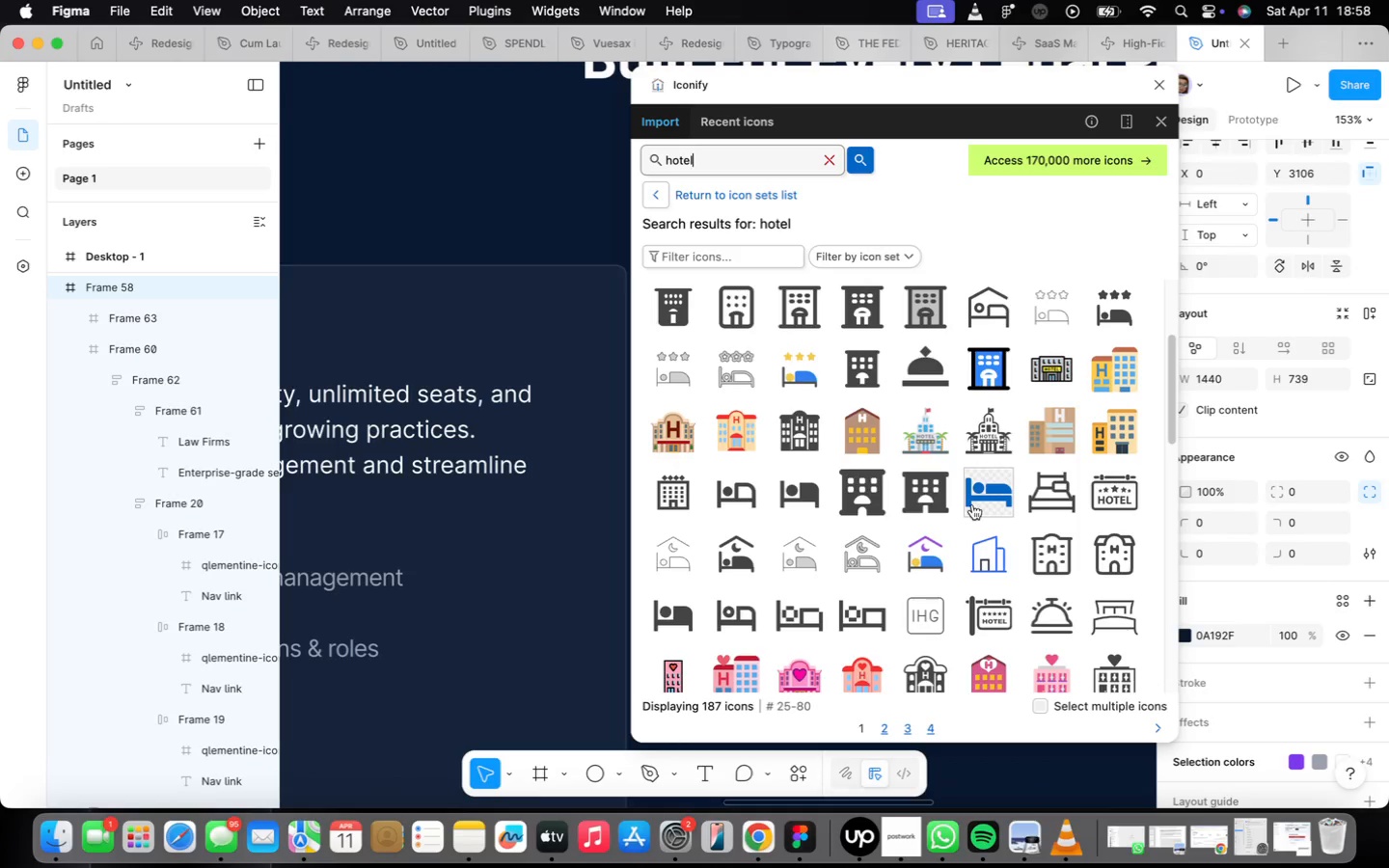 
scroll: coordinate [921, 525], scroll_direction: down, amount: 11.0
 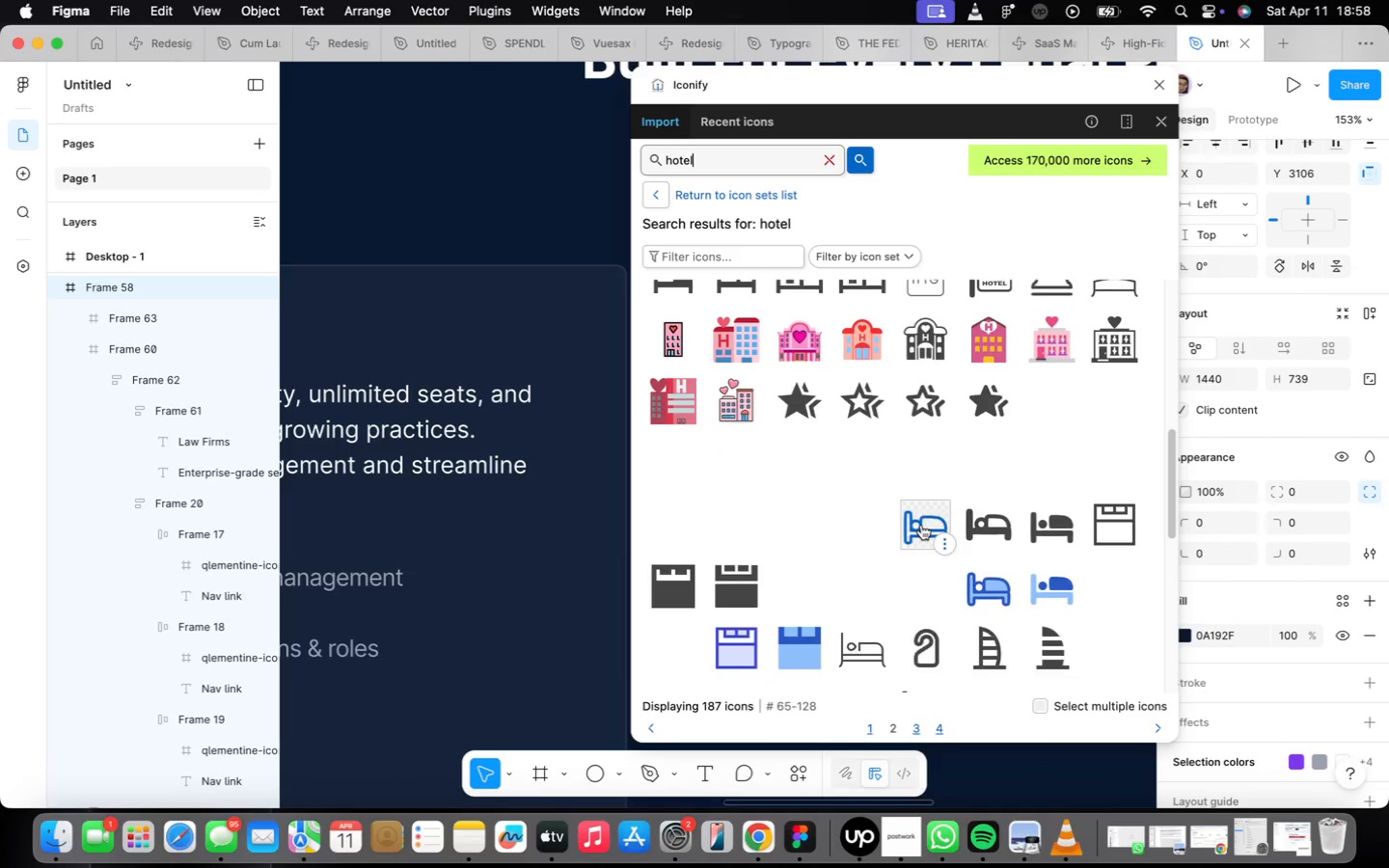 
mouse_move([904, 511])
 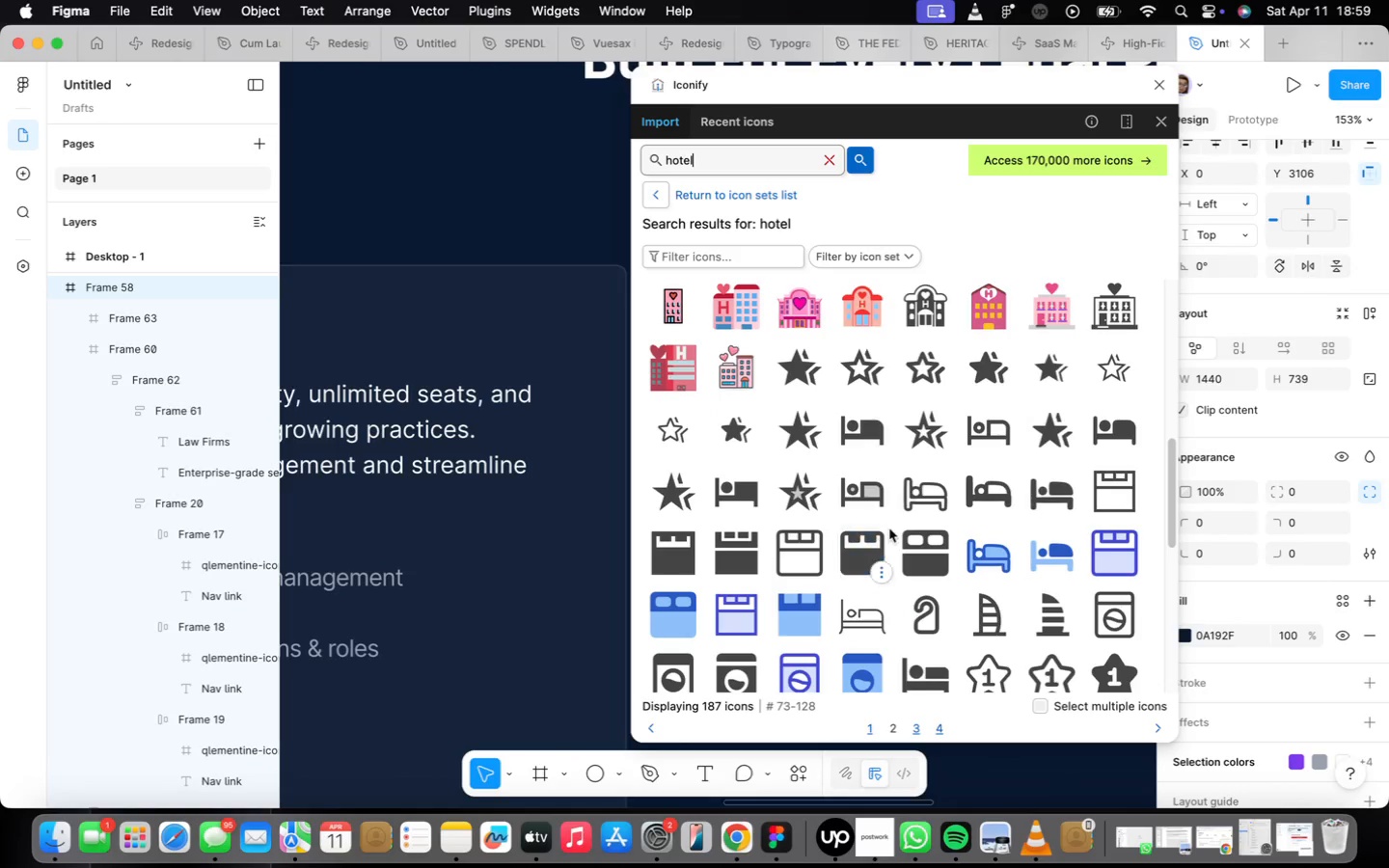 
scroll: coordinate [890, 529], scroll_direction: down, amount: 5.0
 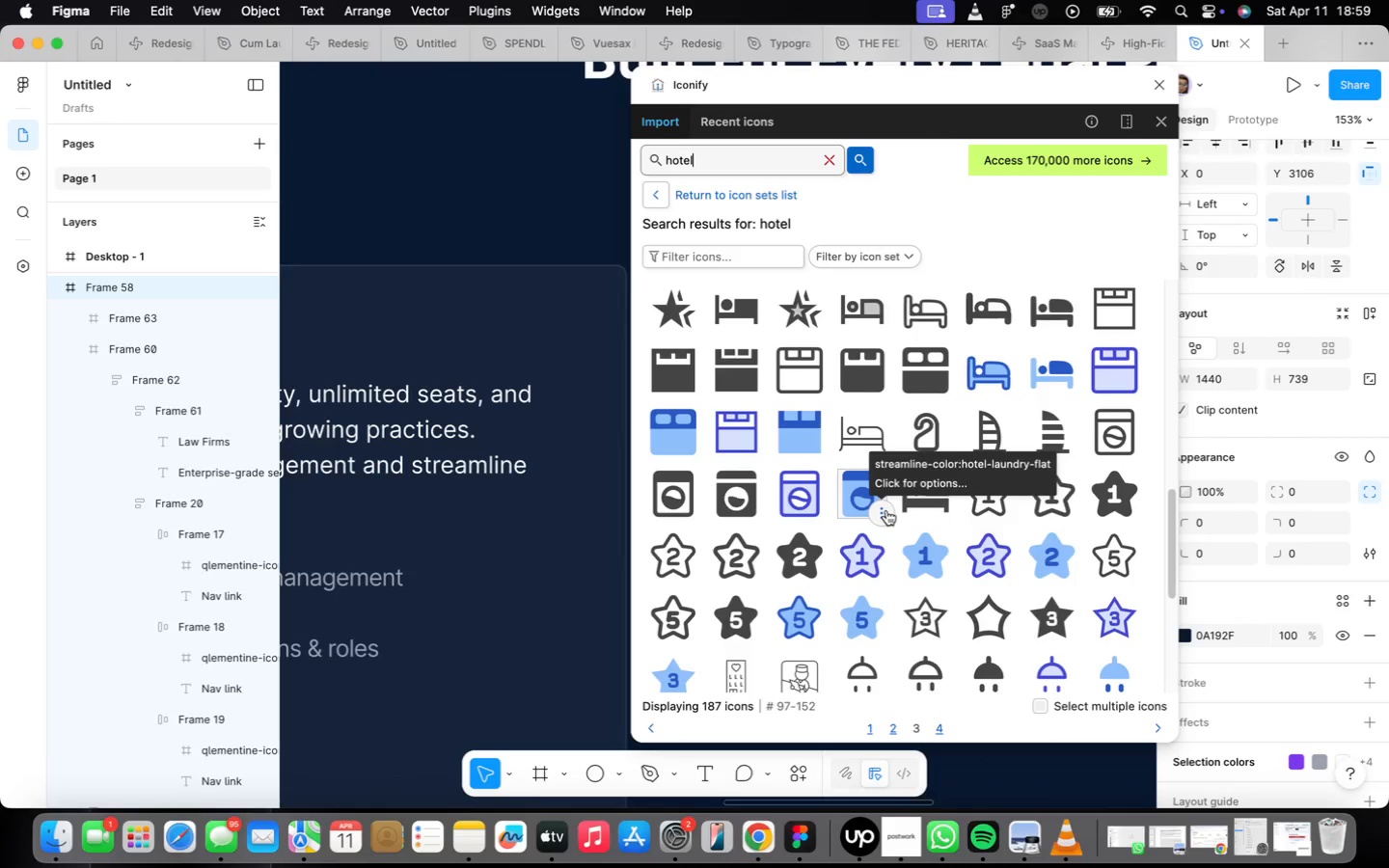 
wait(18.13)
 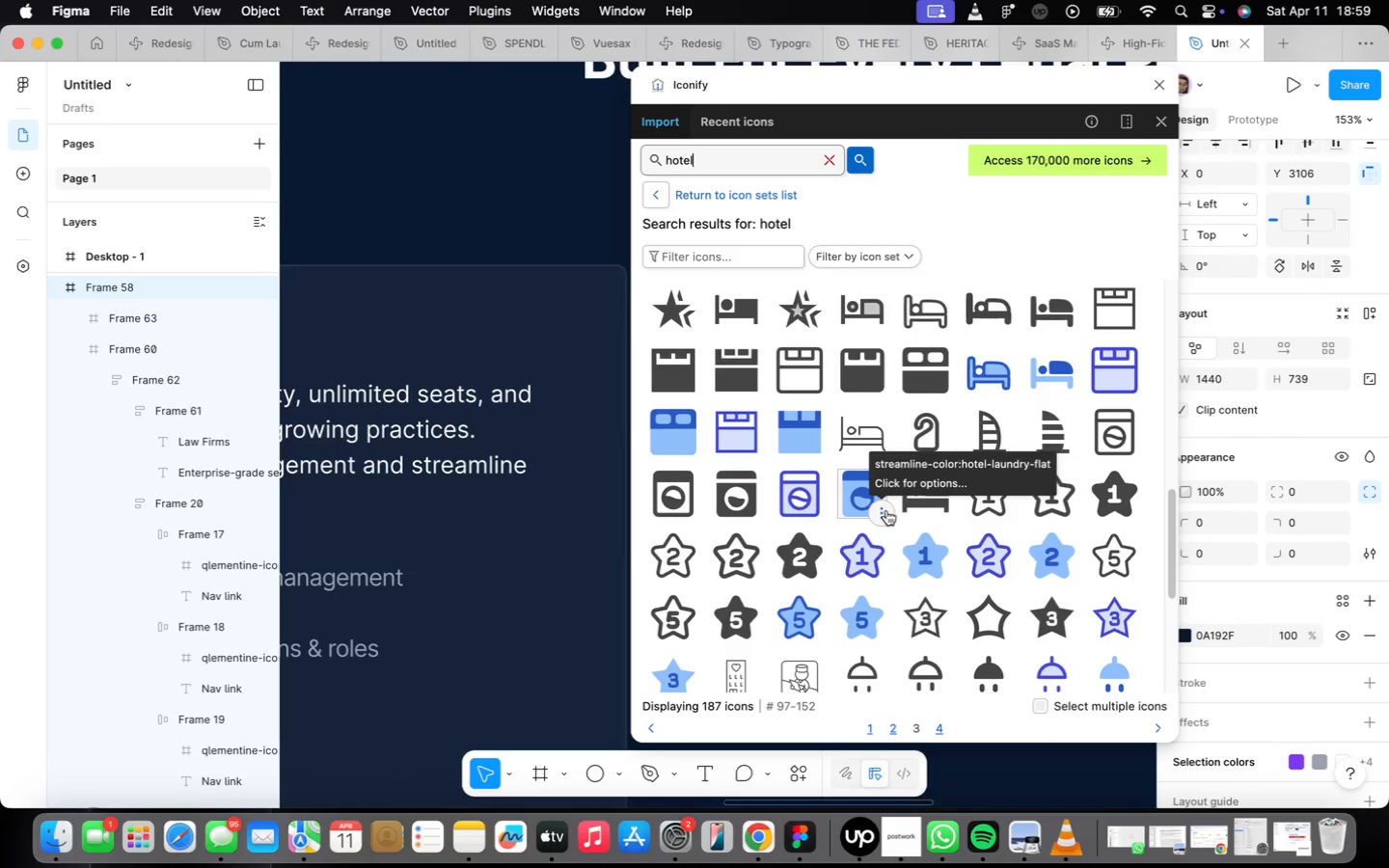 
scroll: coordinate [549, 349], scroll_direction: down, amount: 5.0
 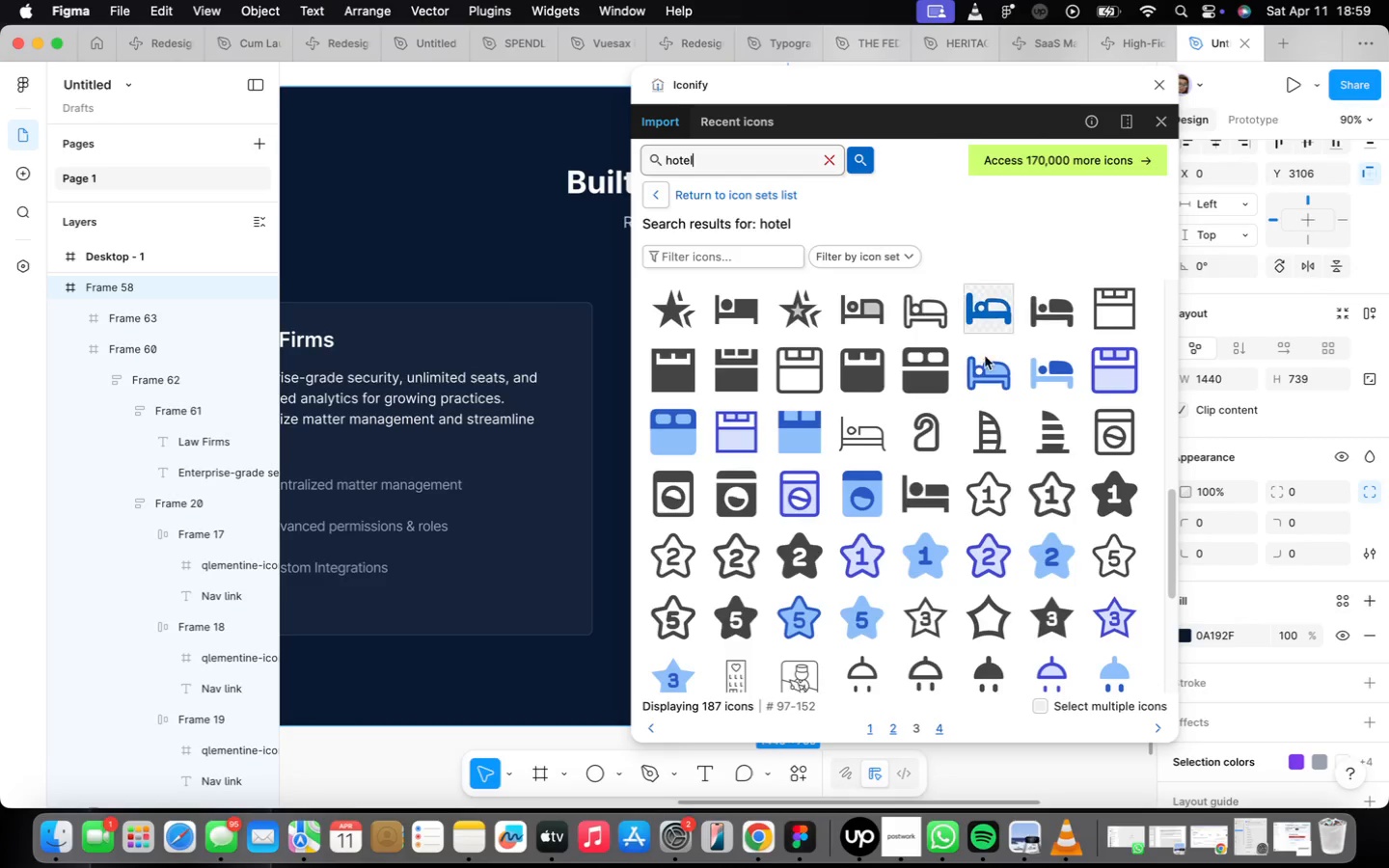 
scroll: coordinate [851, 326], scroll_direction: up, amount: 22.0
 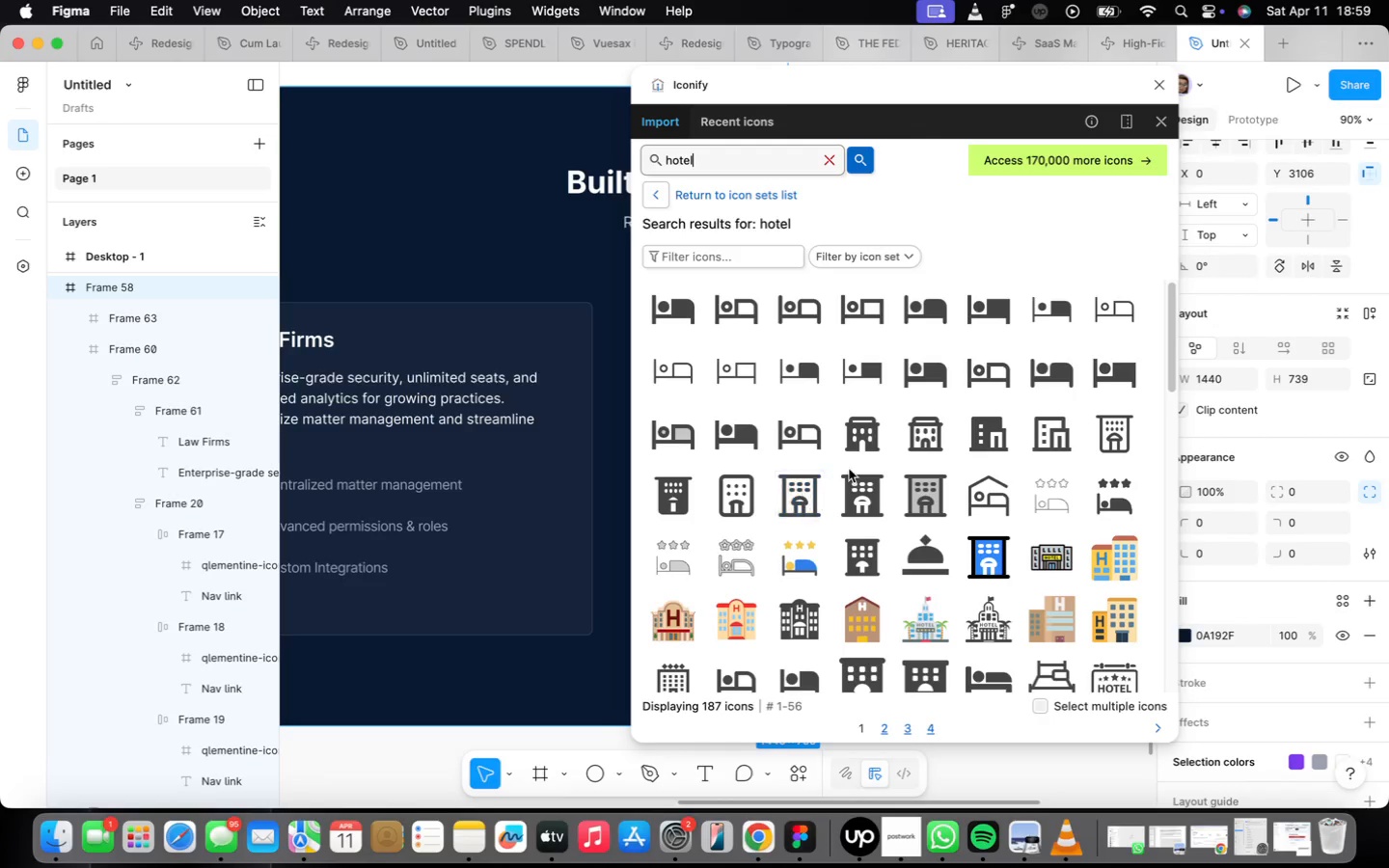 
left_click([805, 486])
 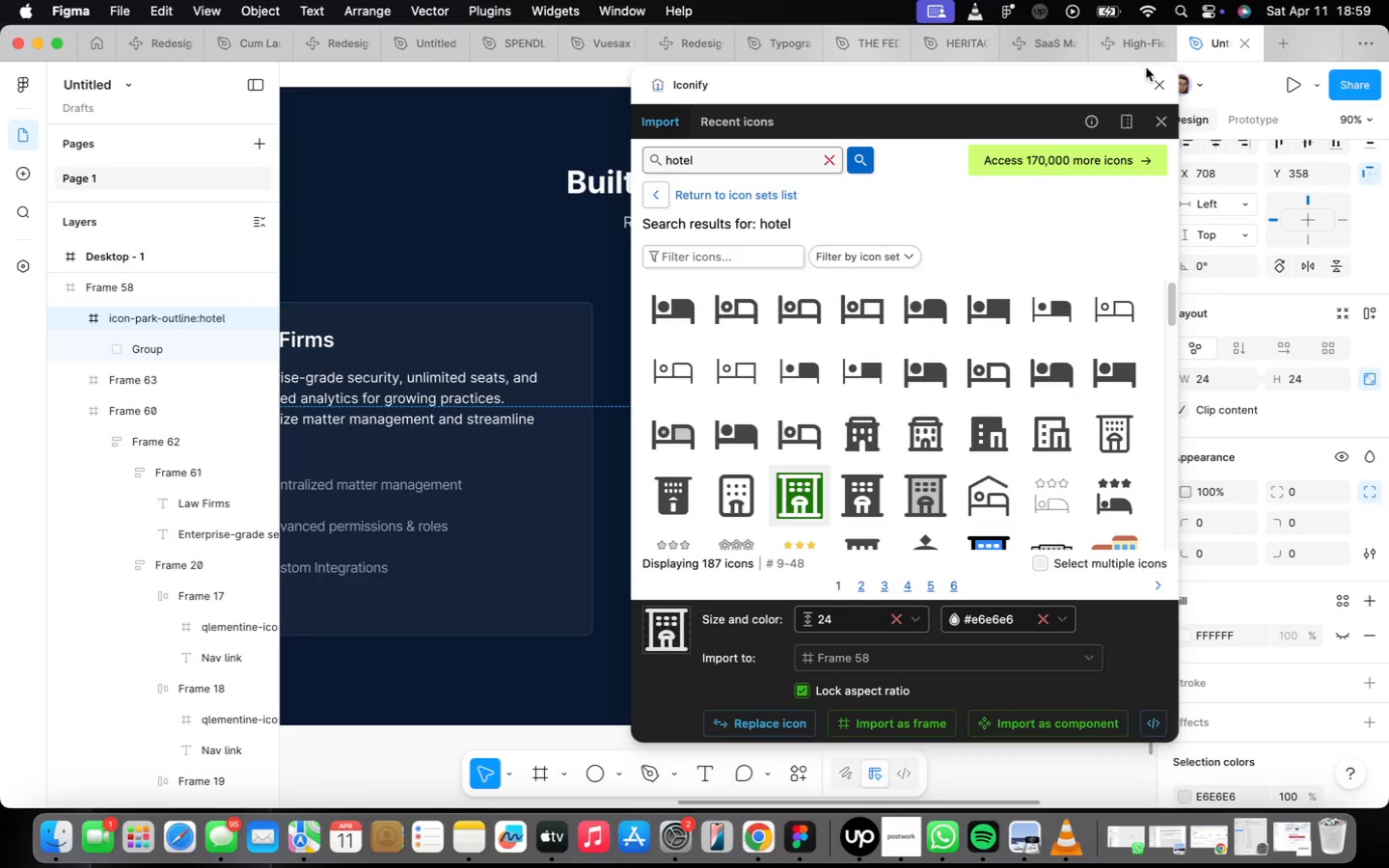 
double_click([1159, 91])
 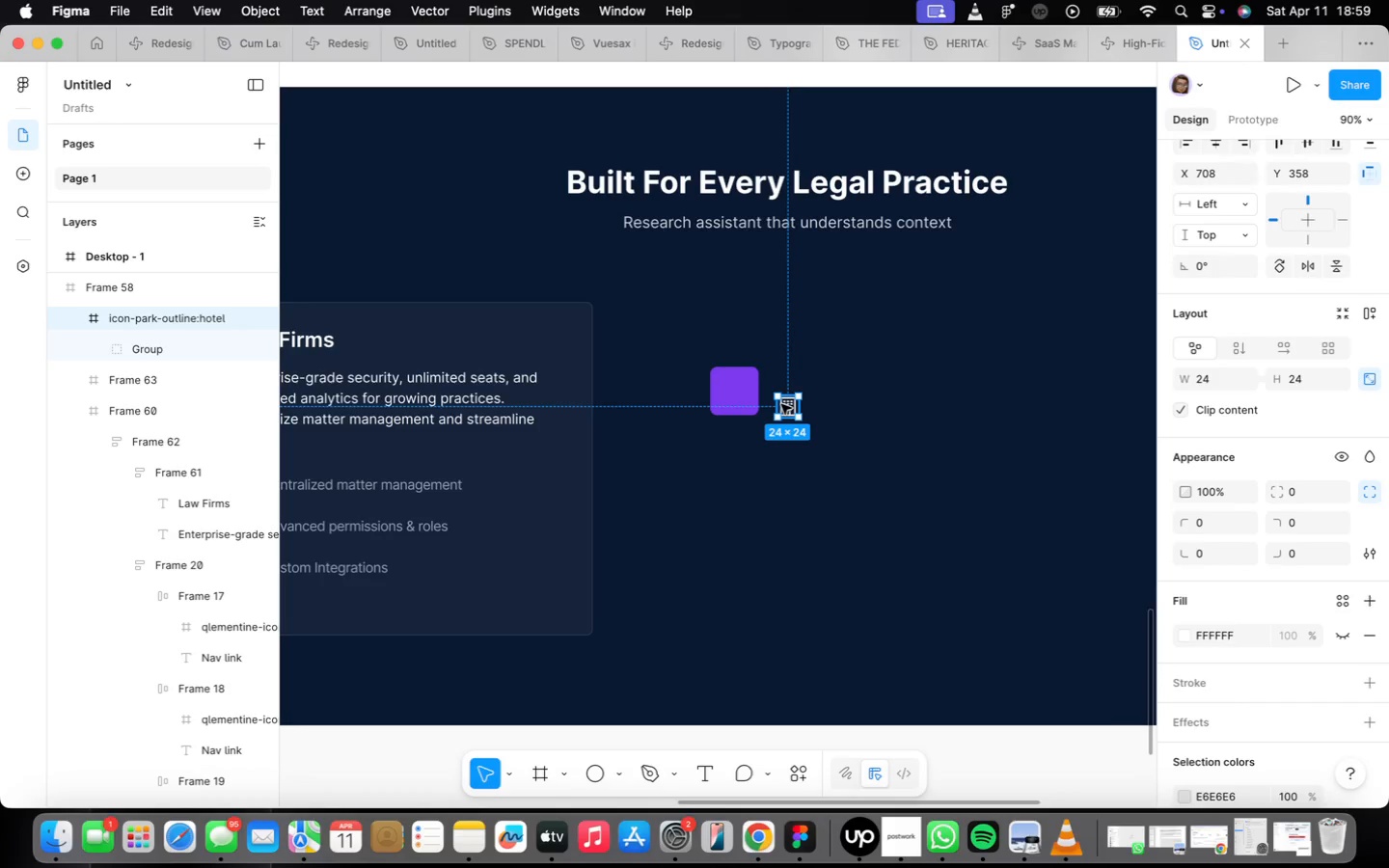 
scroll: coordinate [779, 393], scroll_direction: up, amount: 10.0
 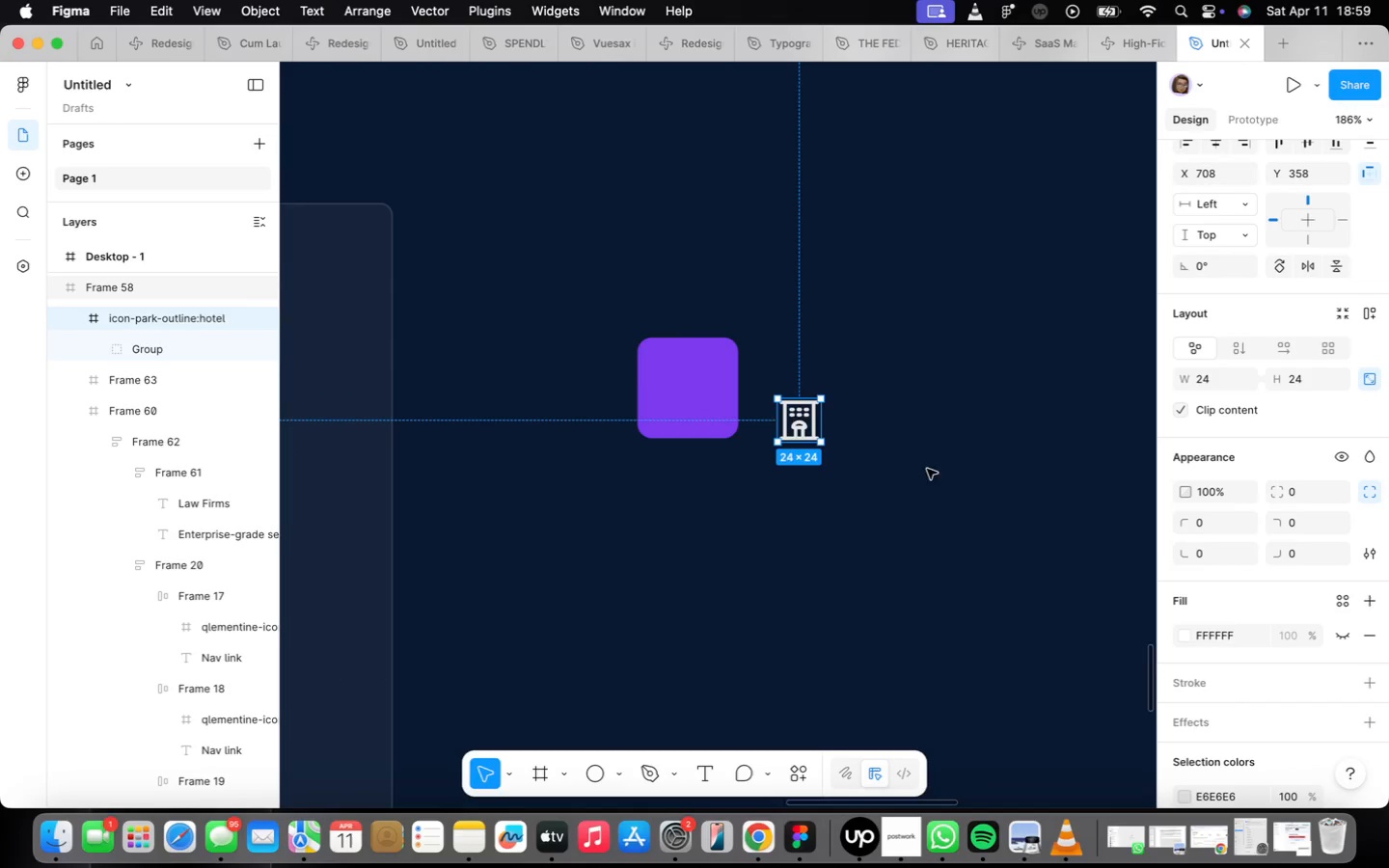 
left_click_drag(start_coordinate=[805, 430], to_coordinate=[694, 401])
 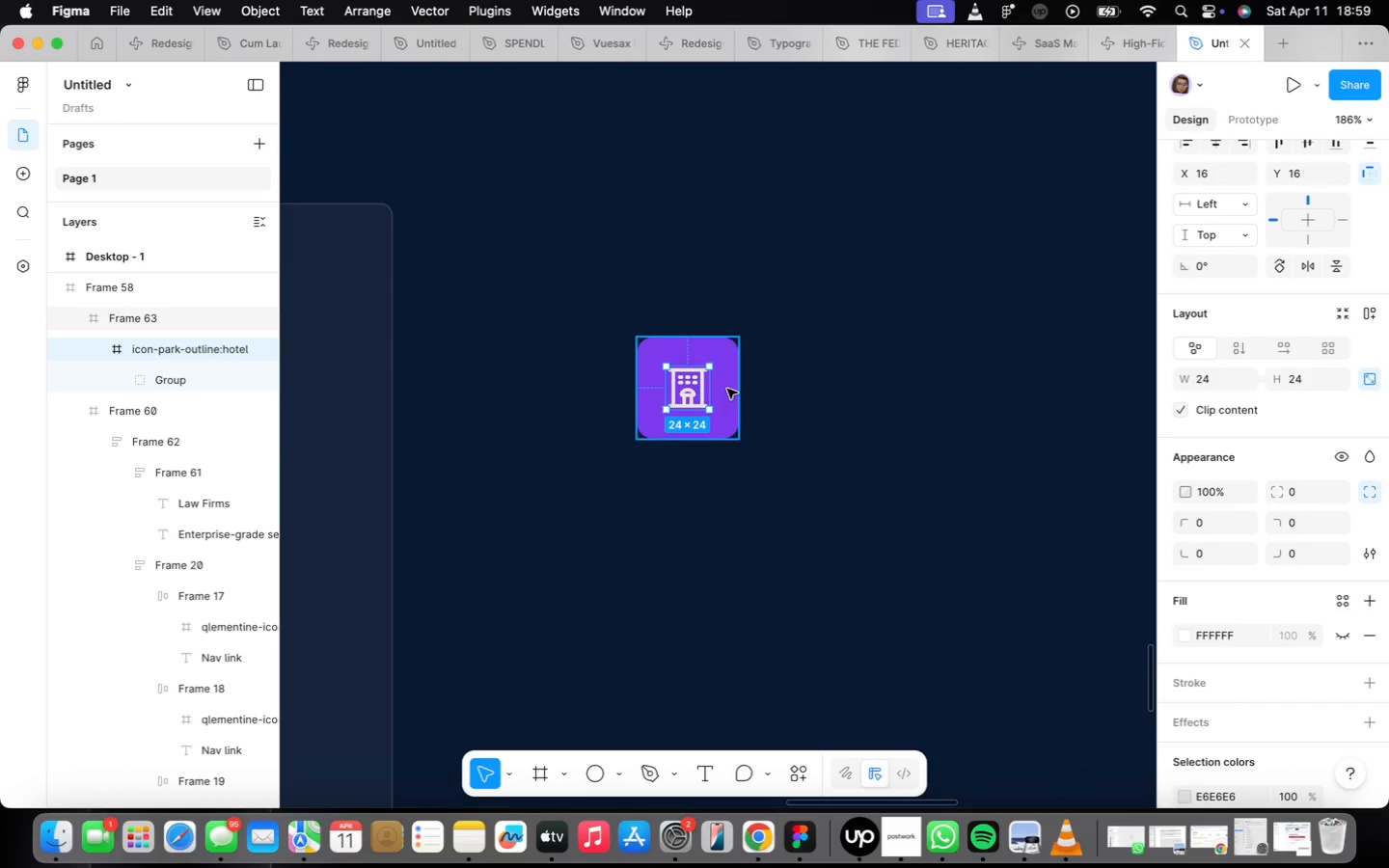 
hold_key(key=ShiftLeft, duration=0.35)
left_click([727, 389])
 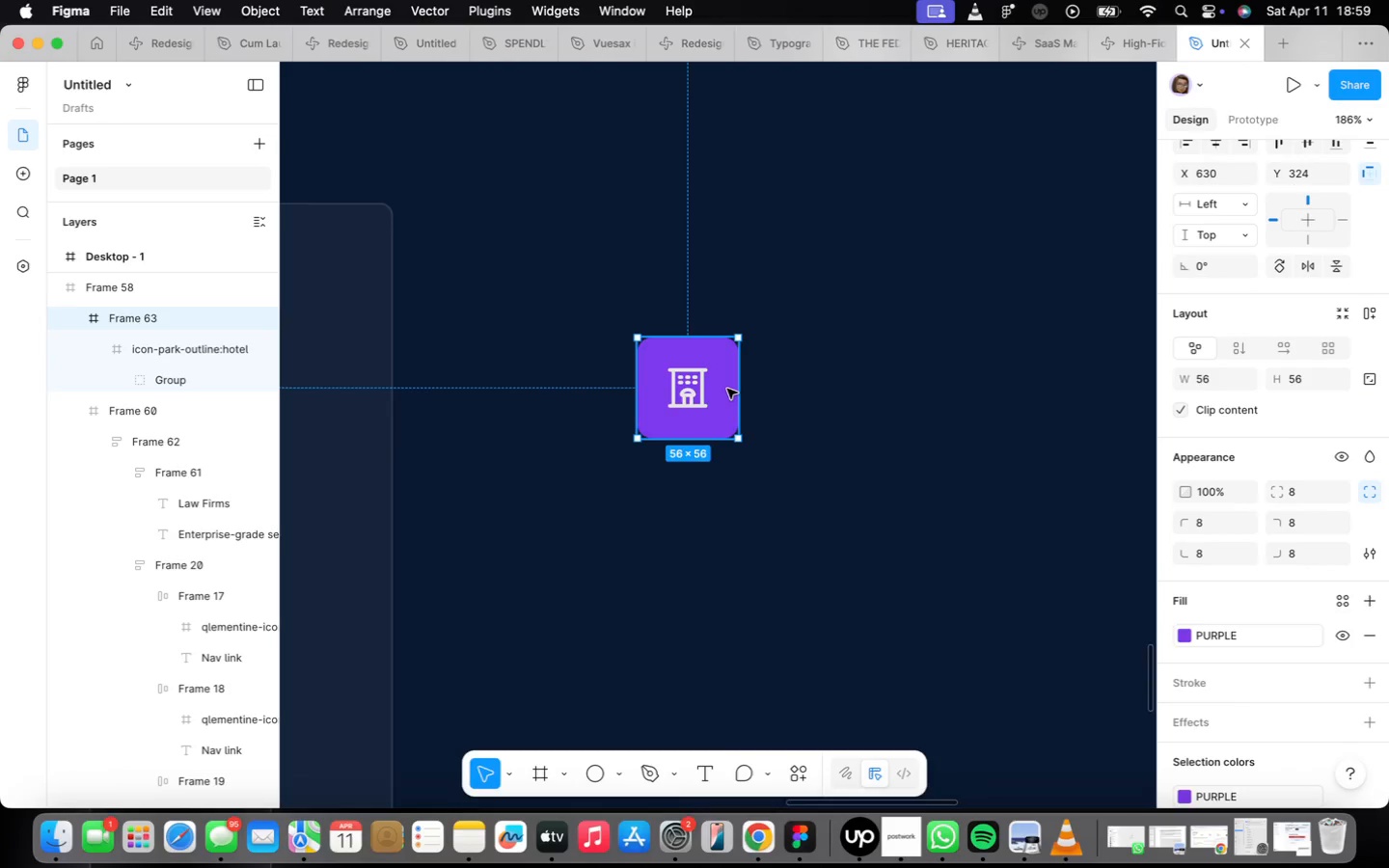 
key(Shift+A)
 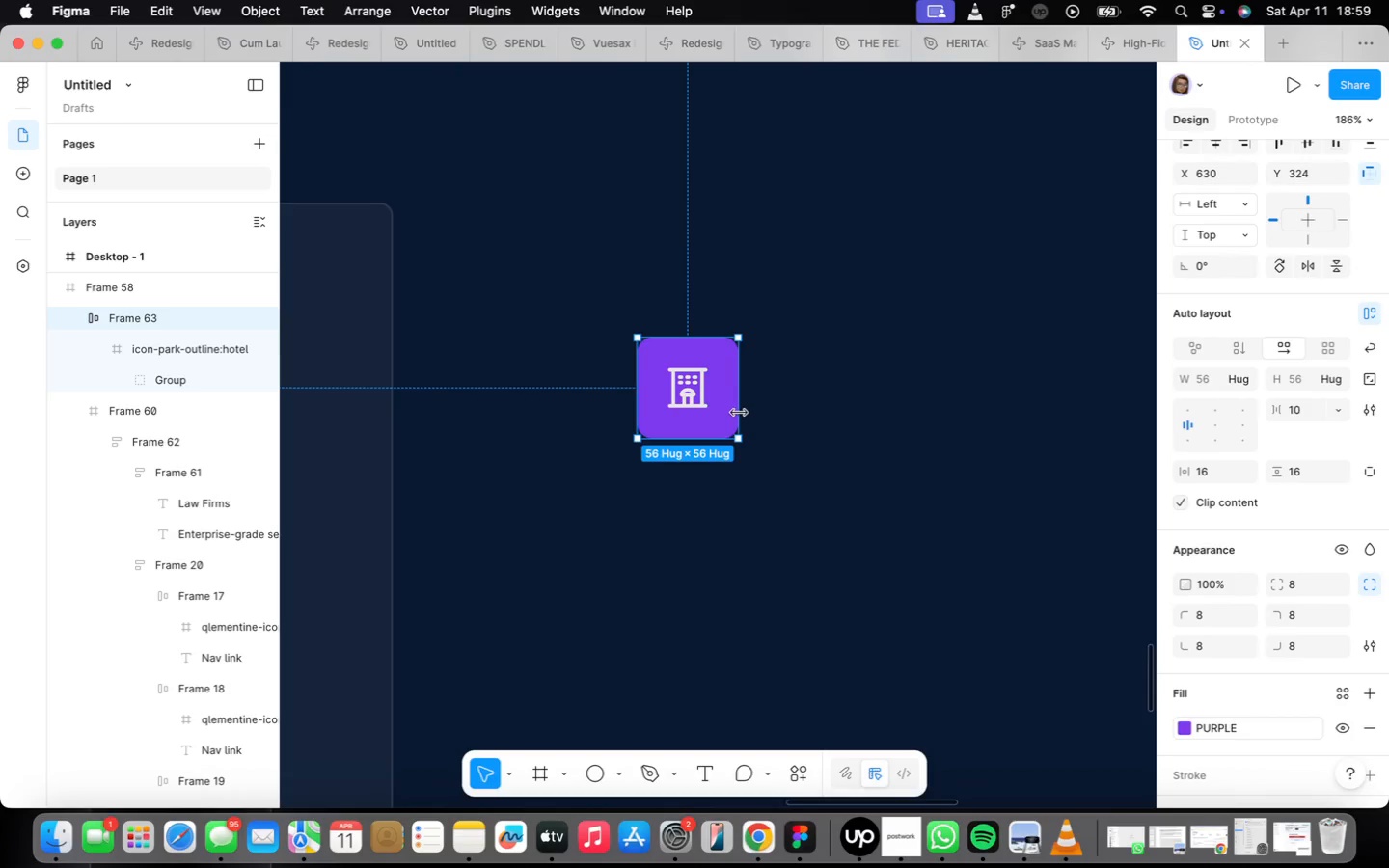 
scroll: coordinate [702, 393], scroll_direction: down, amount: 16.0
 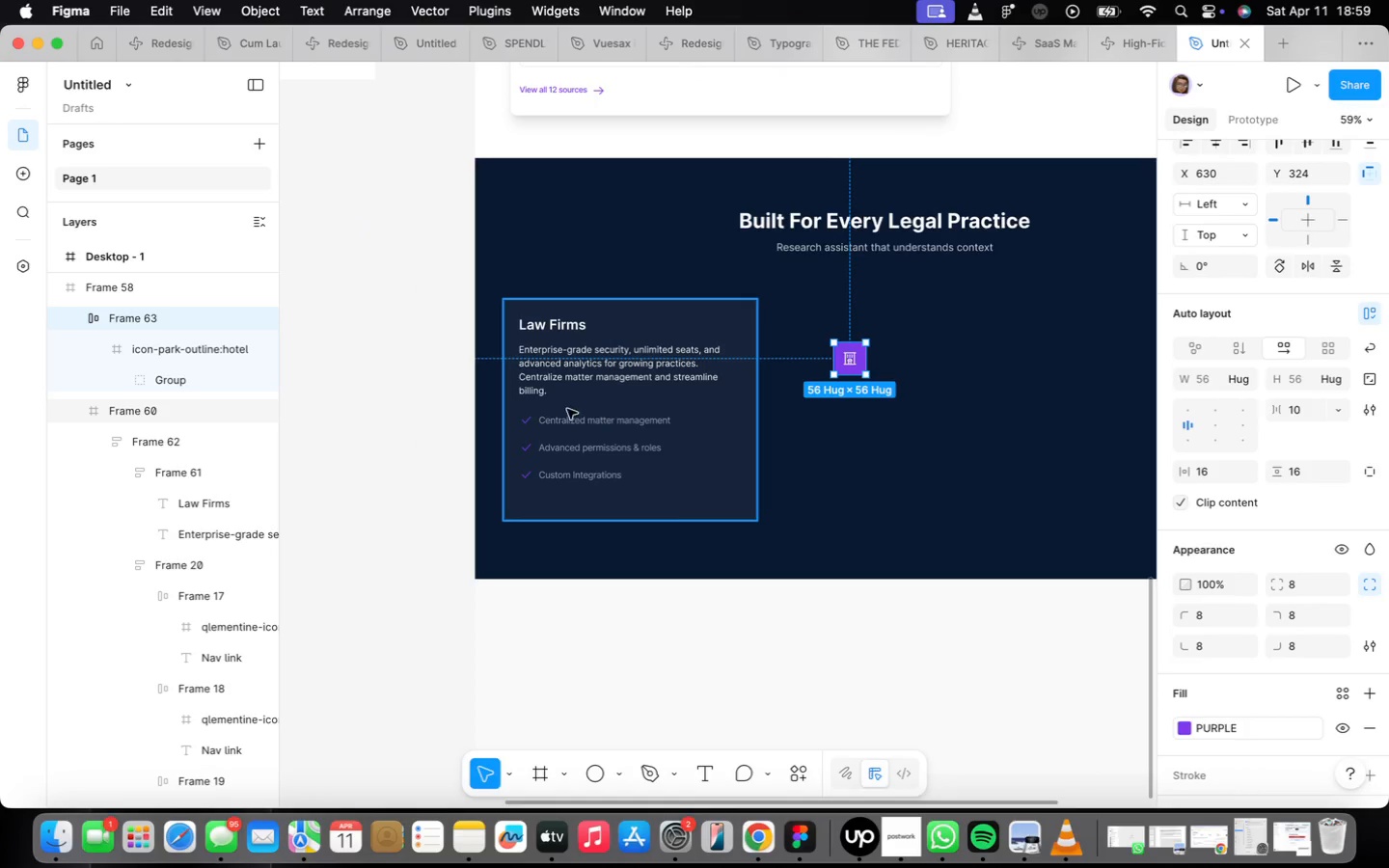 
double_click([571, 407])
 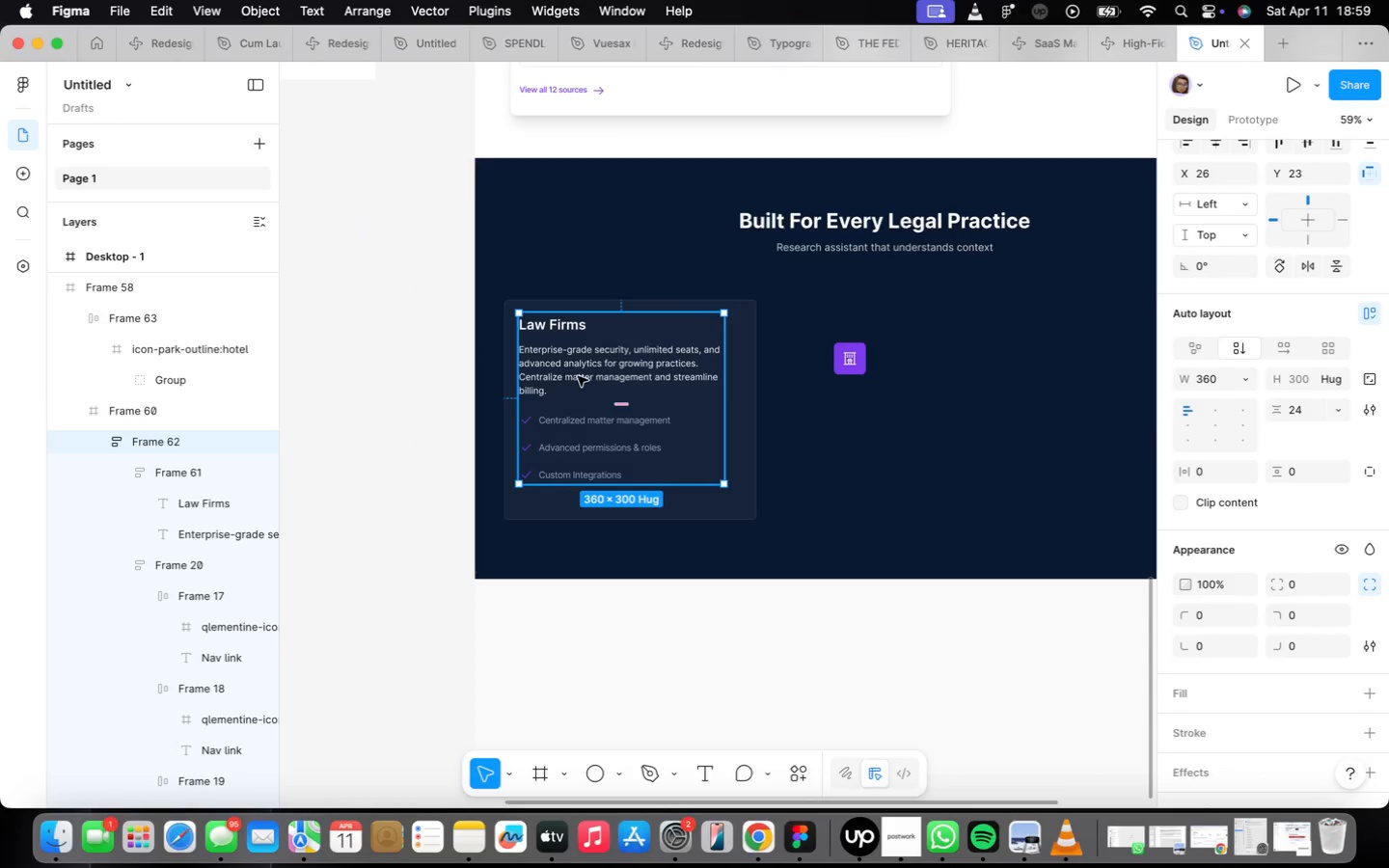 
left_click_drag(start_coordinate=[580, 375], to_coordinate=[579, 396])
 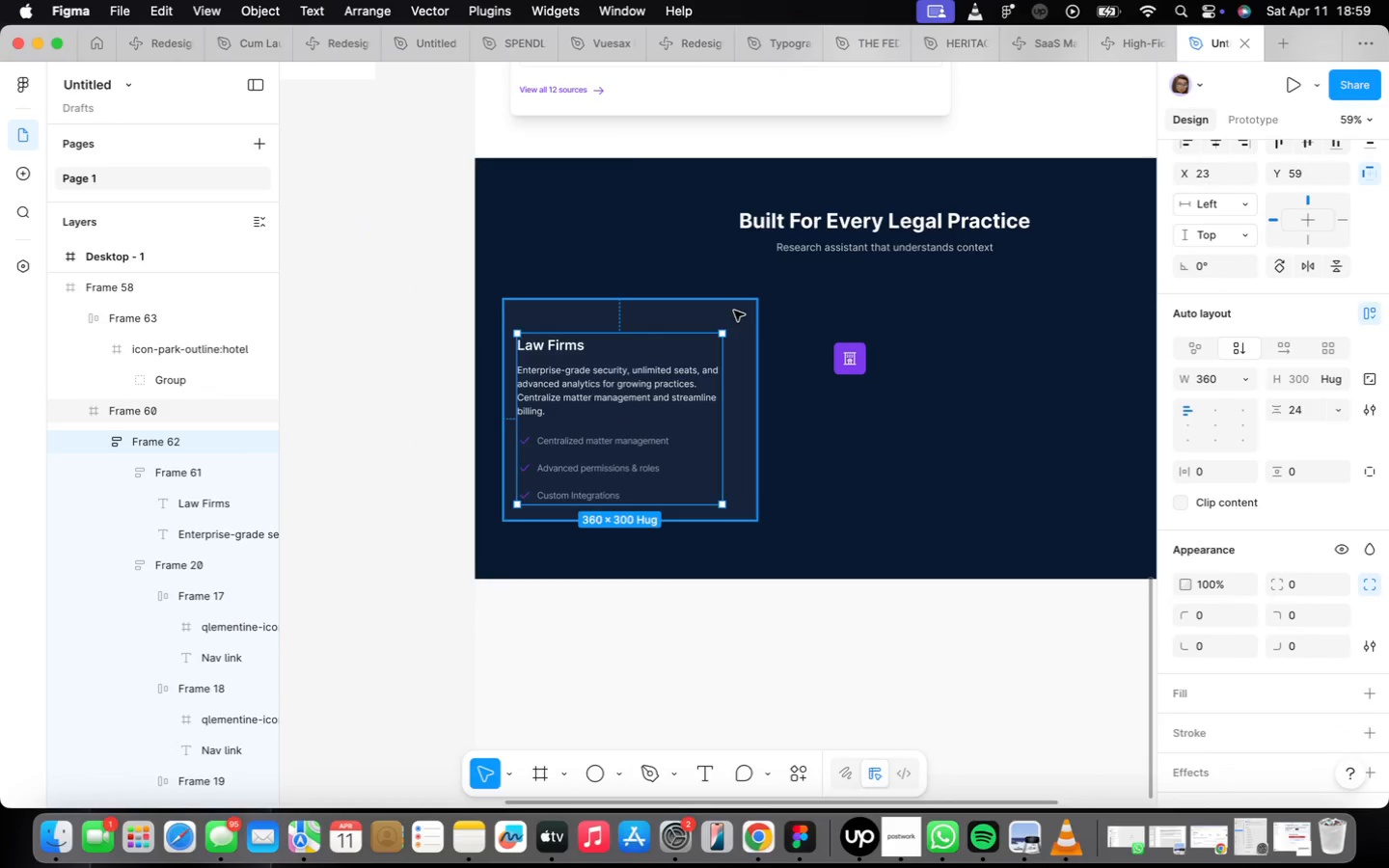 
left_click_drag(start_coordinate=[732, 327], to_coordinate=[731, 305])
 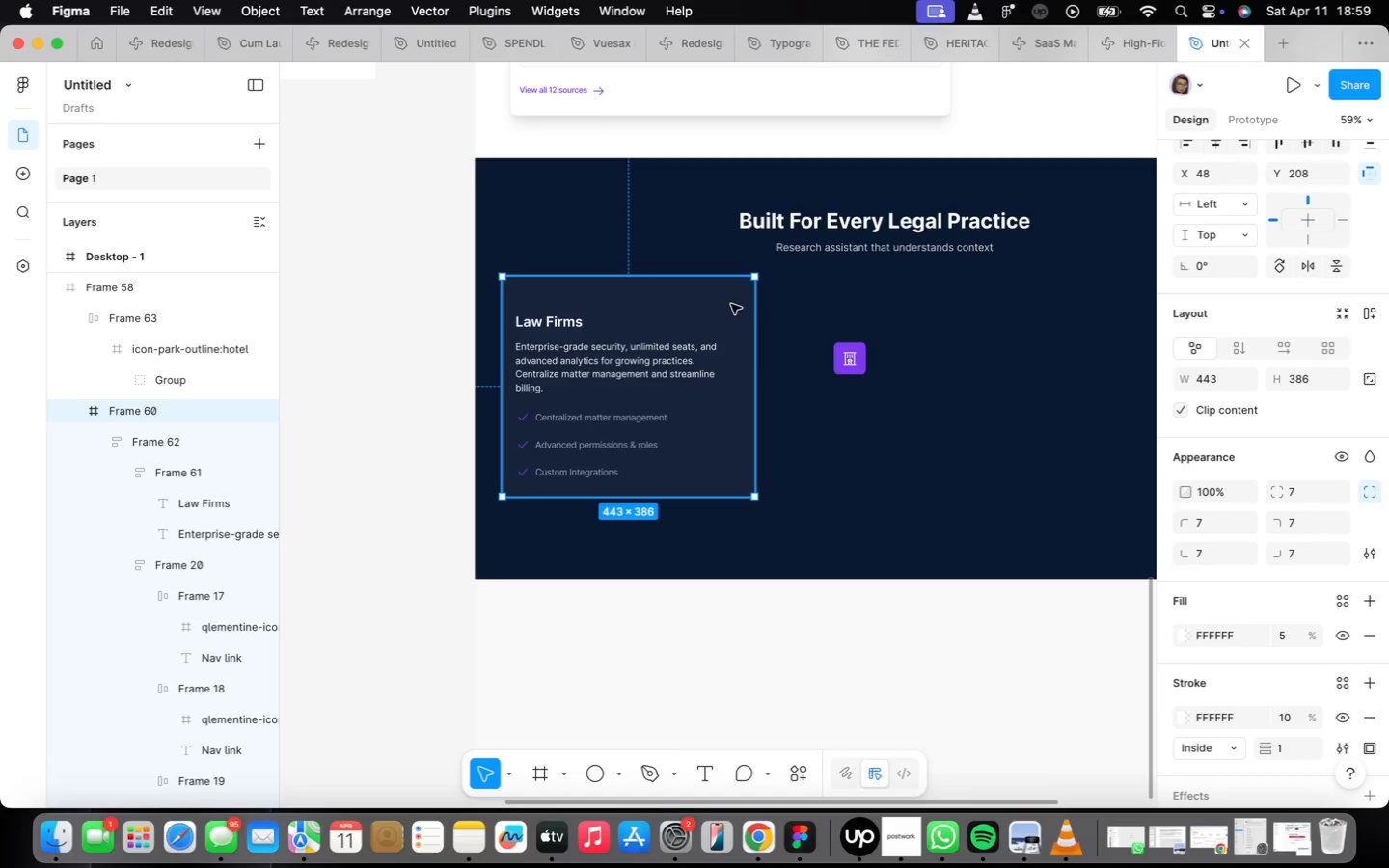 
wait(8.07)
 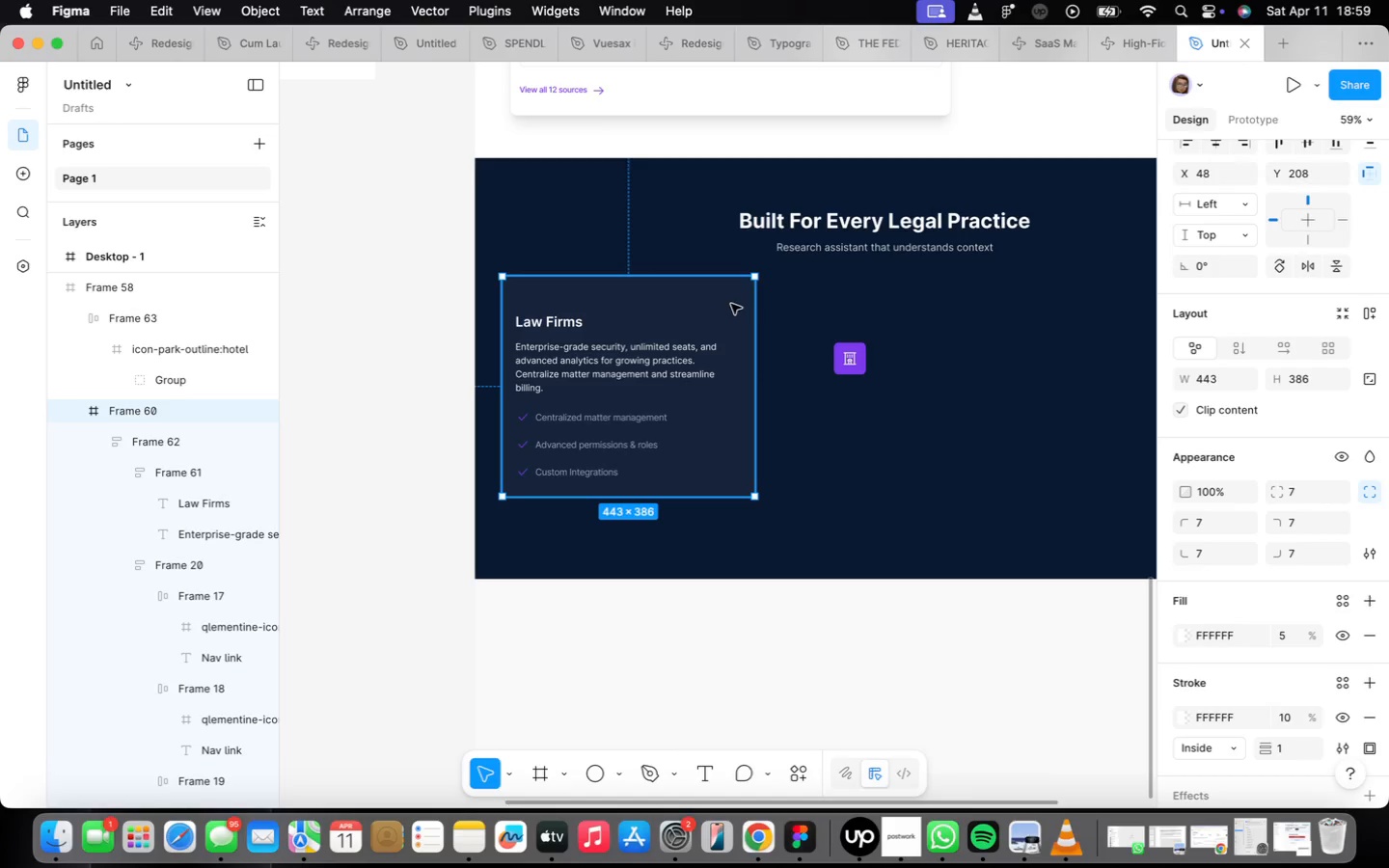 
hold_key(key=OptionLeft, duration=1.67)
 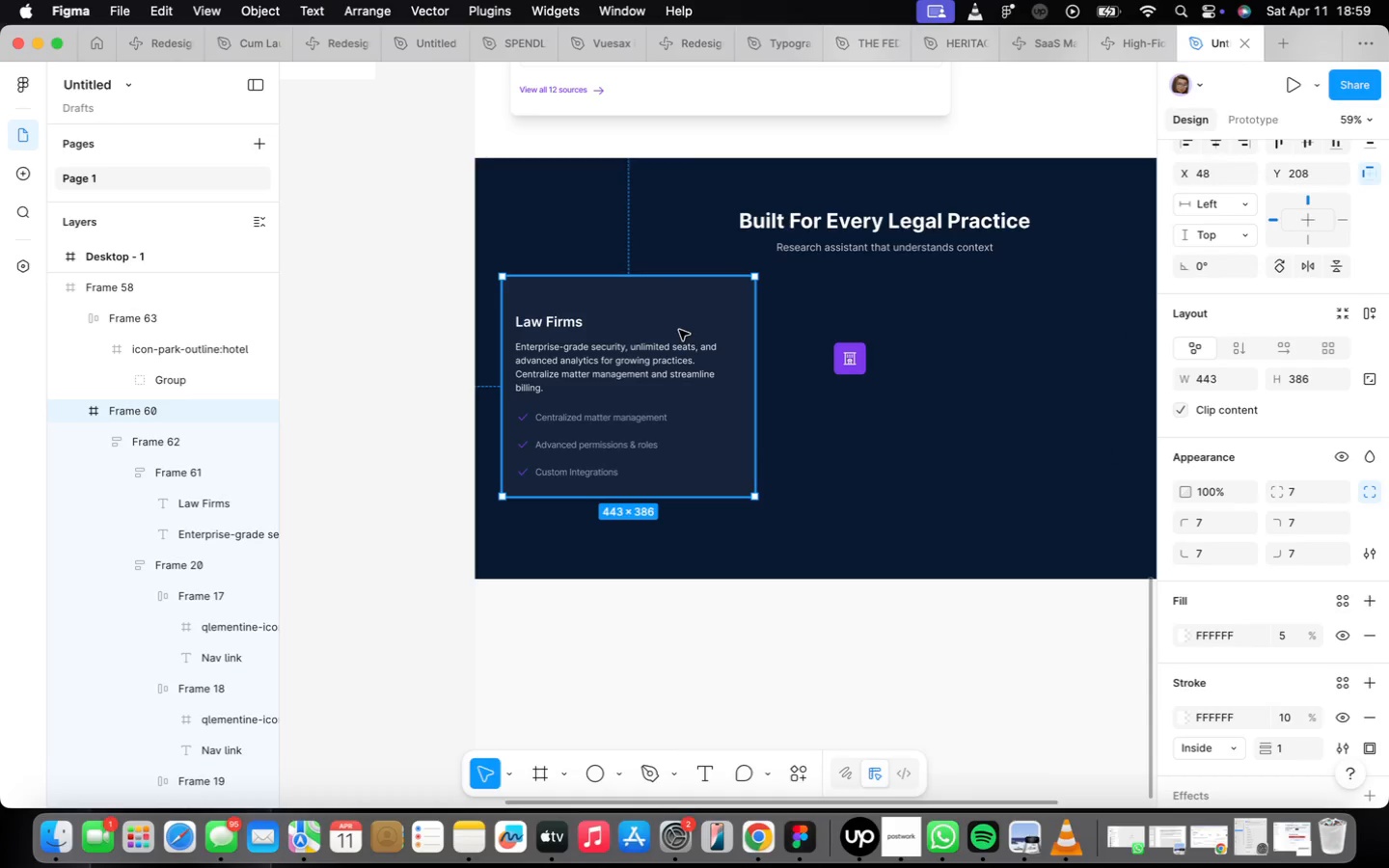 
left_click_drag(start_coordinate=[680, 331], to_coordinate=[682, 340])
 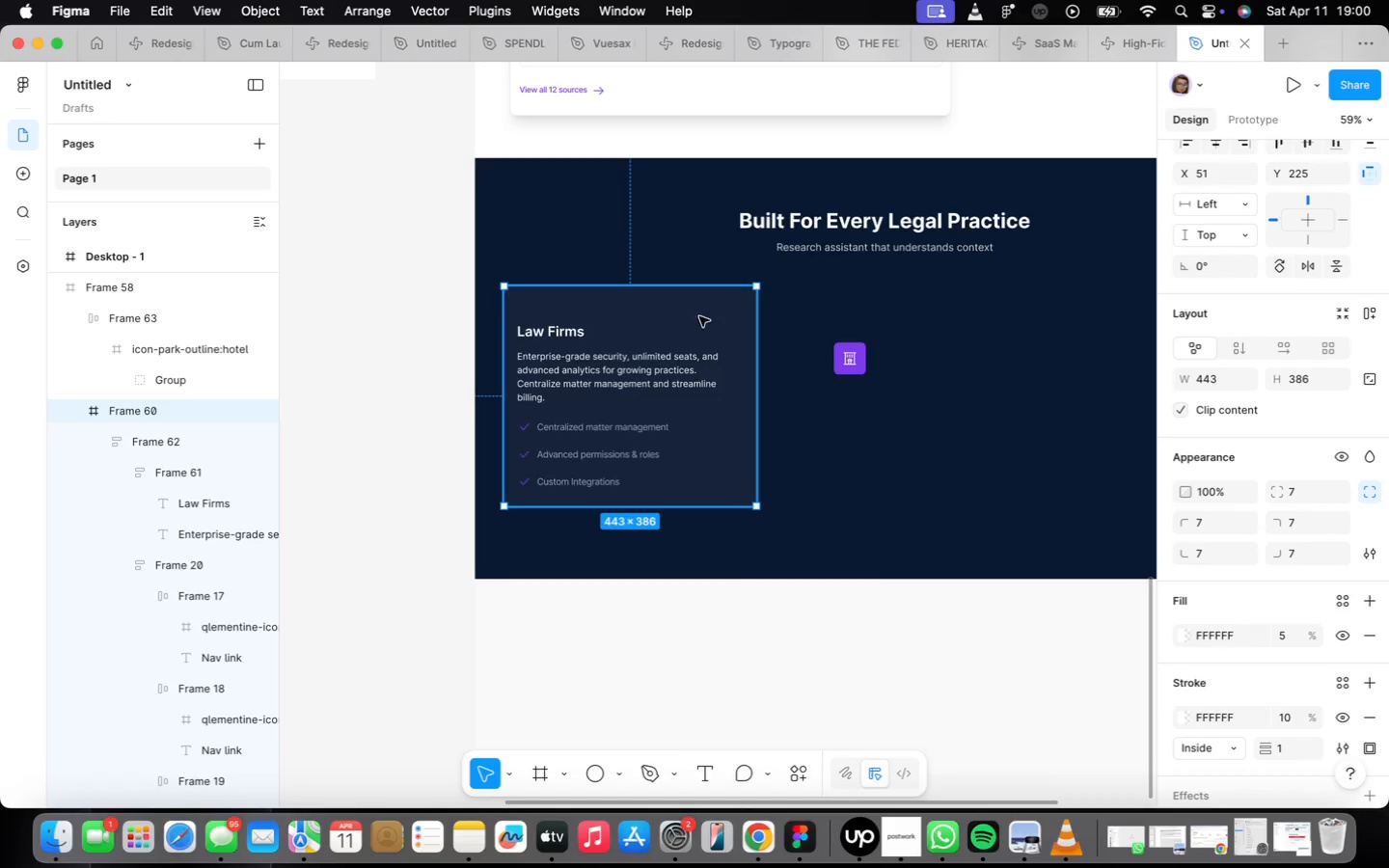 
hold_key(key=OptionLeft, duration=0.71)
 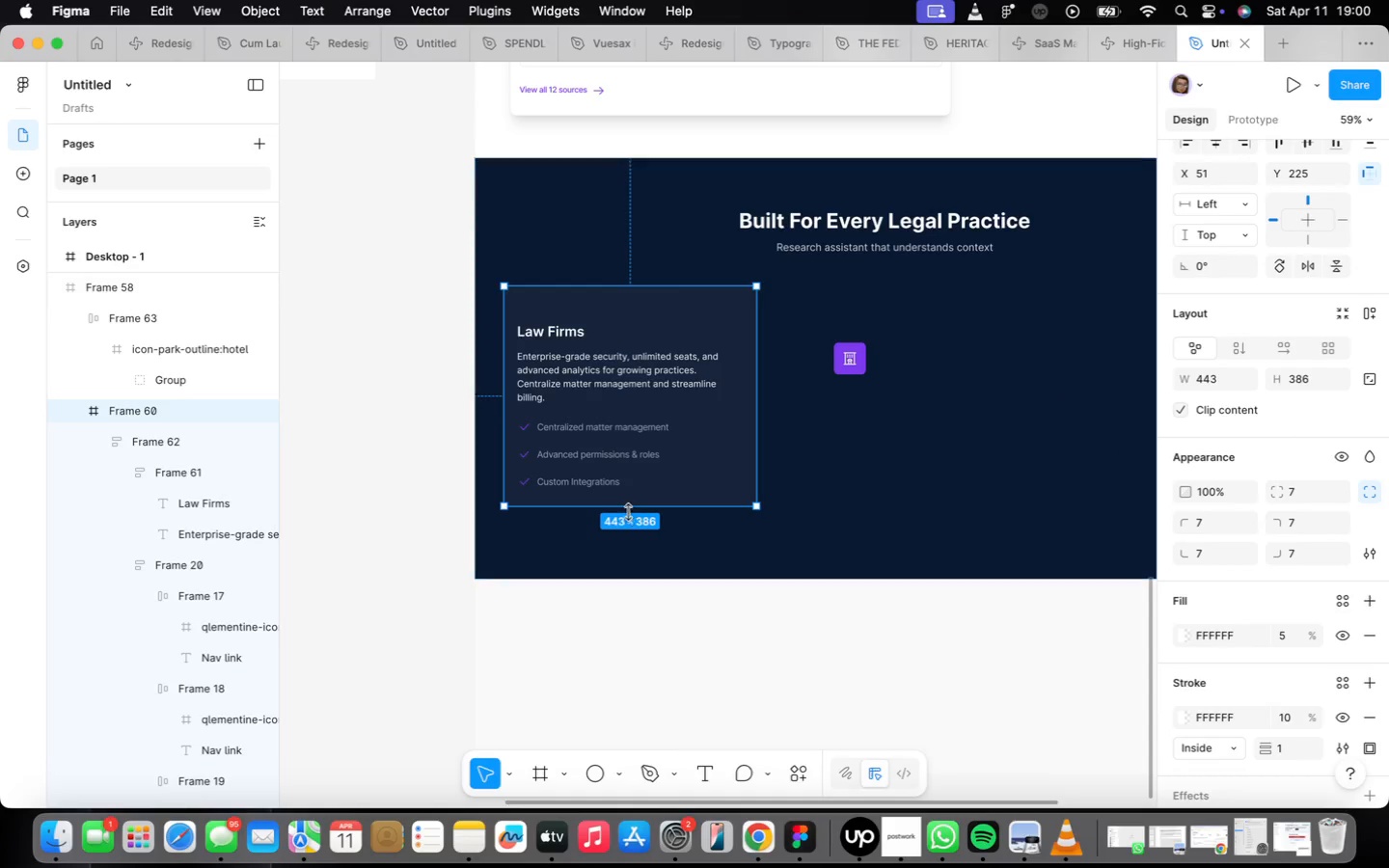 
left_click_drag(start_coordinate=[628, 512], to_coordinate=[634, 531])
 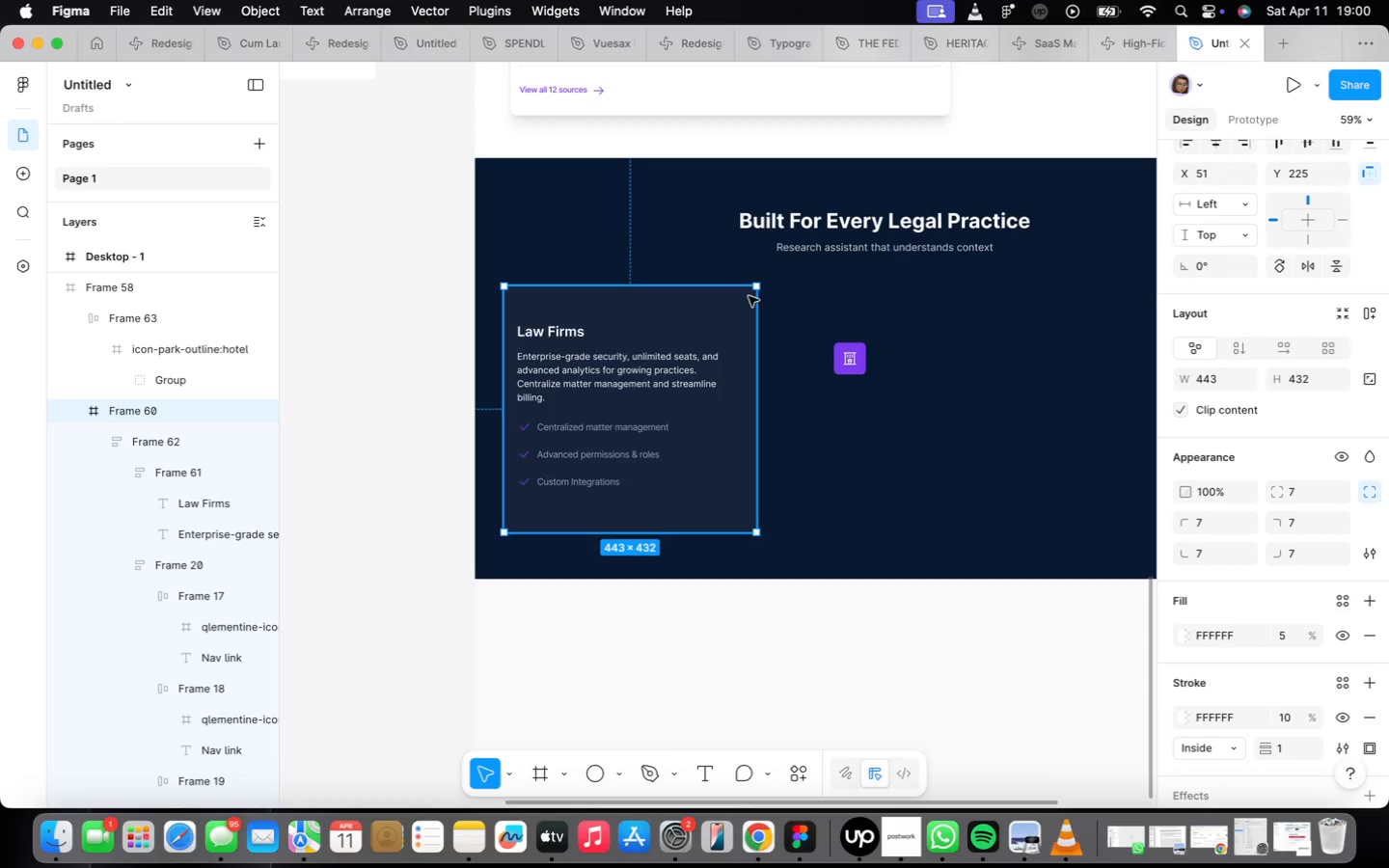 
hold_key(key=OptionLeft, duration=0.31)
 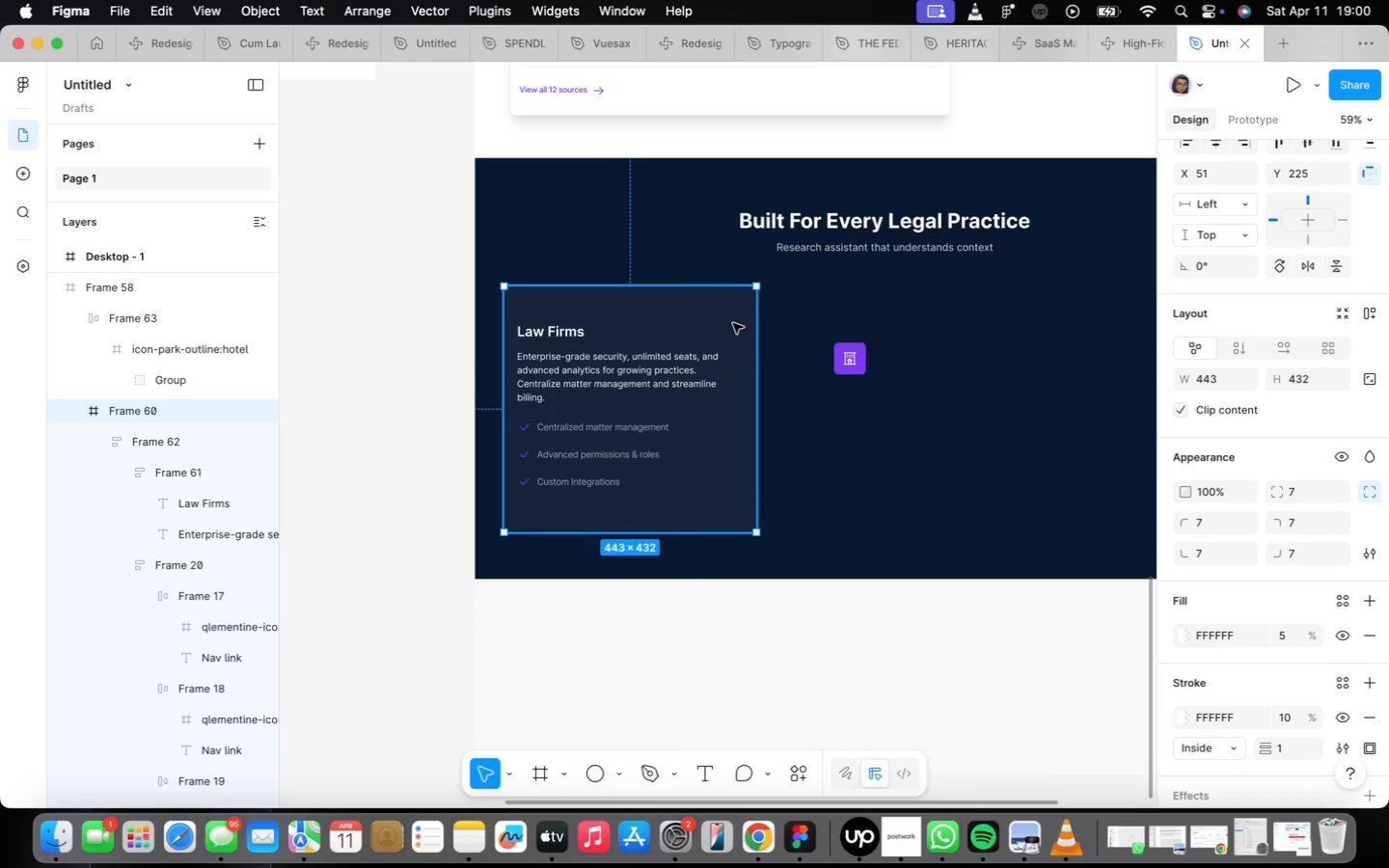 
key(Meta+CommandLeft)
 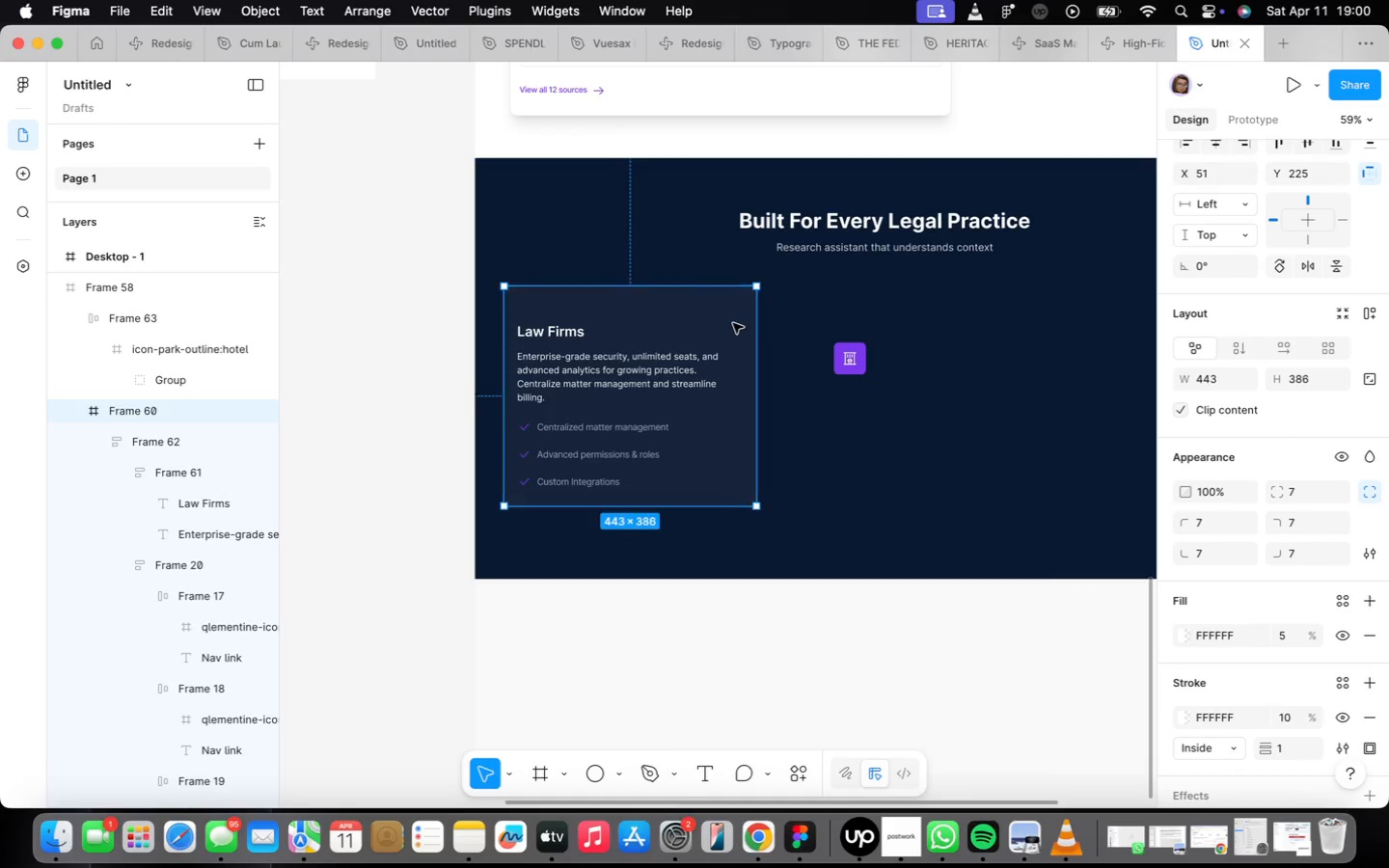 
key(Meta+Z)
 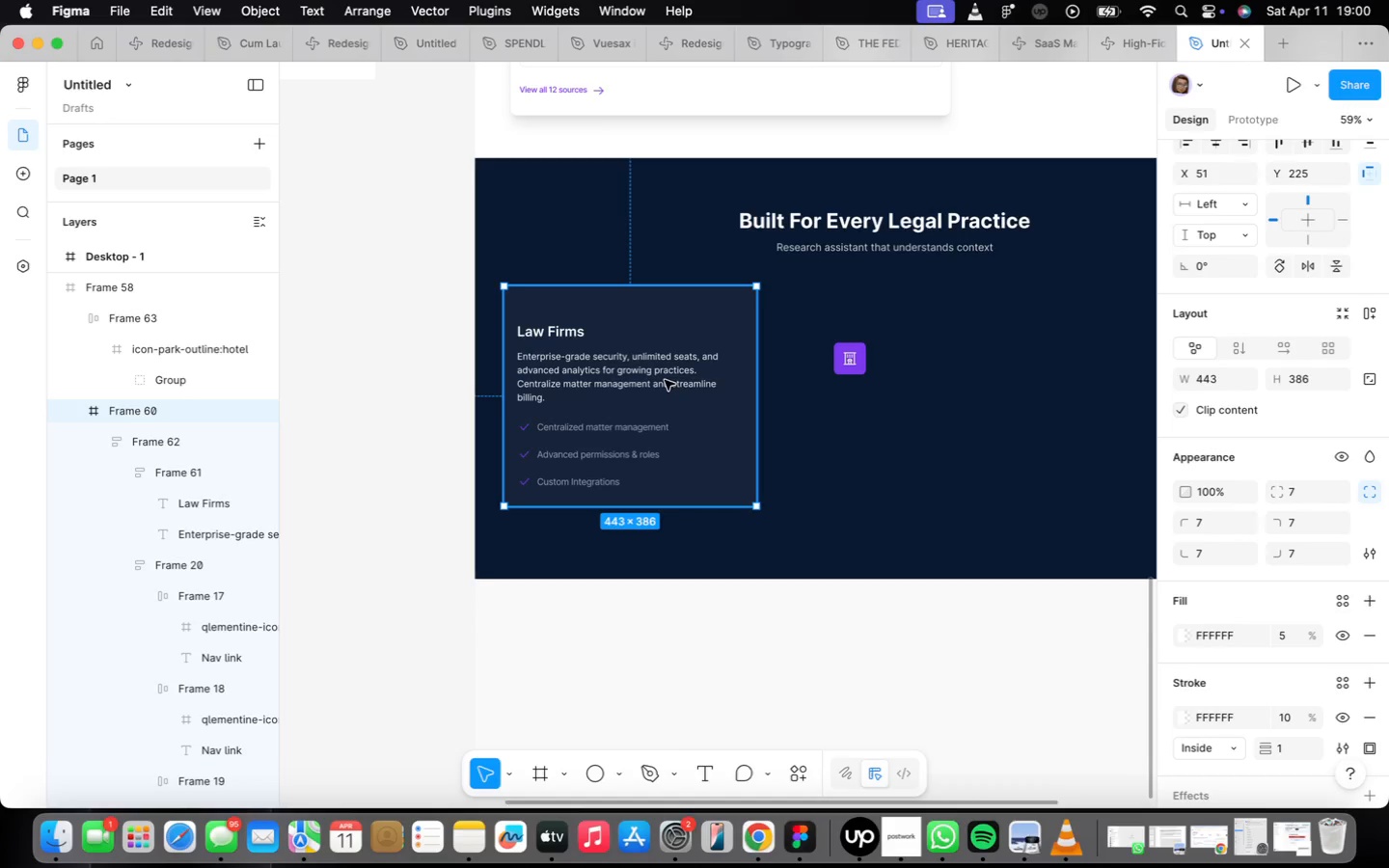 
wait(7.18)
 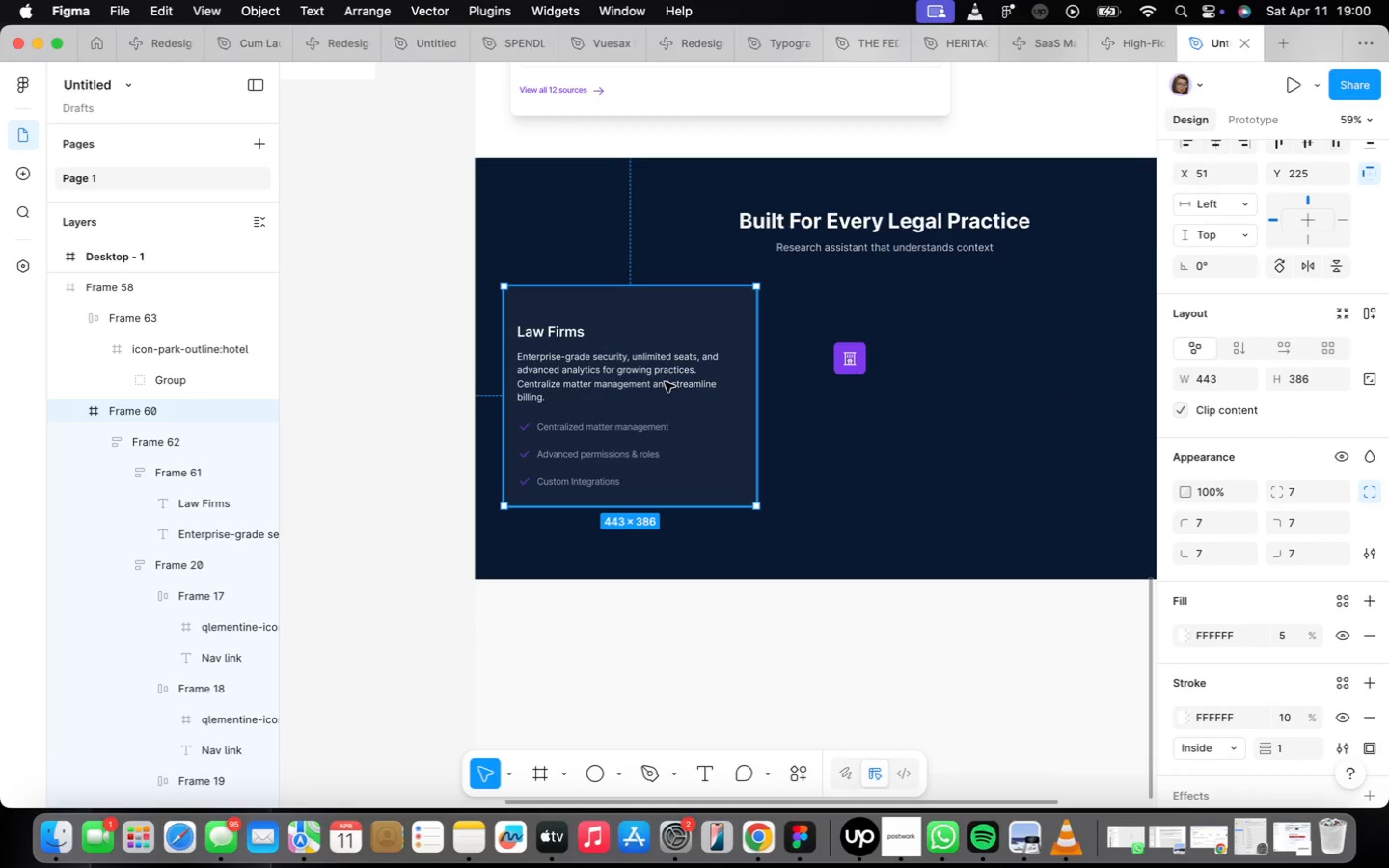 
hold_key(key=OptionLeft, duration=0.63)
 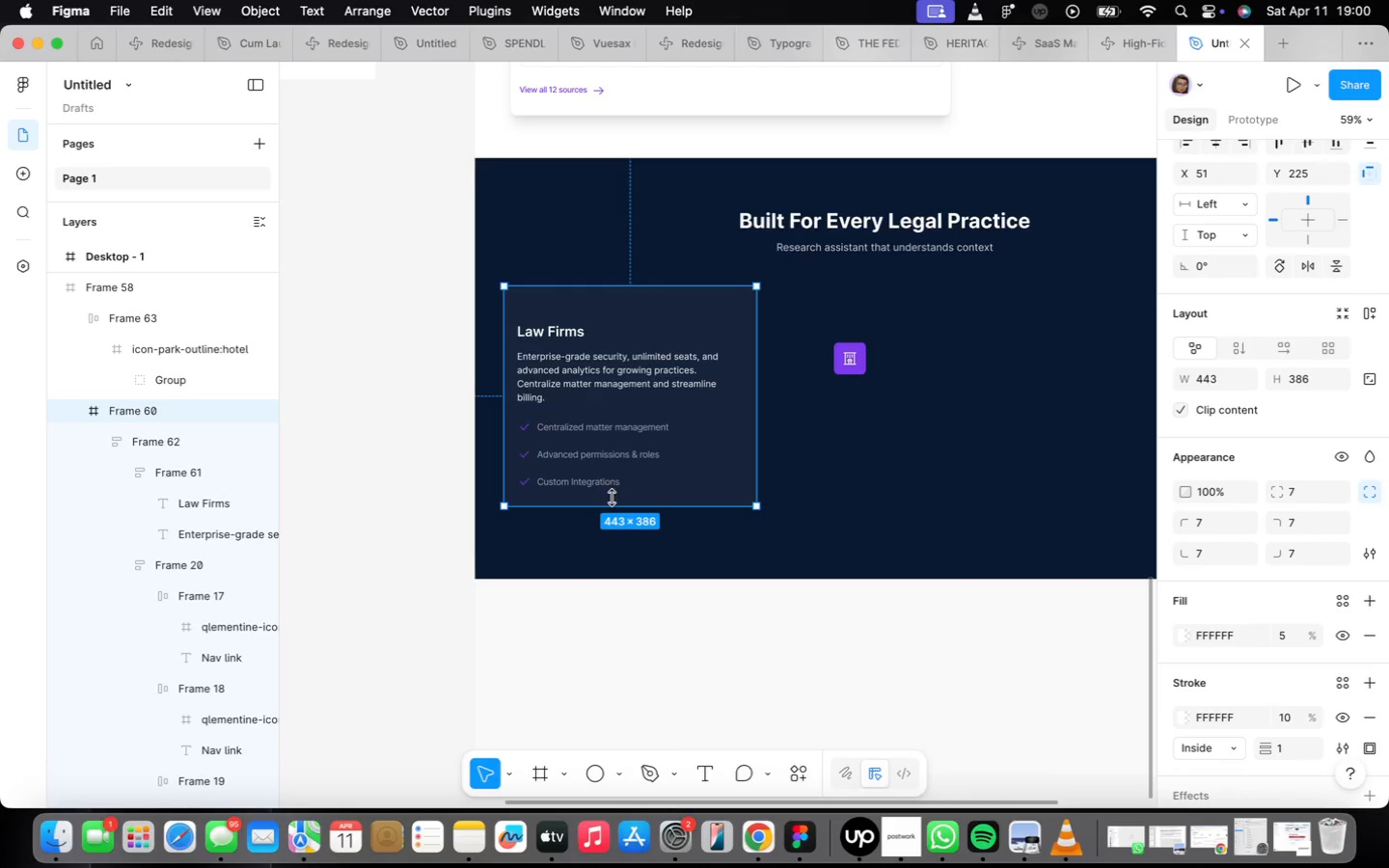 
left_click_drag(start_coordinate=[612, 503], to_coordinate=[615, 539])
 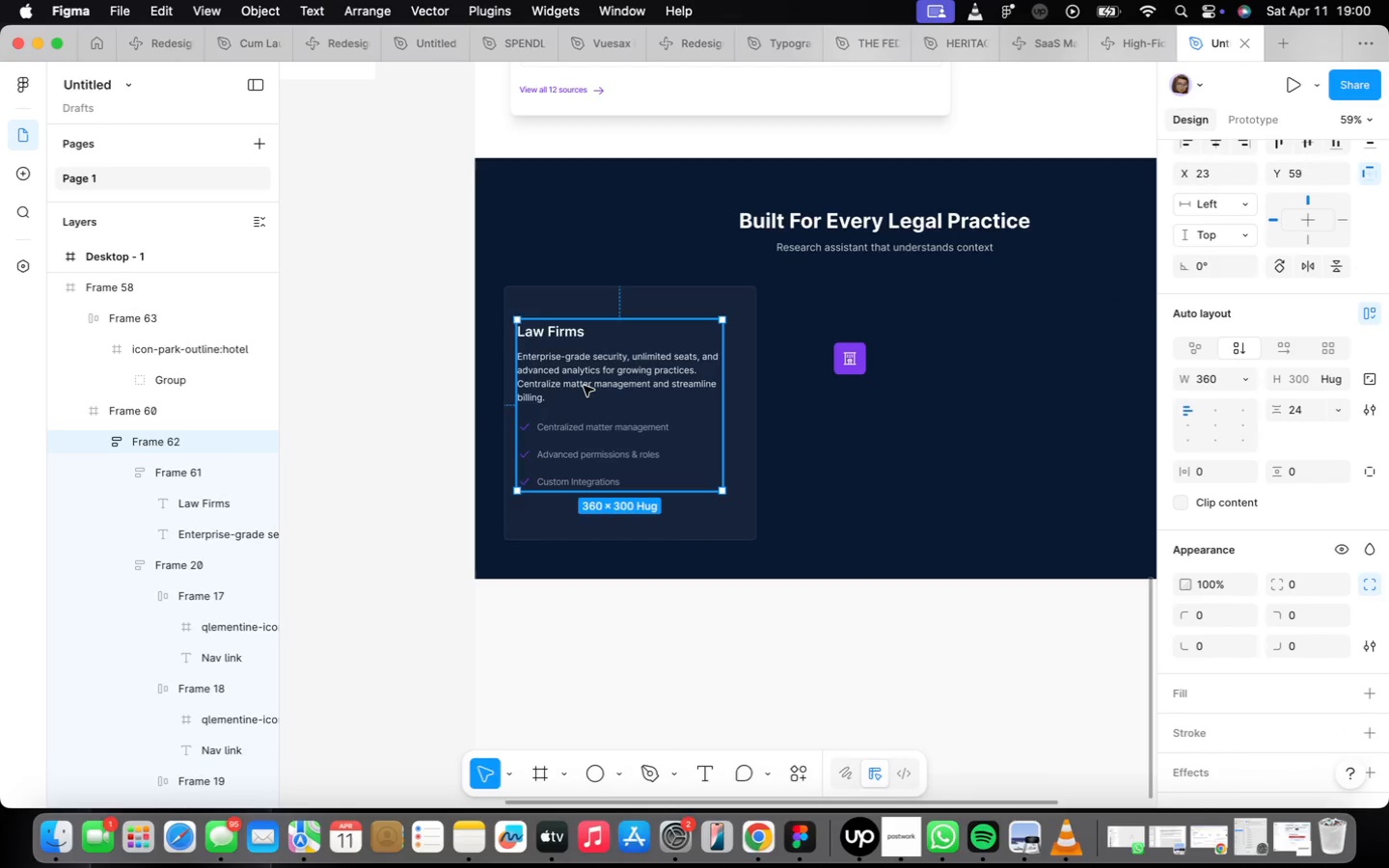 
left_click_drag(start_coordinate=[586, 386], to_coordinate=[589, 413])
 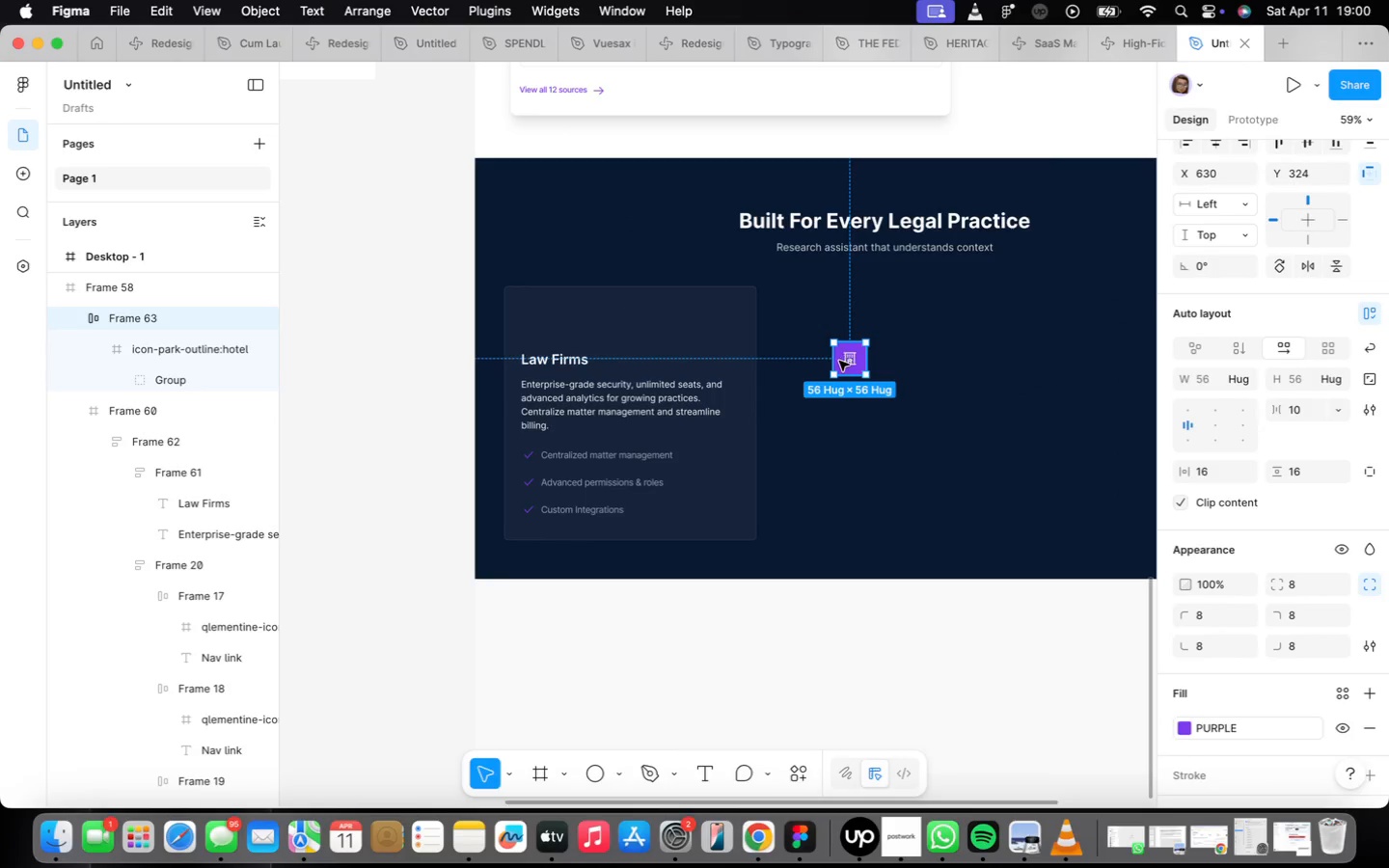 
left_click_drag(start_coordinate=[846, 360], to_coordinate=[533, 319])
 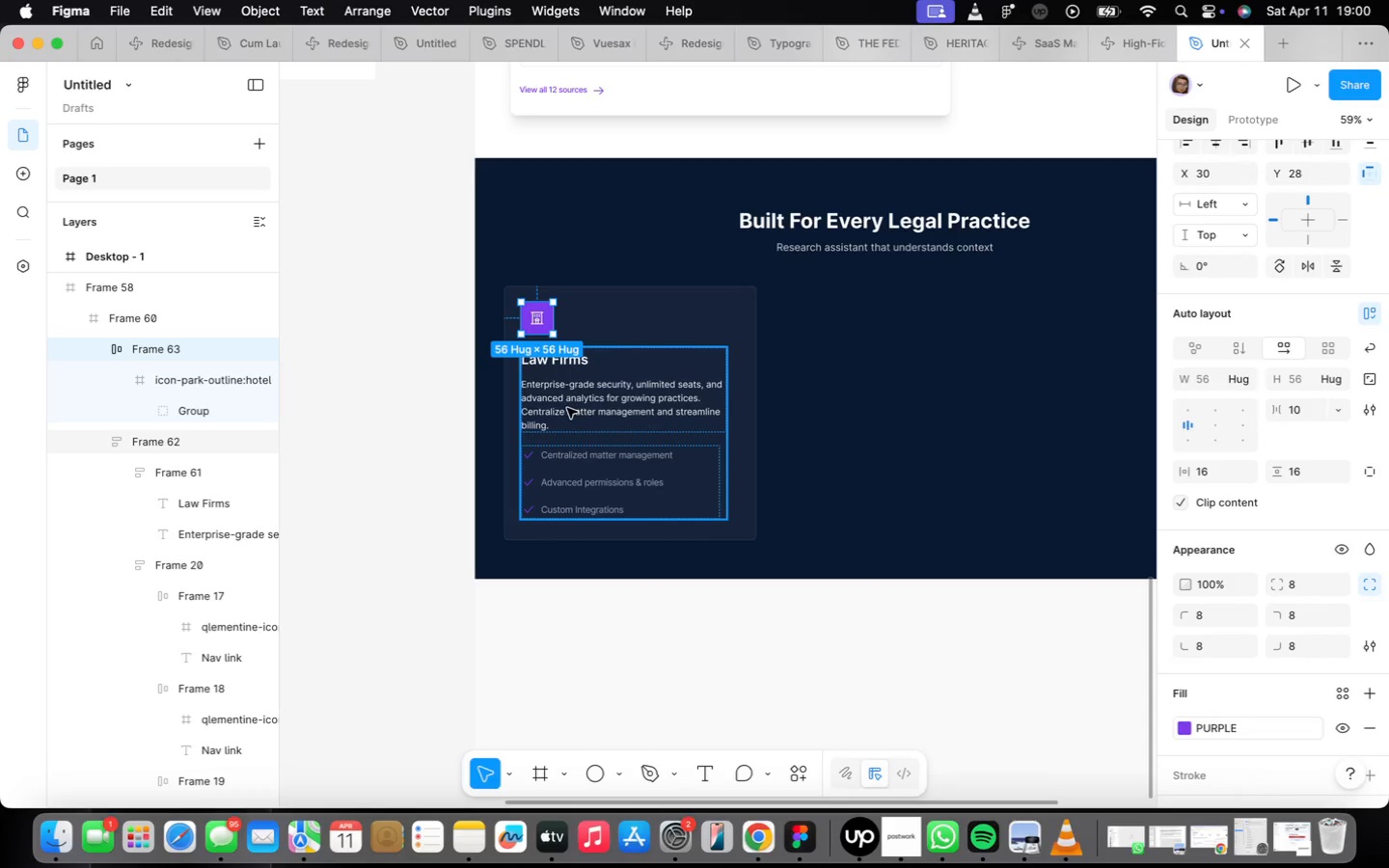 
hold_key(key=ShiftLeft, duration=0.36)
left_click([567, 408])
 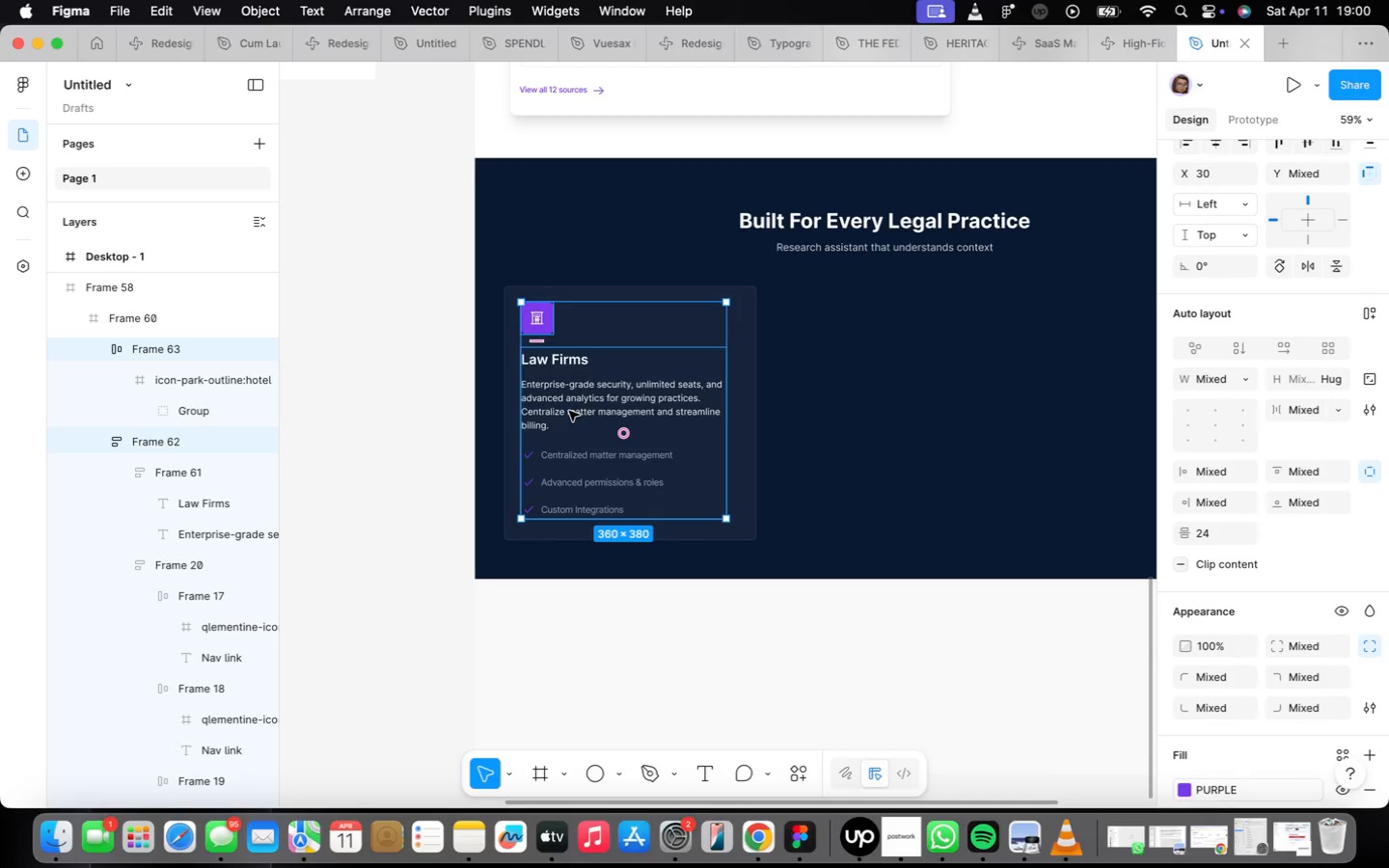 
key(Shift+A)
 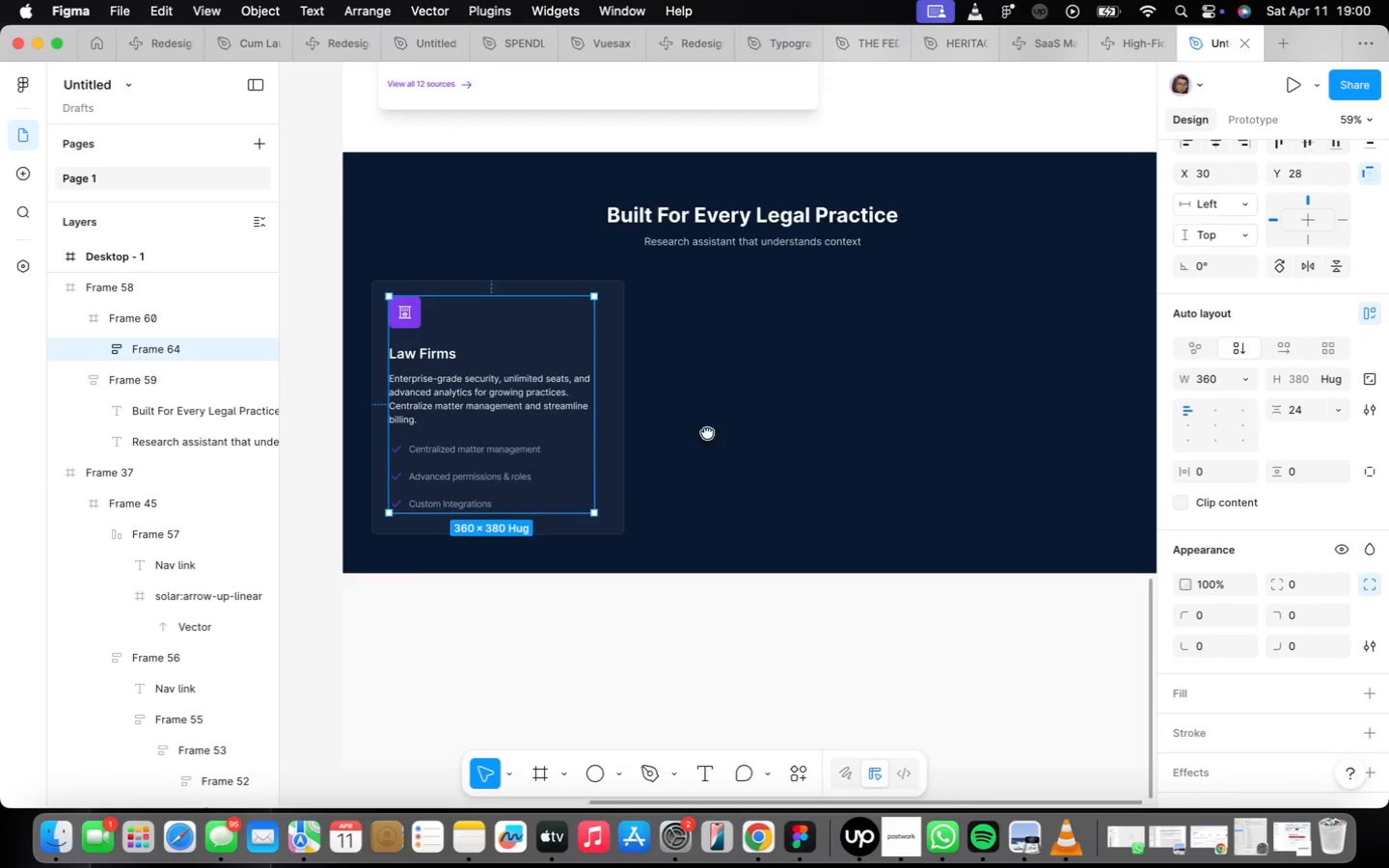 
left_click([576, 423])
 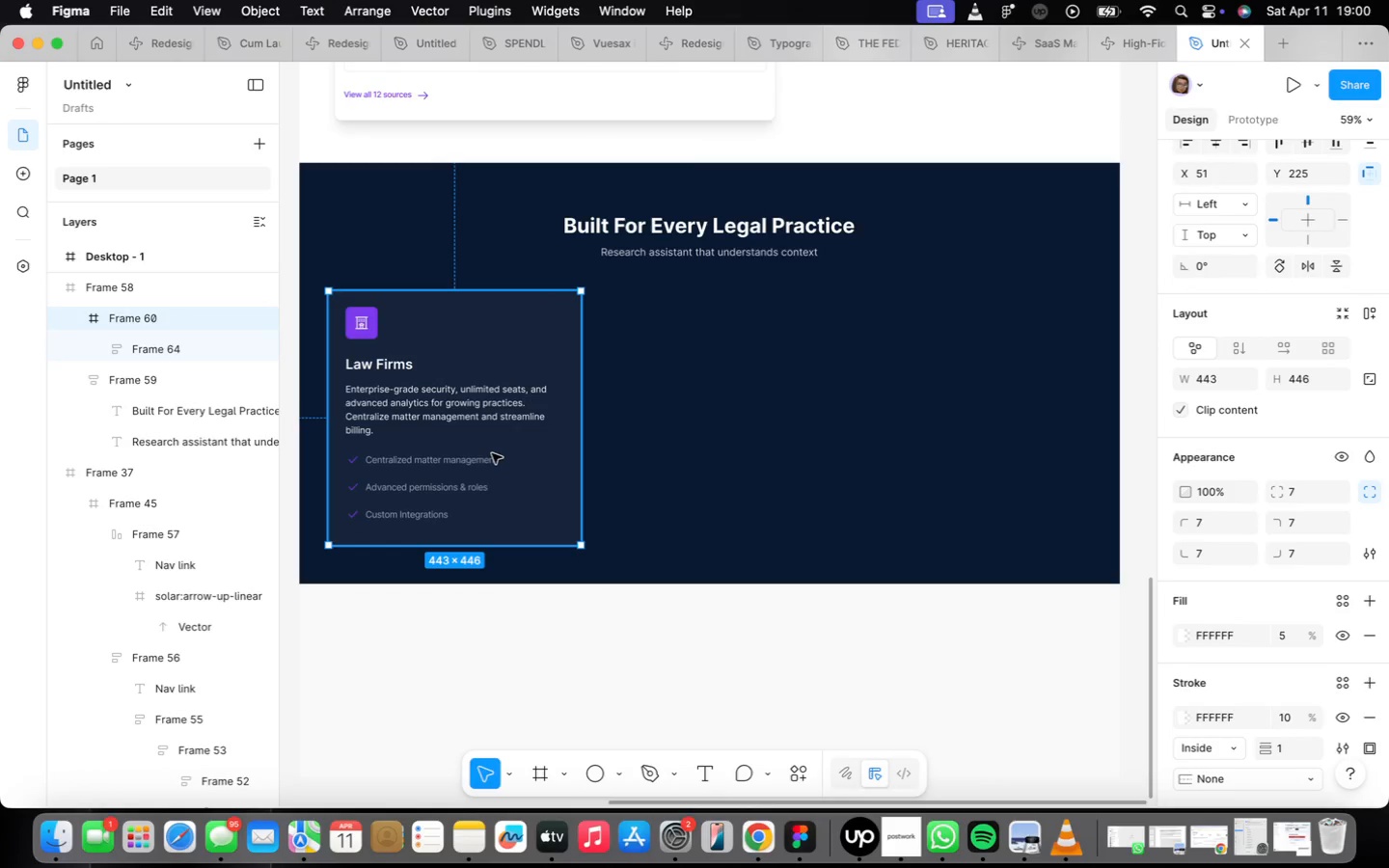 
hold_key(key=OptionLeft, duration=3.33)
left_click_drag(start_coordinate=[492, 453], to_coordinate=[776, 453])
 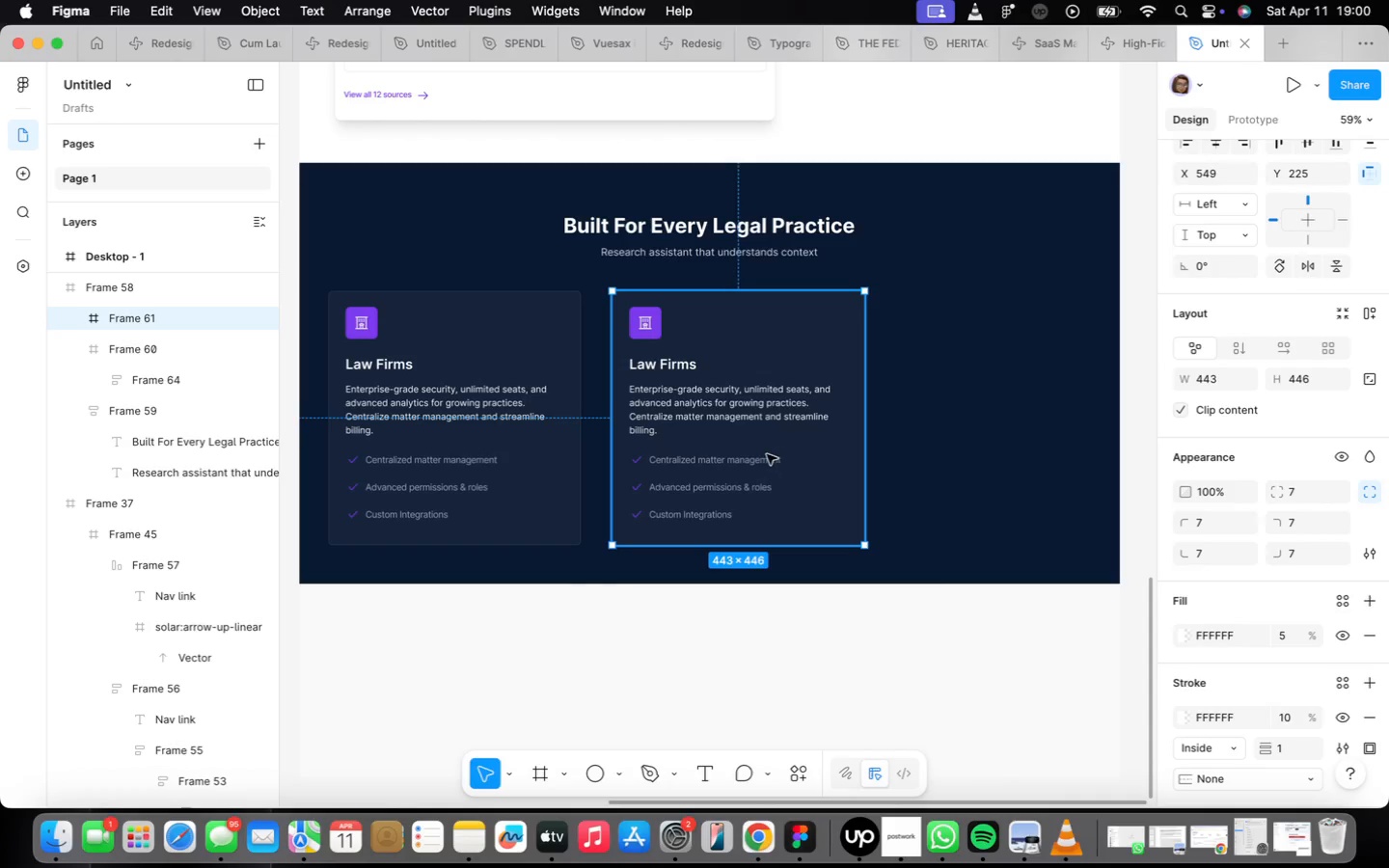 
left_click([767, 454])
 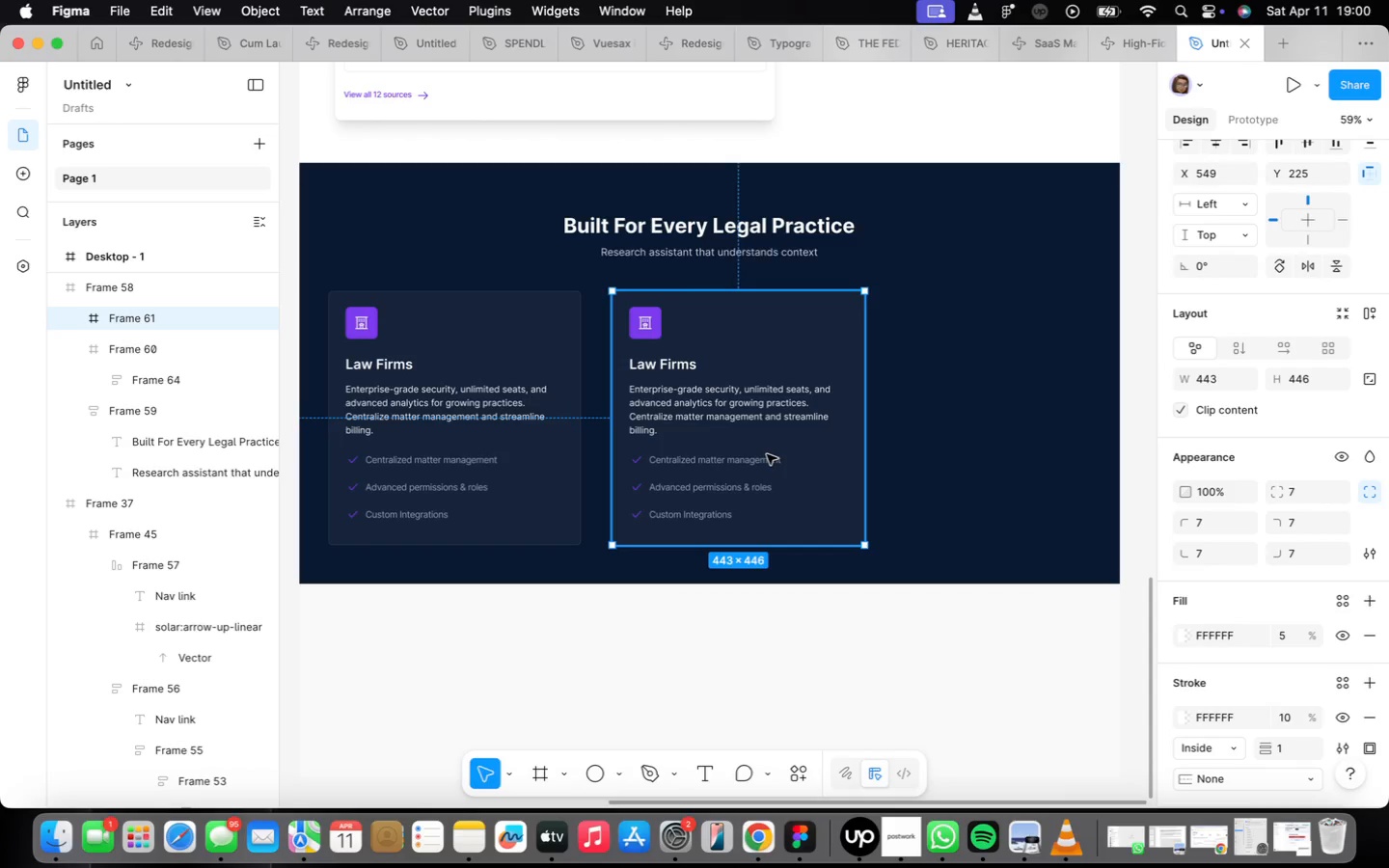 
key(Alt+OptionLeft)
 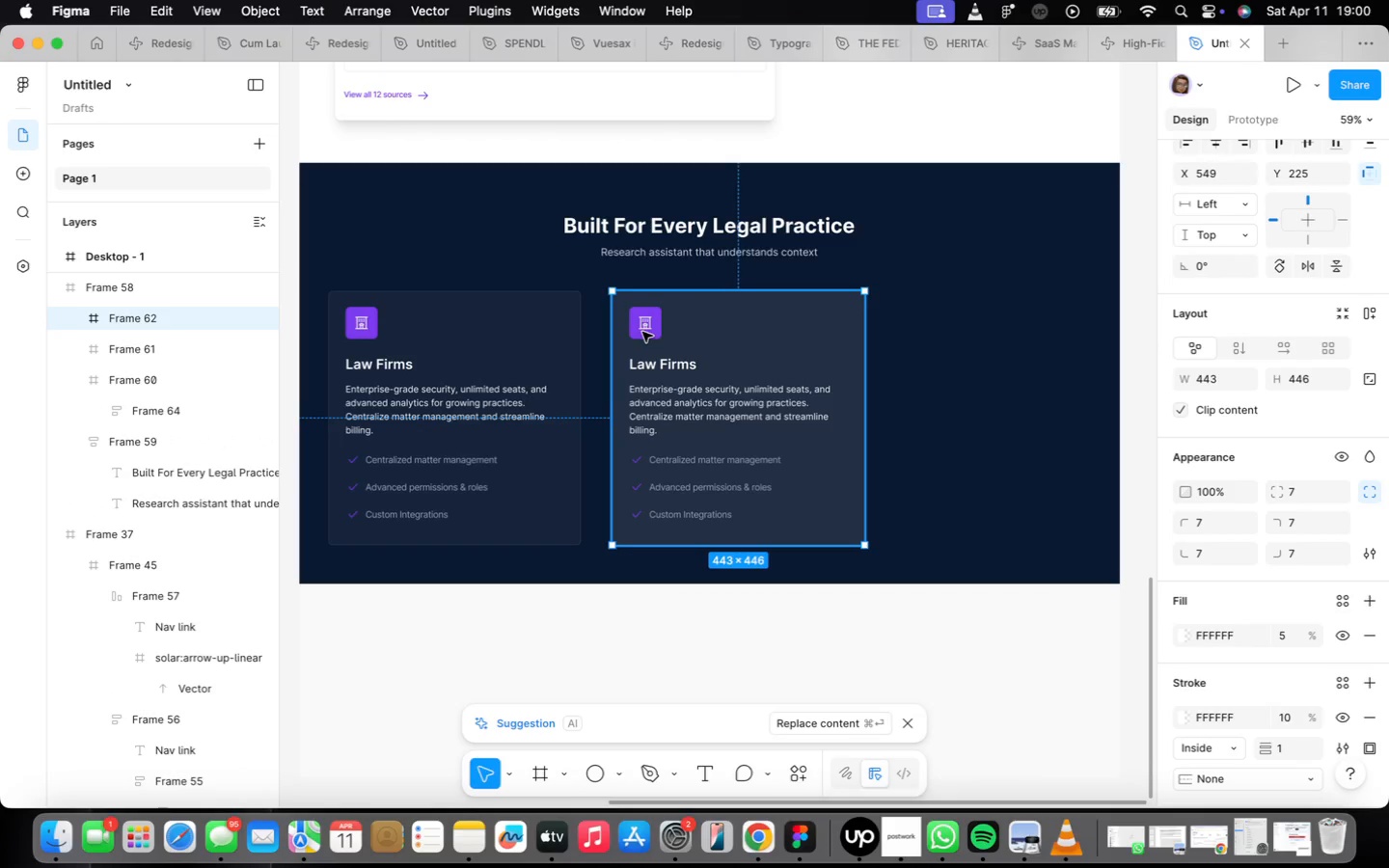 
hold_key(key=OptionLeft, duration=0.47)
 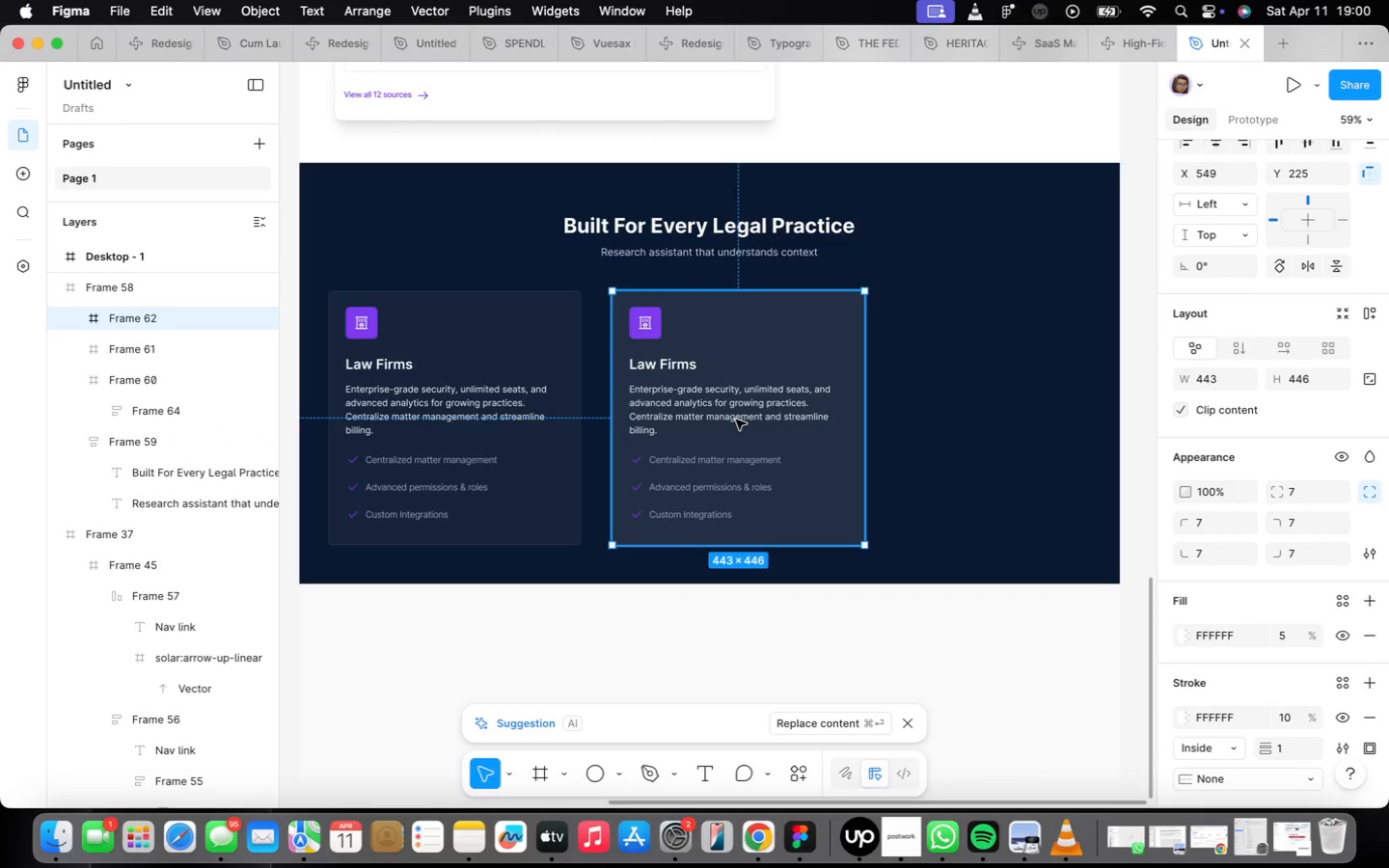 
left_click_drag(start_coordinate=[736, 420], to_coordinate=[725, 420])
 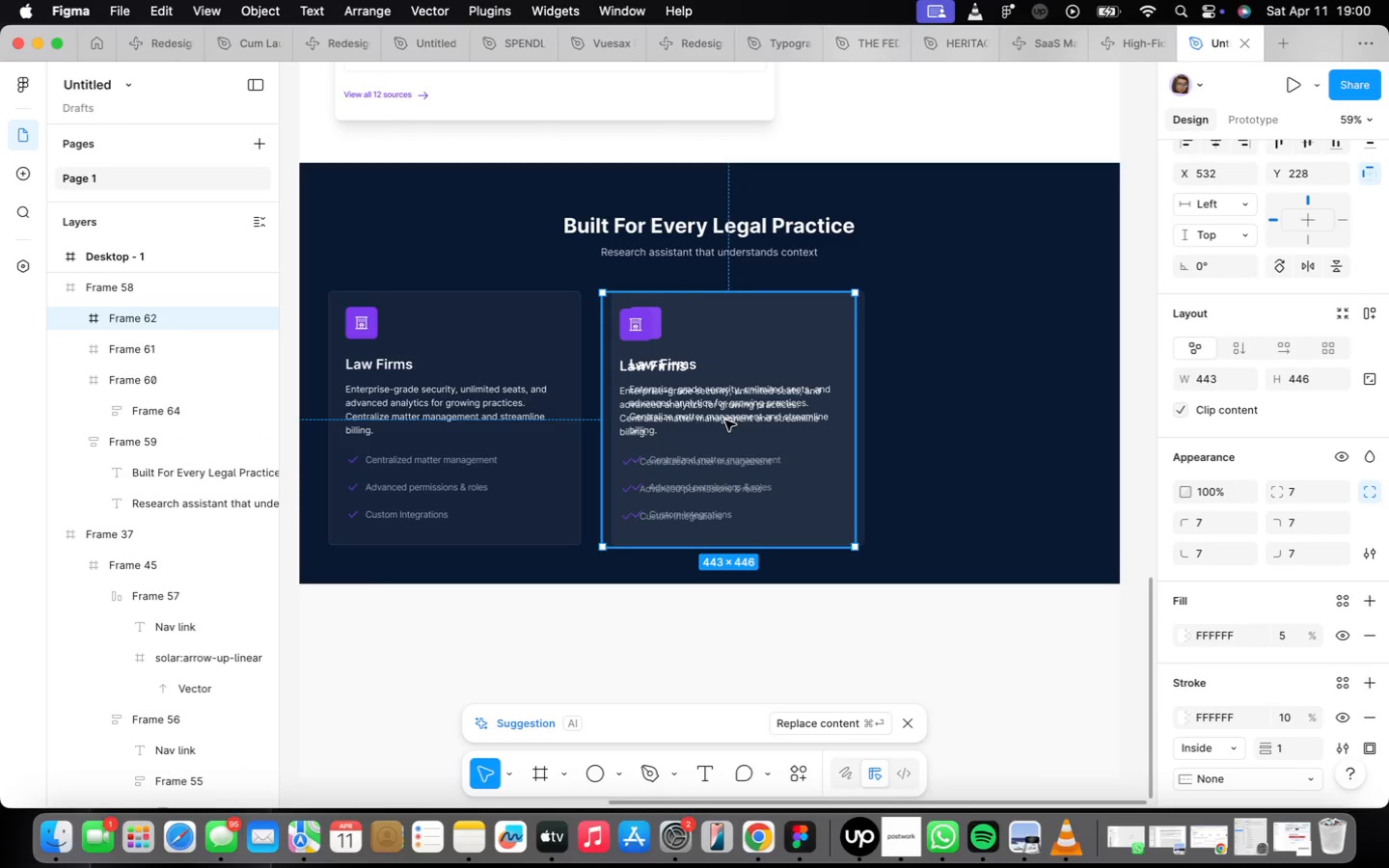 
key(Backspace)
 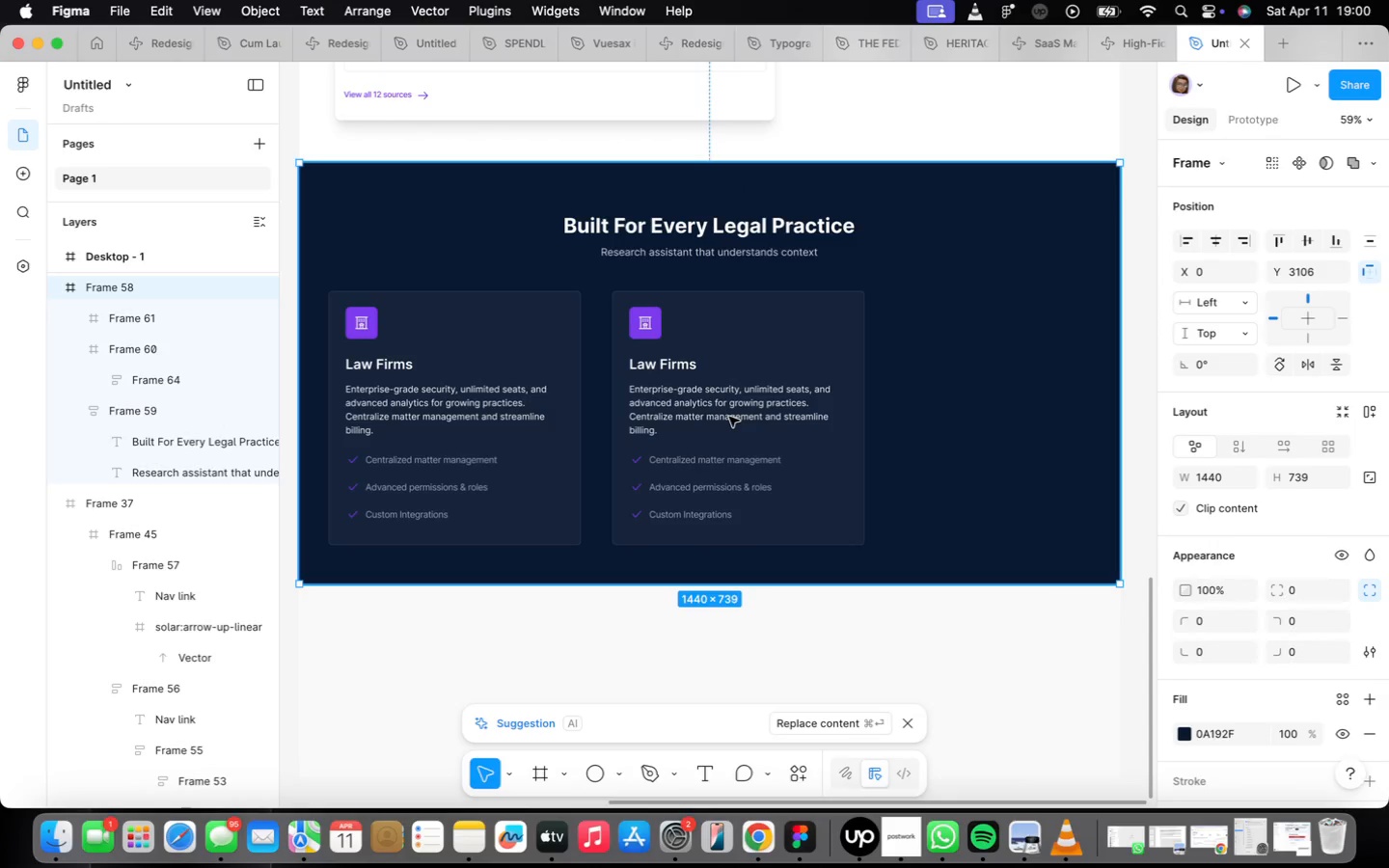 
double_click([736, 414])
 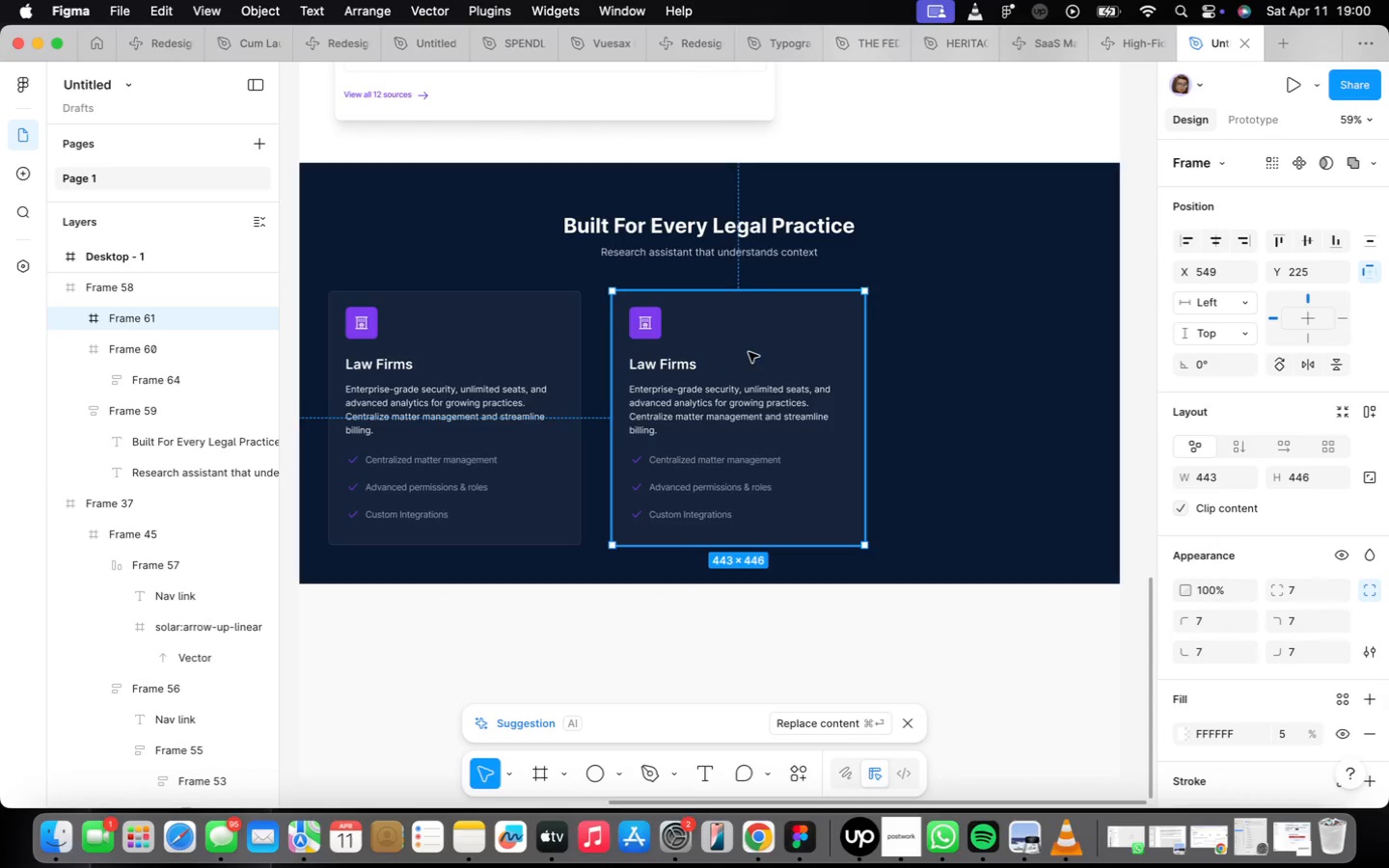 
left_click_drag(start_coordinate=[755, 372], to_coordinate=[746, 372])
 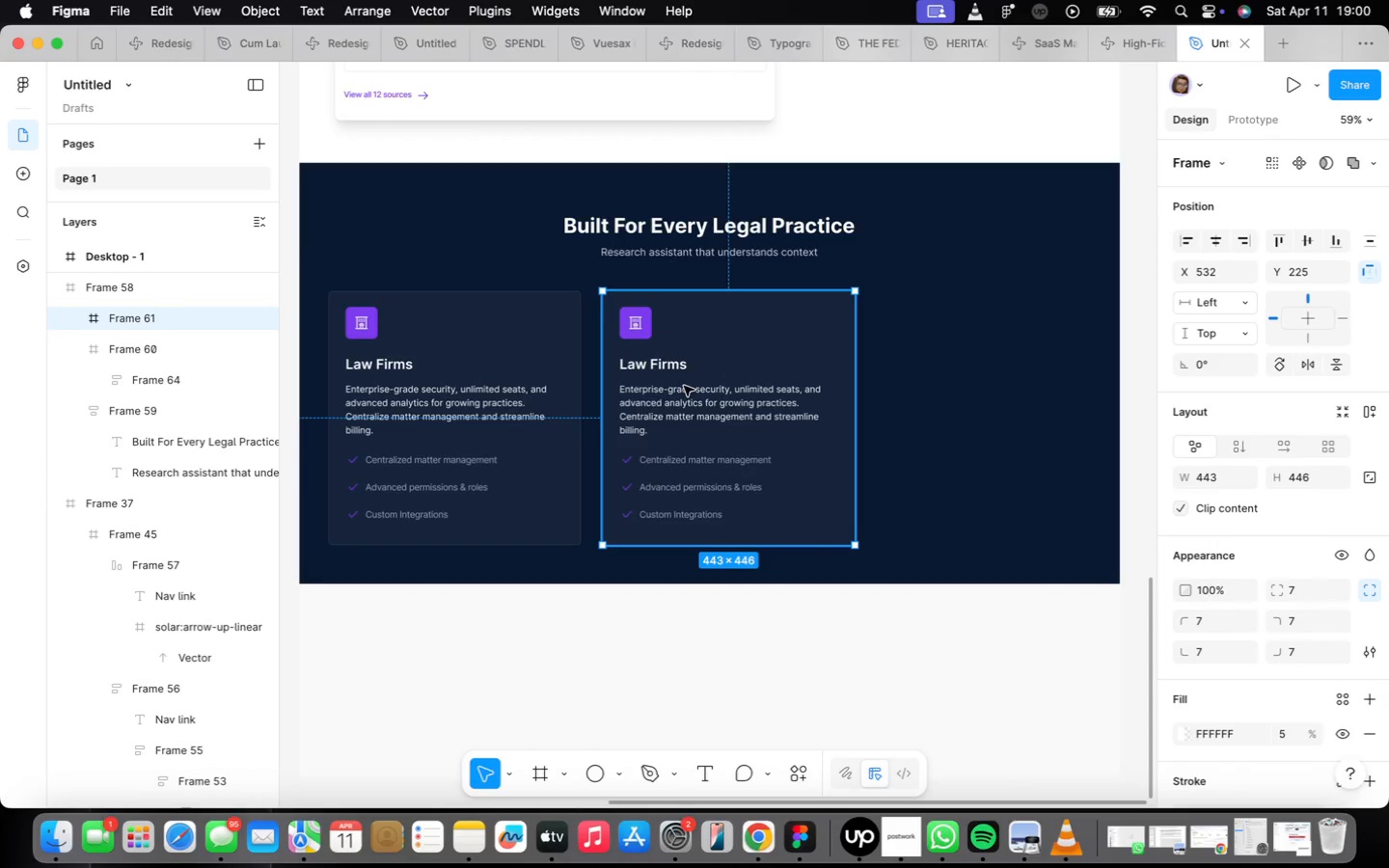 
hold_key(key=OptionLeft, duration=0.77)
 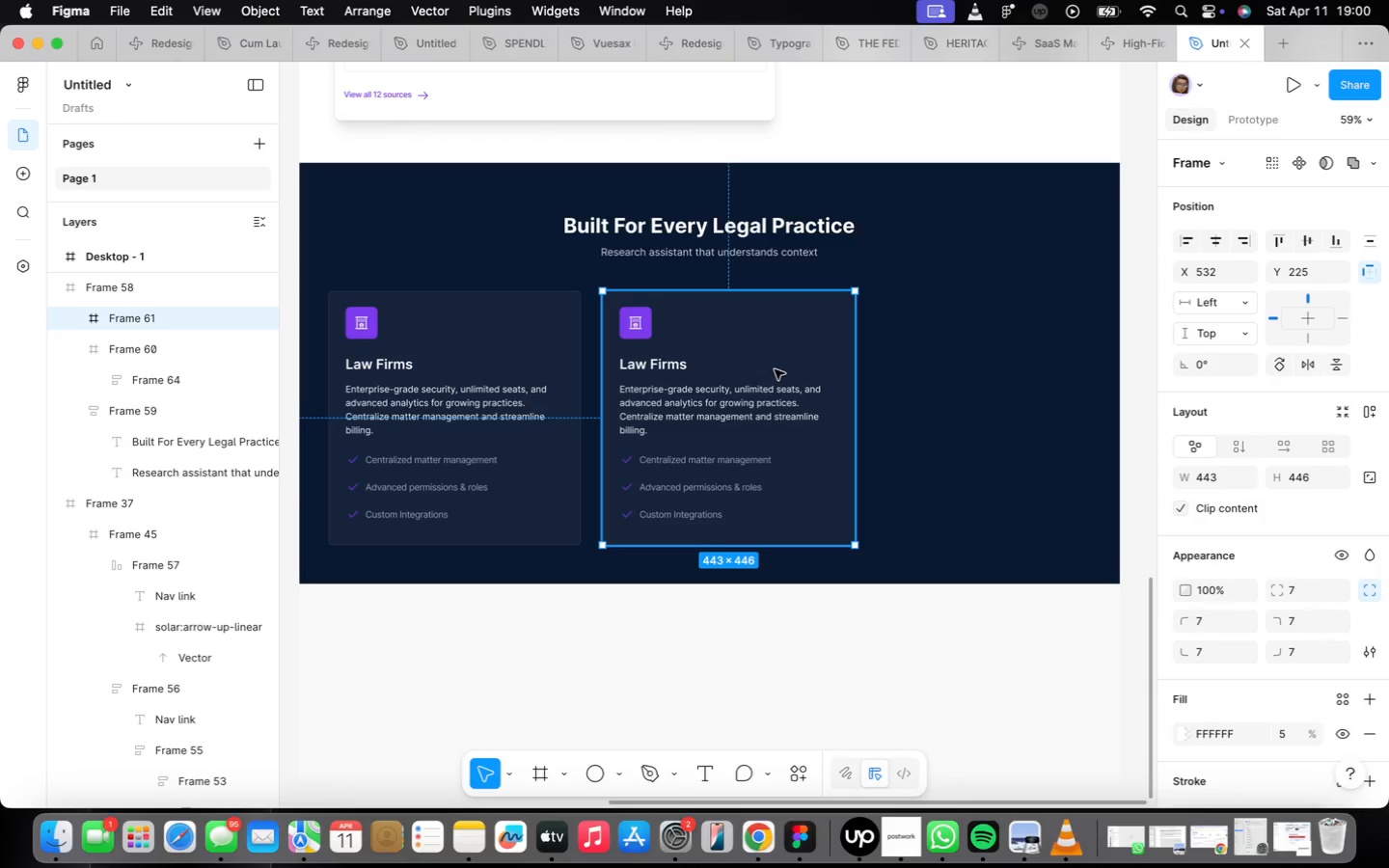 
left_click_drag(start_coordinate=[775, 369], to_coordinate=[768, 370])
 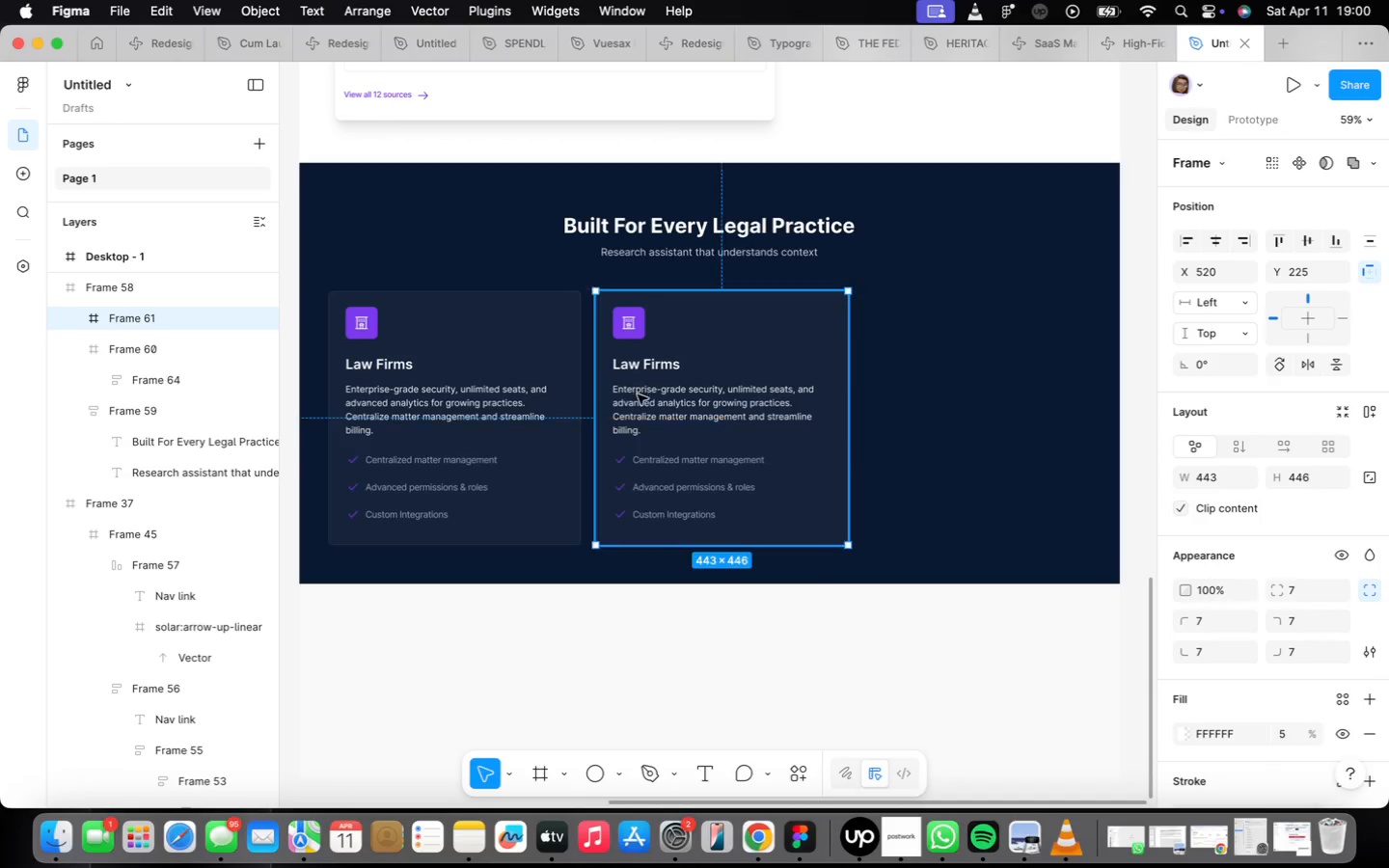 
hold_key(key=OptionLeft, duration=0.58)
 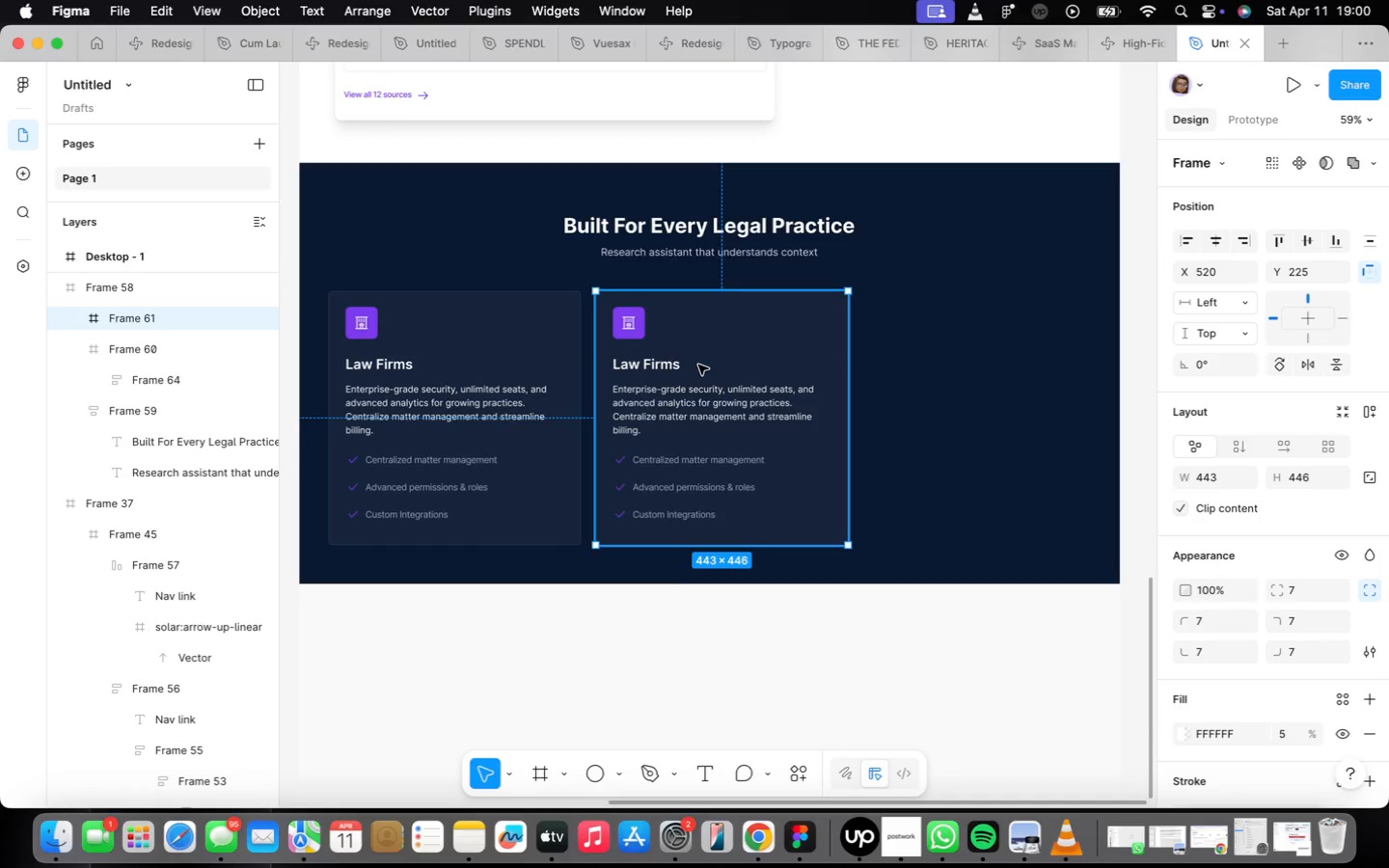 
key(ArrowLeft)
 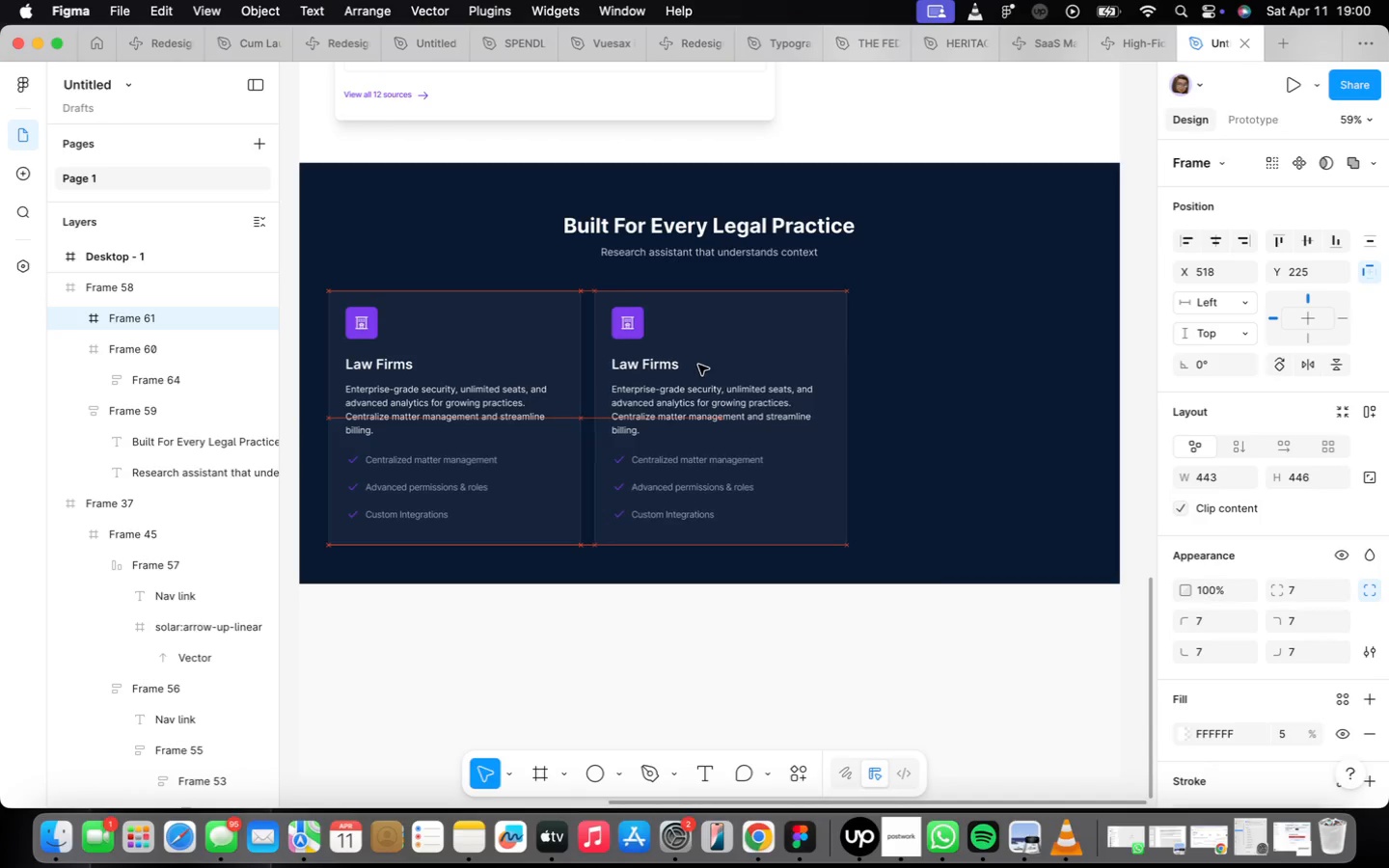 
key(ArrowLeft)
 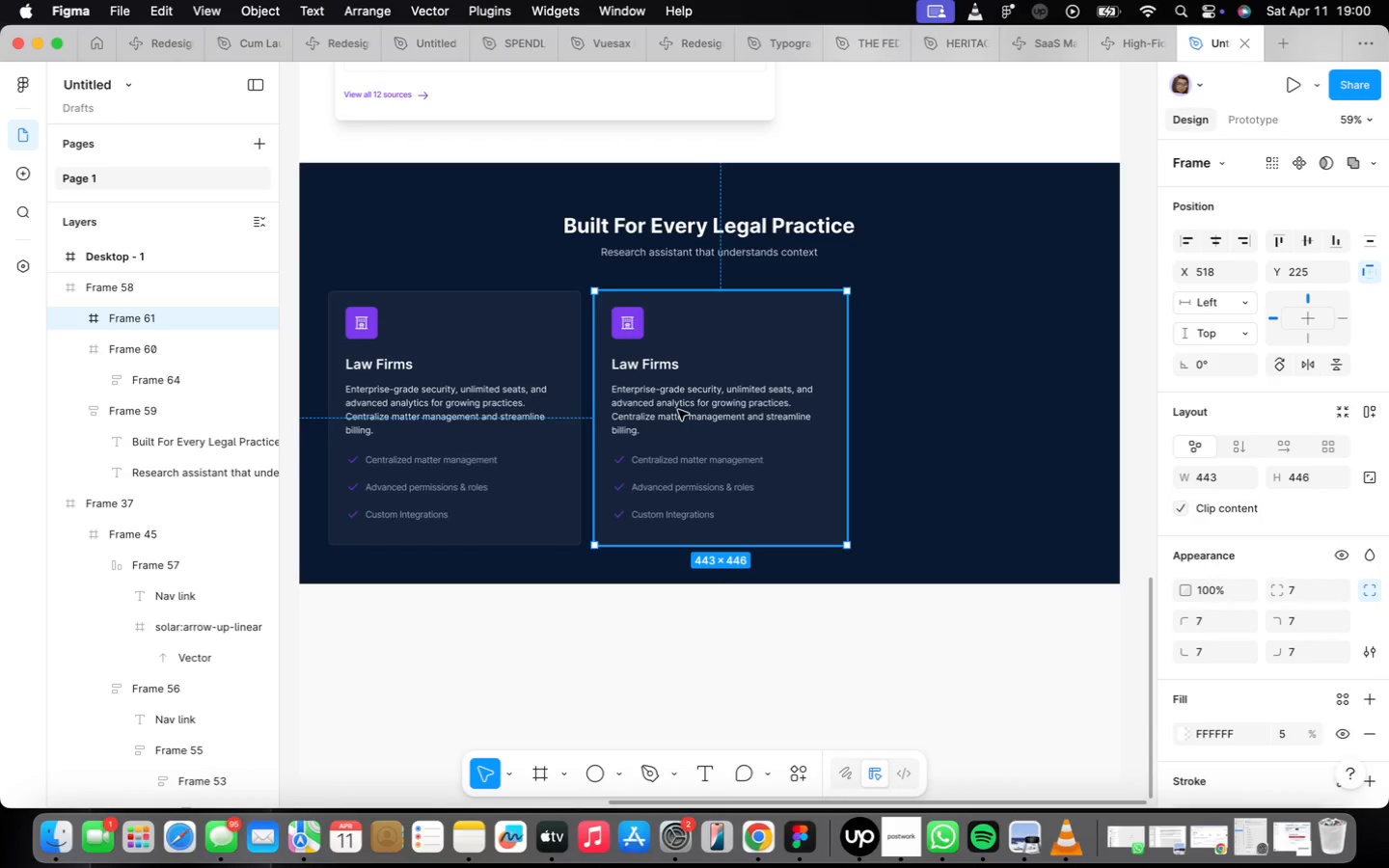 
hold_key(key=OptionLeft, duration=2.8)
left_click_drag(start_coordinate=[678, 410], to_coordinate=[946, 410])
 